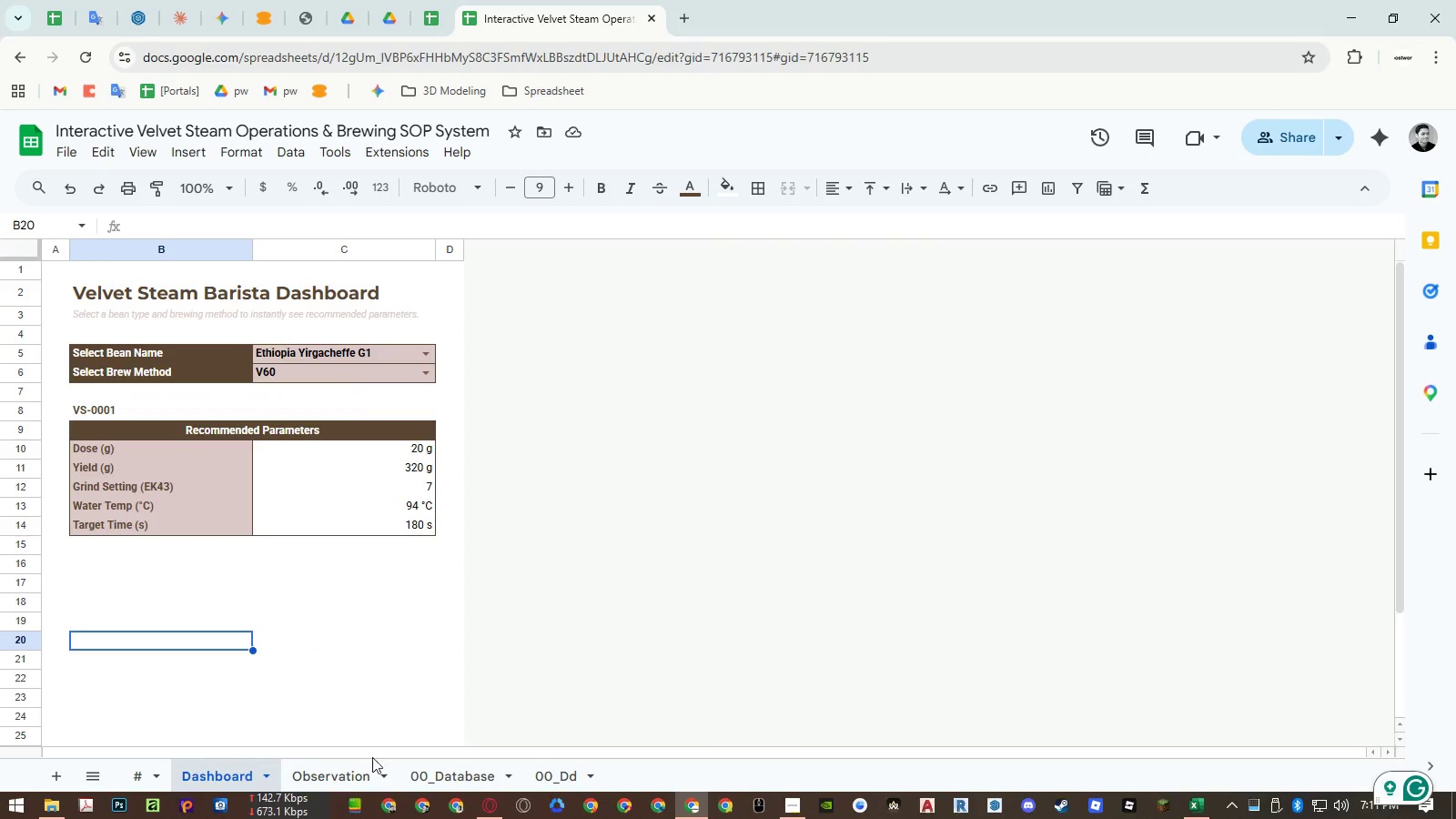 
left_click([455, 774])
 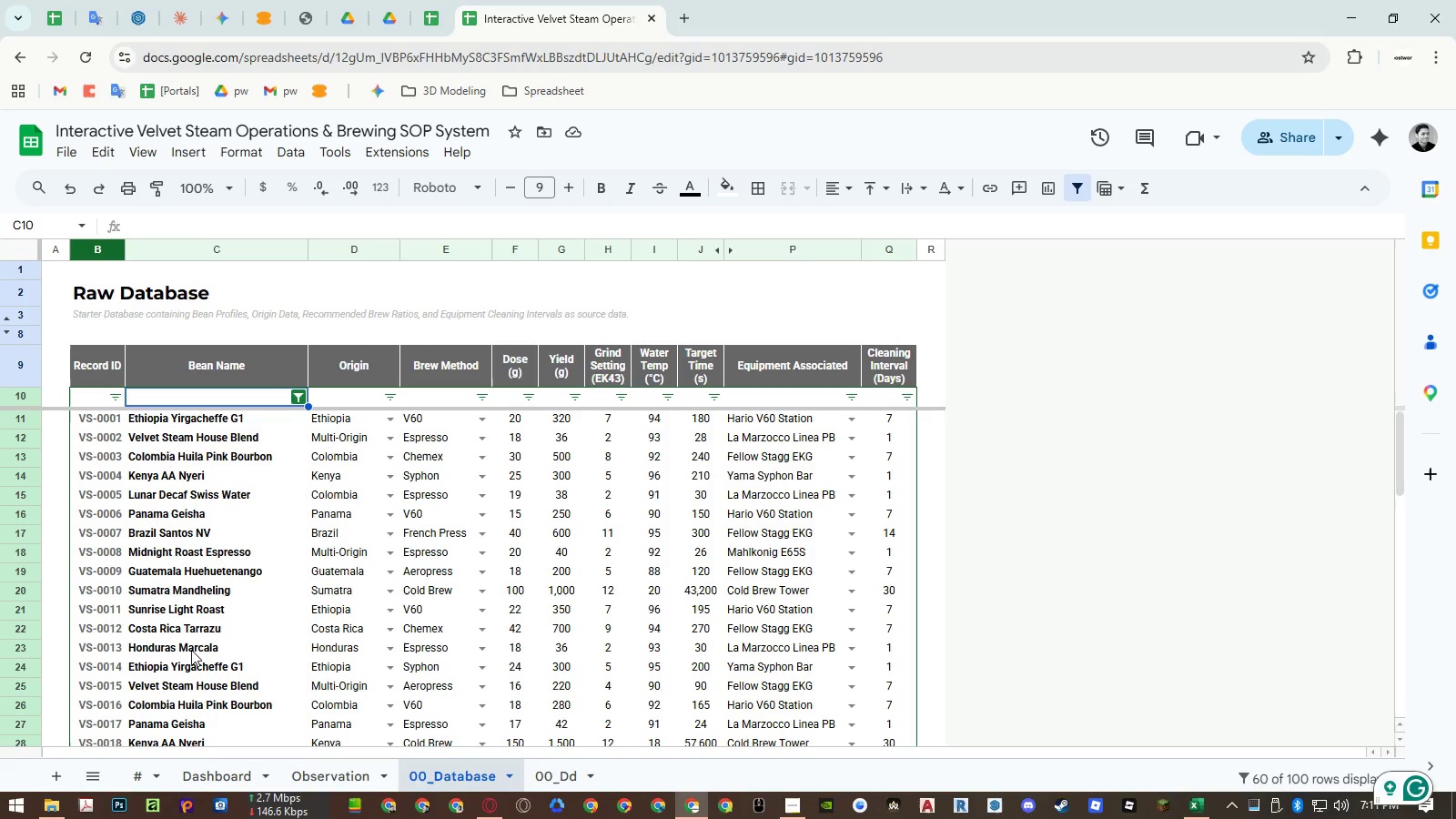 
scroll: coordinate [207, 635], scroll_direction: up, amount: 18.0
 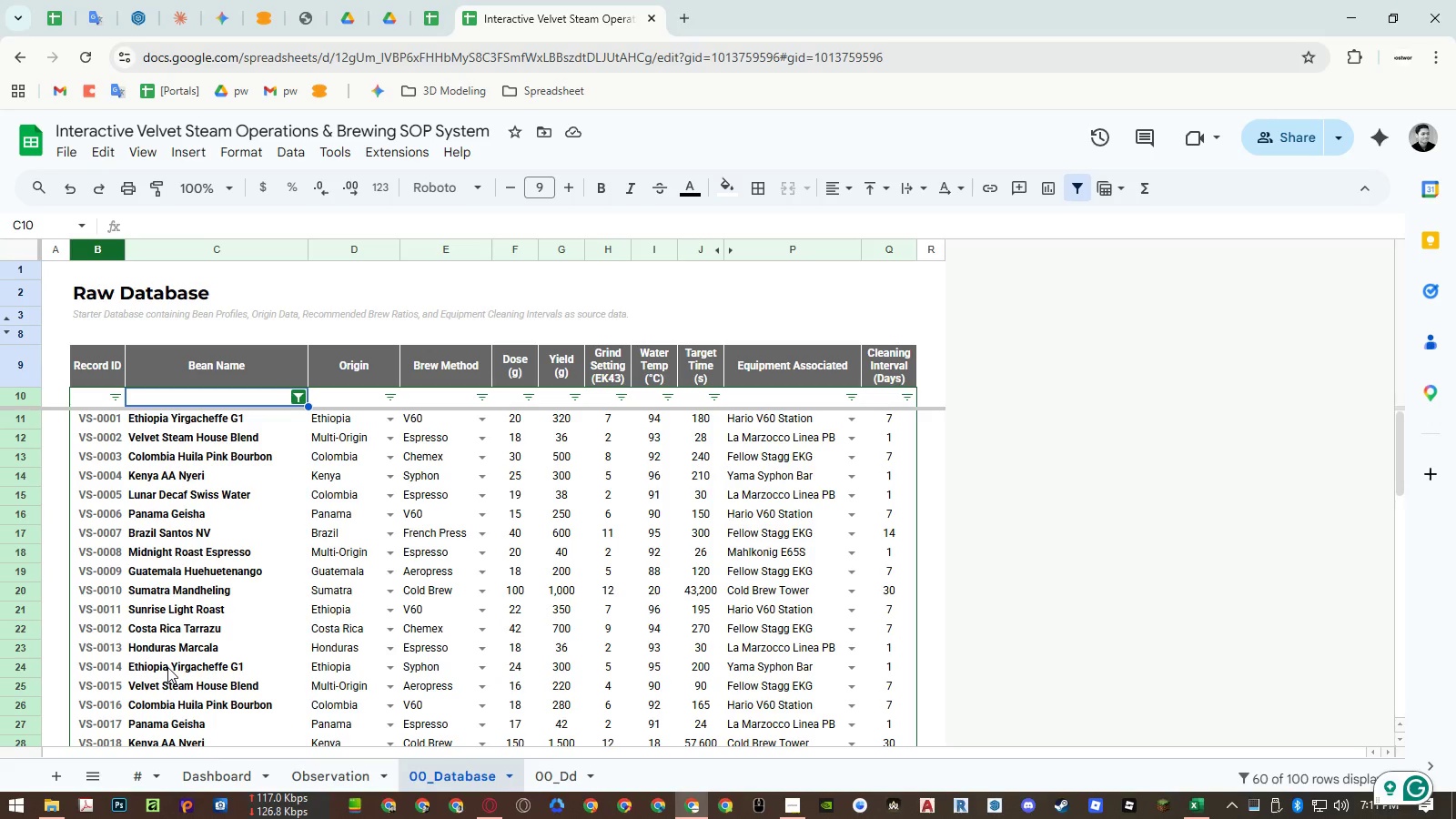 
left_click([167, 667])
 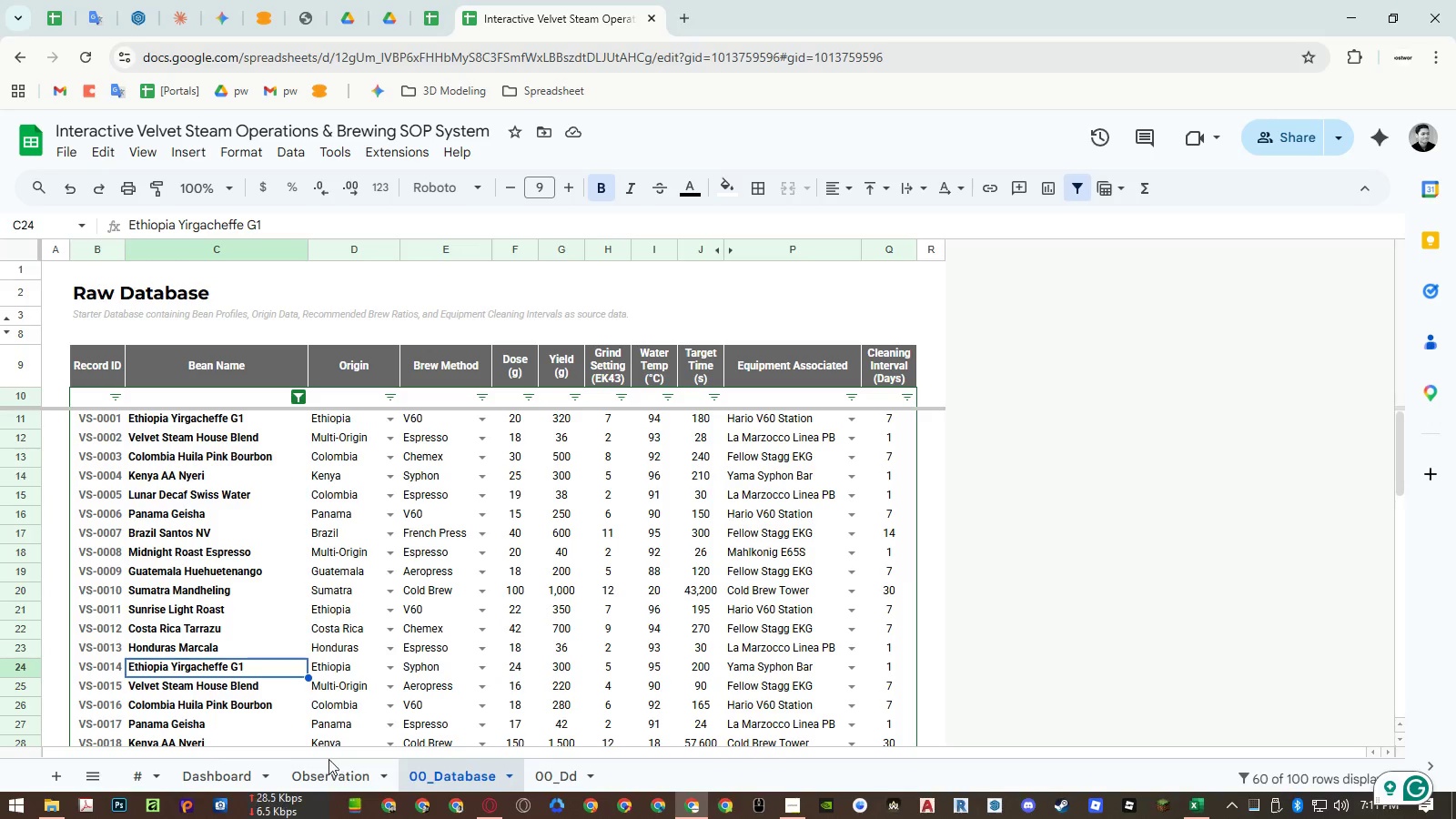 
left_click([226, 777])
 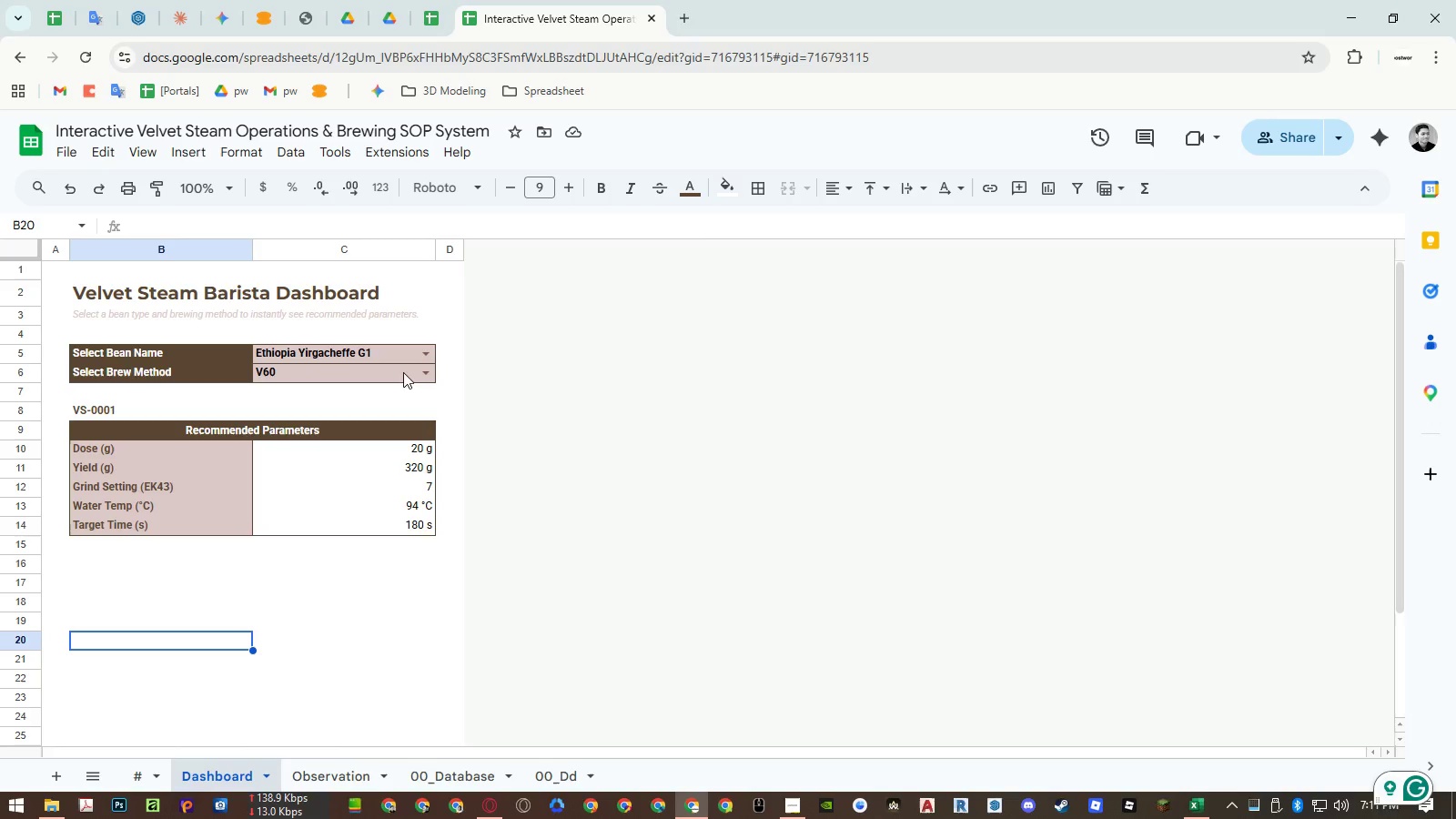 
left_click([421, 373])
 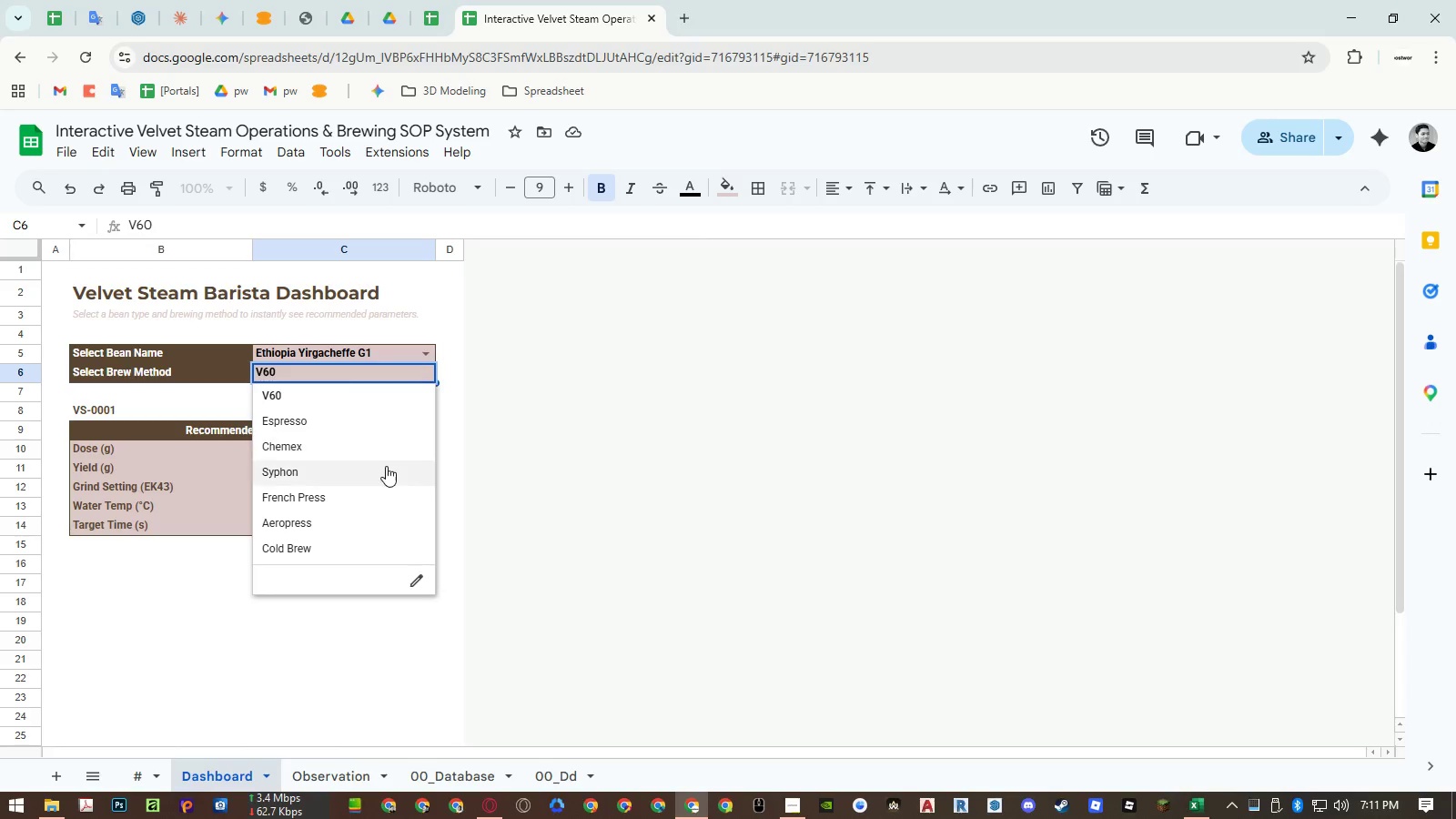 
left_click([385, 469])
 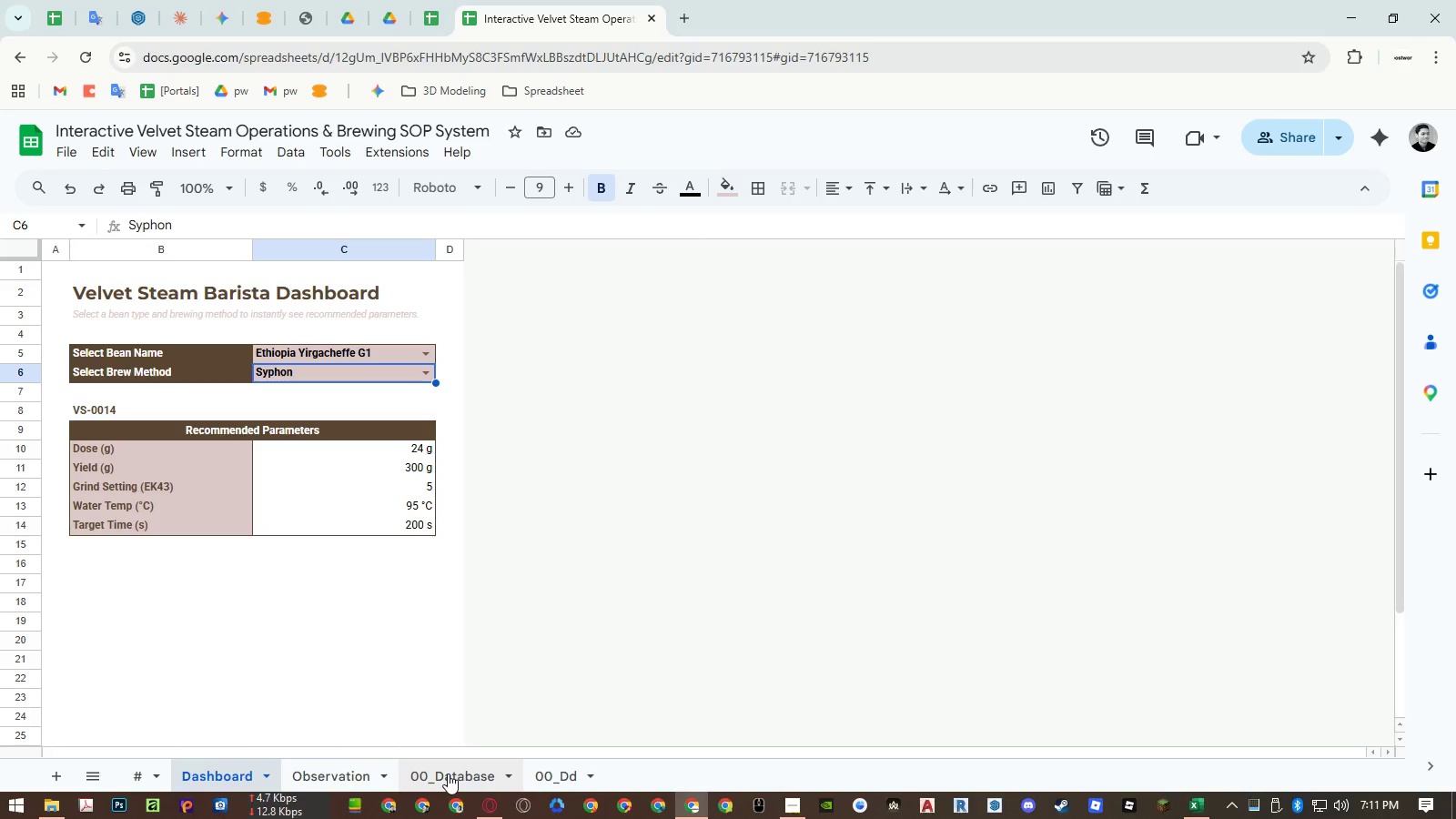 
wait(7.22)
 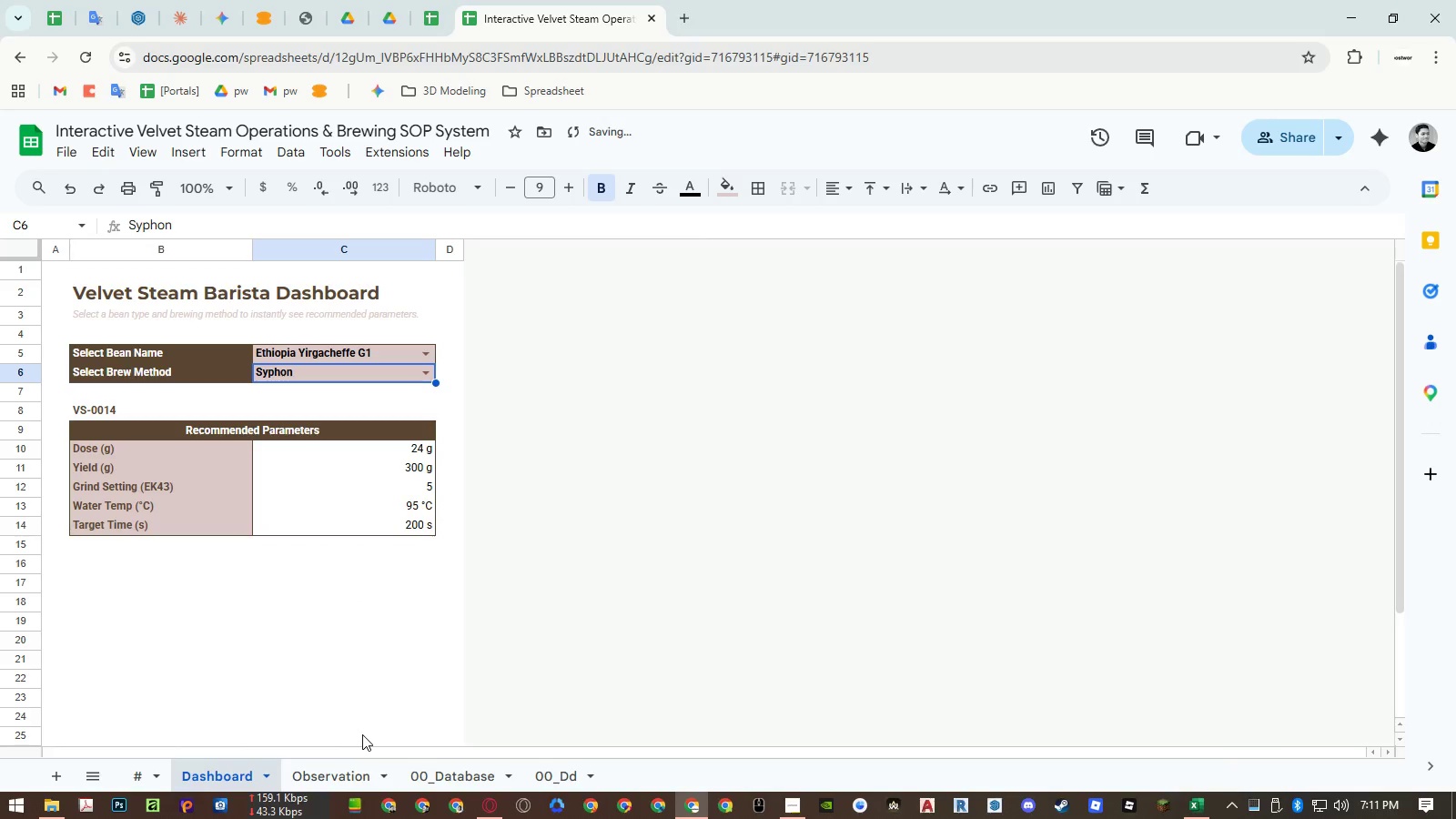 
left_click([448, 774])
 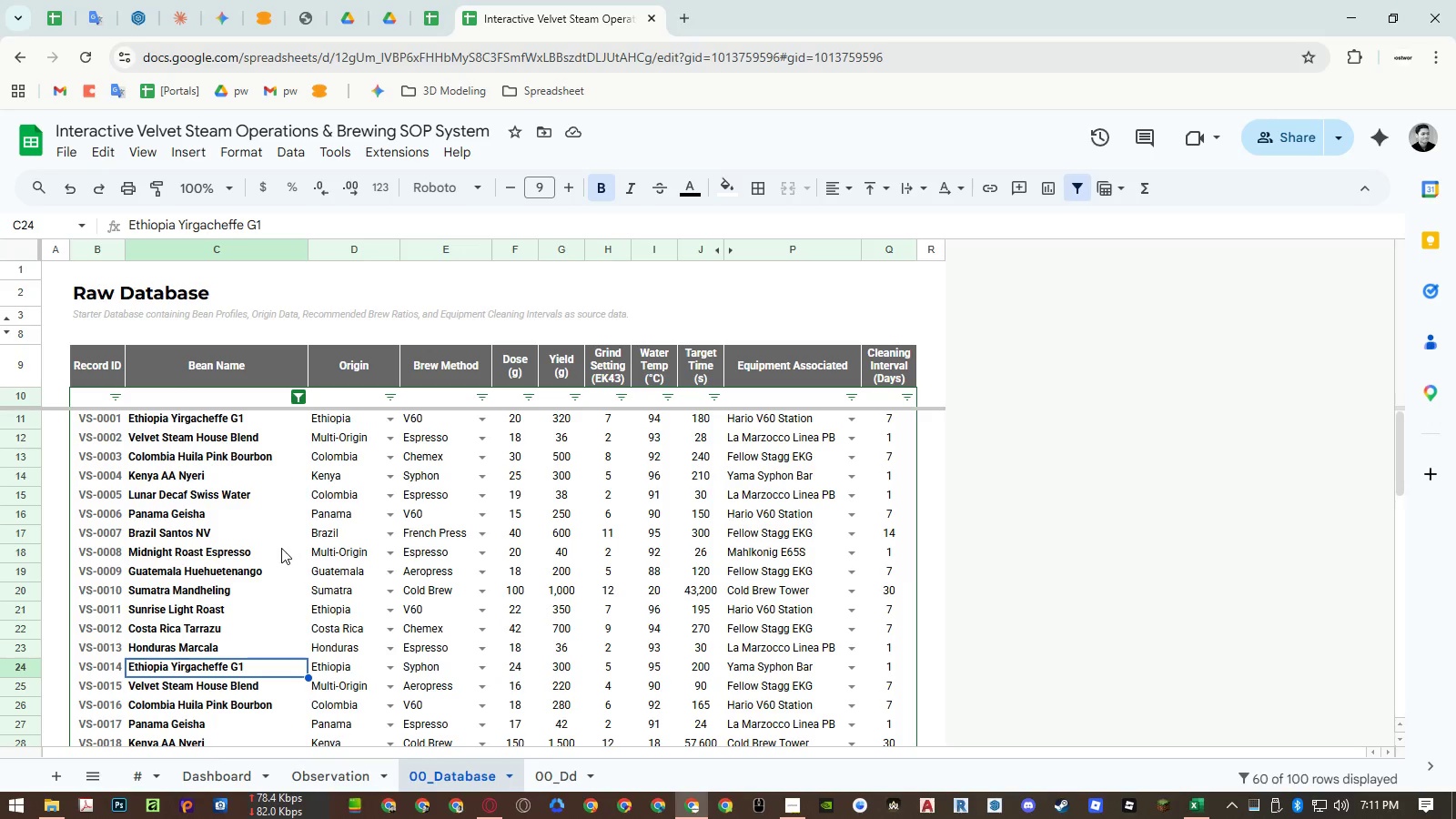 
wait(7.86)
 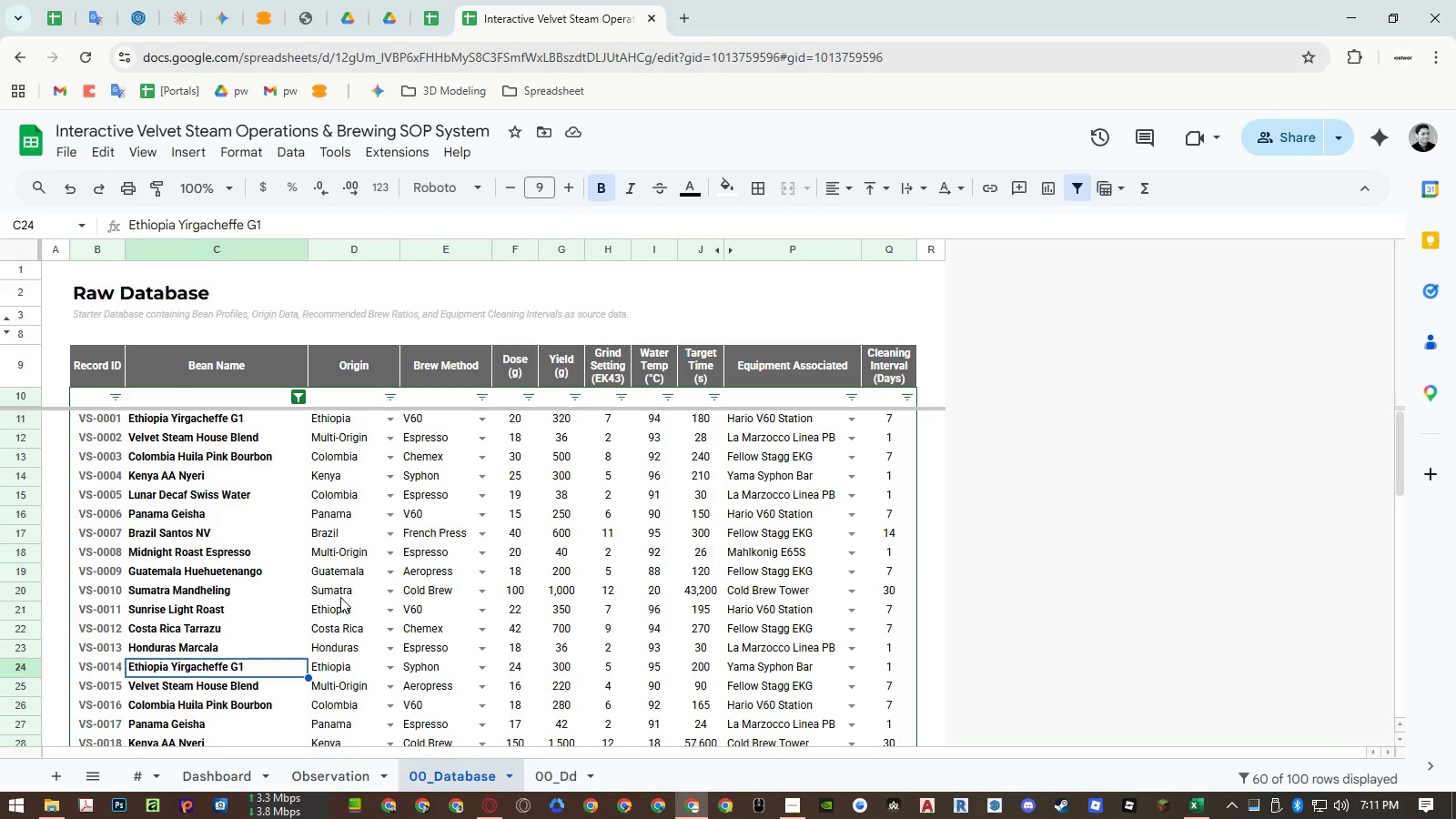 
left_click_drag(start_coordinate=[101, 420], to_coordinate=[868, 643])
 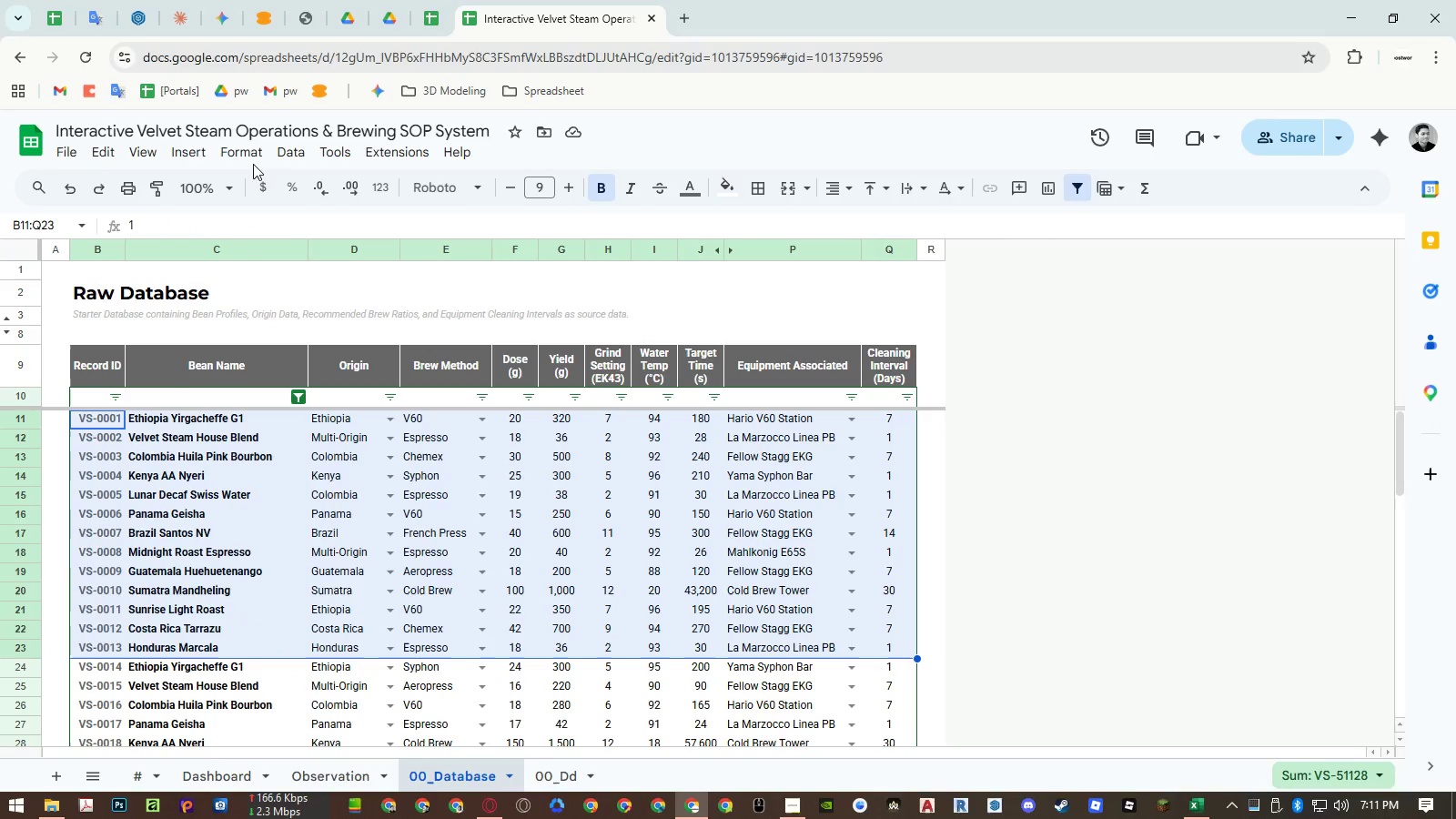 
left_click([250, 152])
 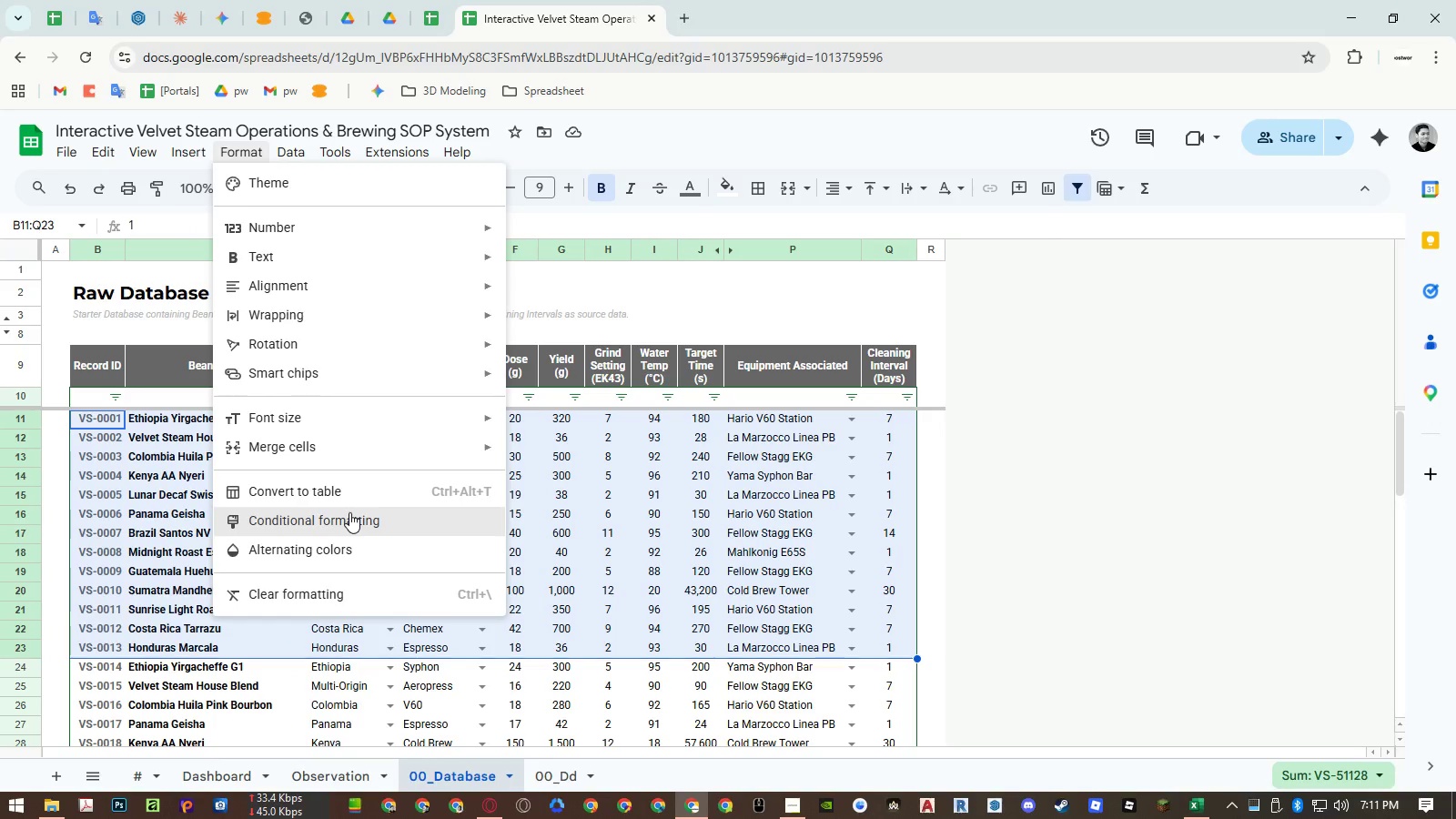 
left_click([349, 512])
 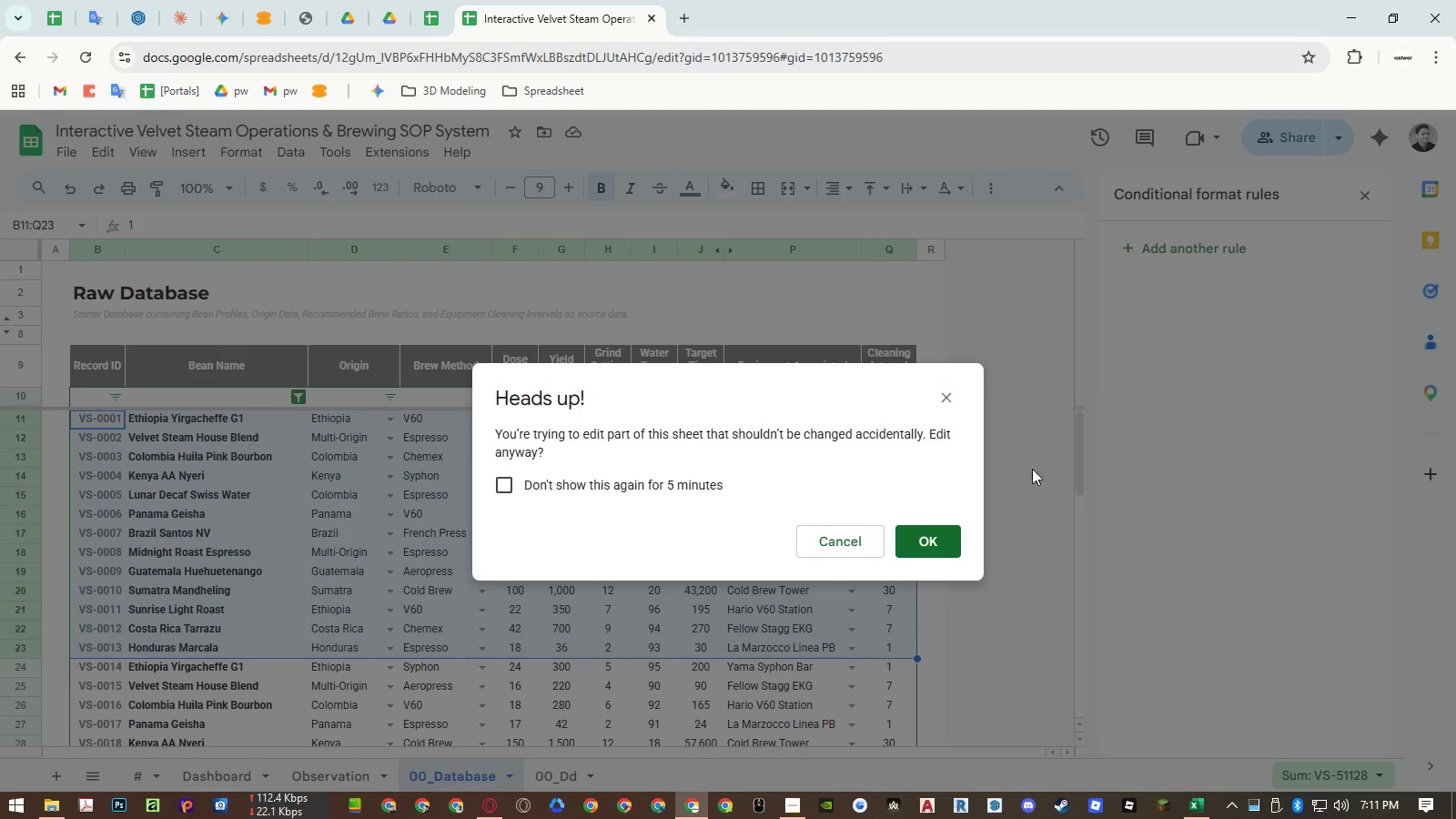 
left_click([935, 535])
 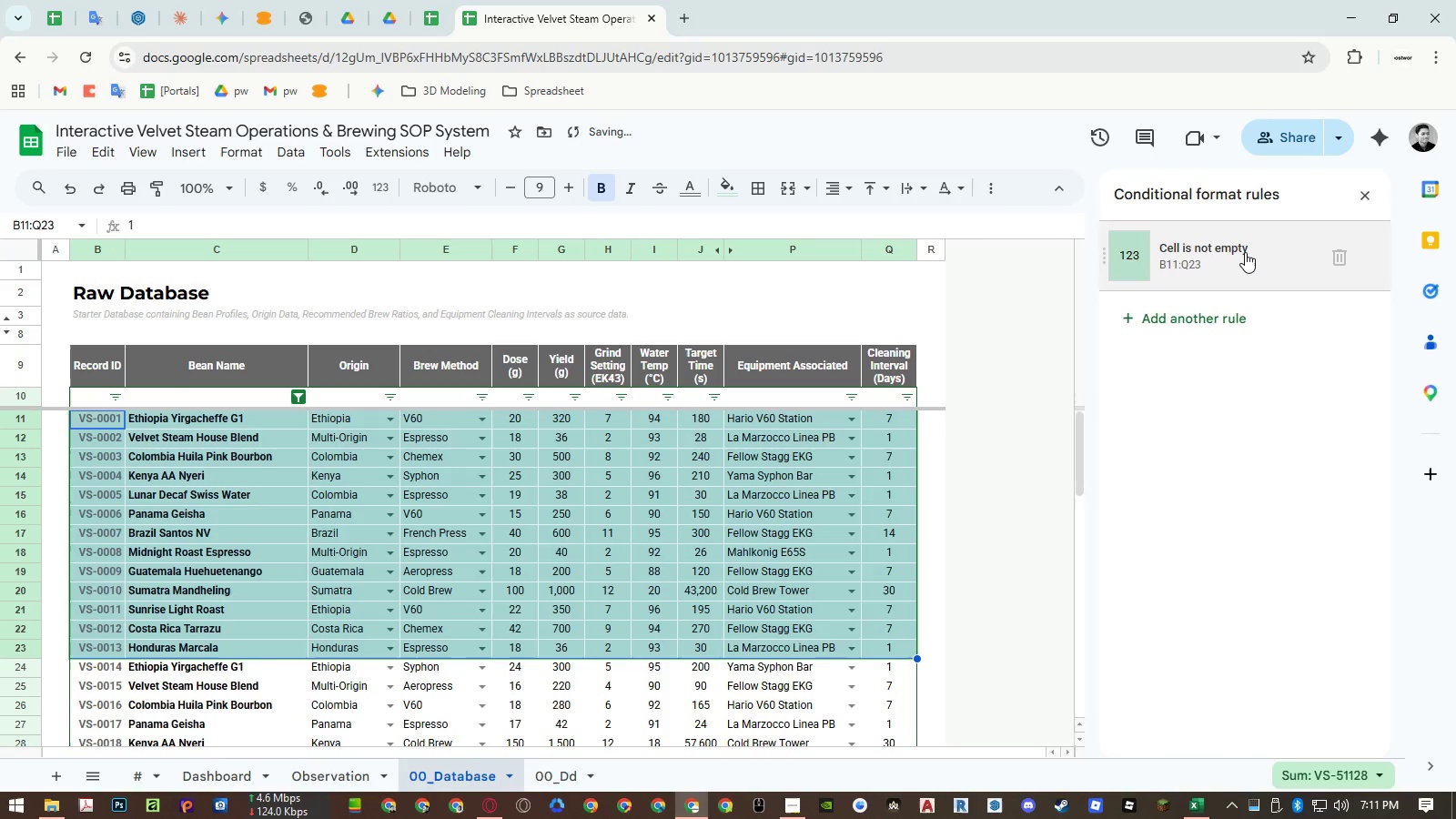 
left_click([1245, 252])
 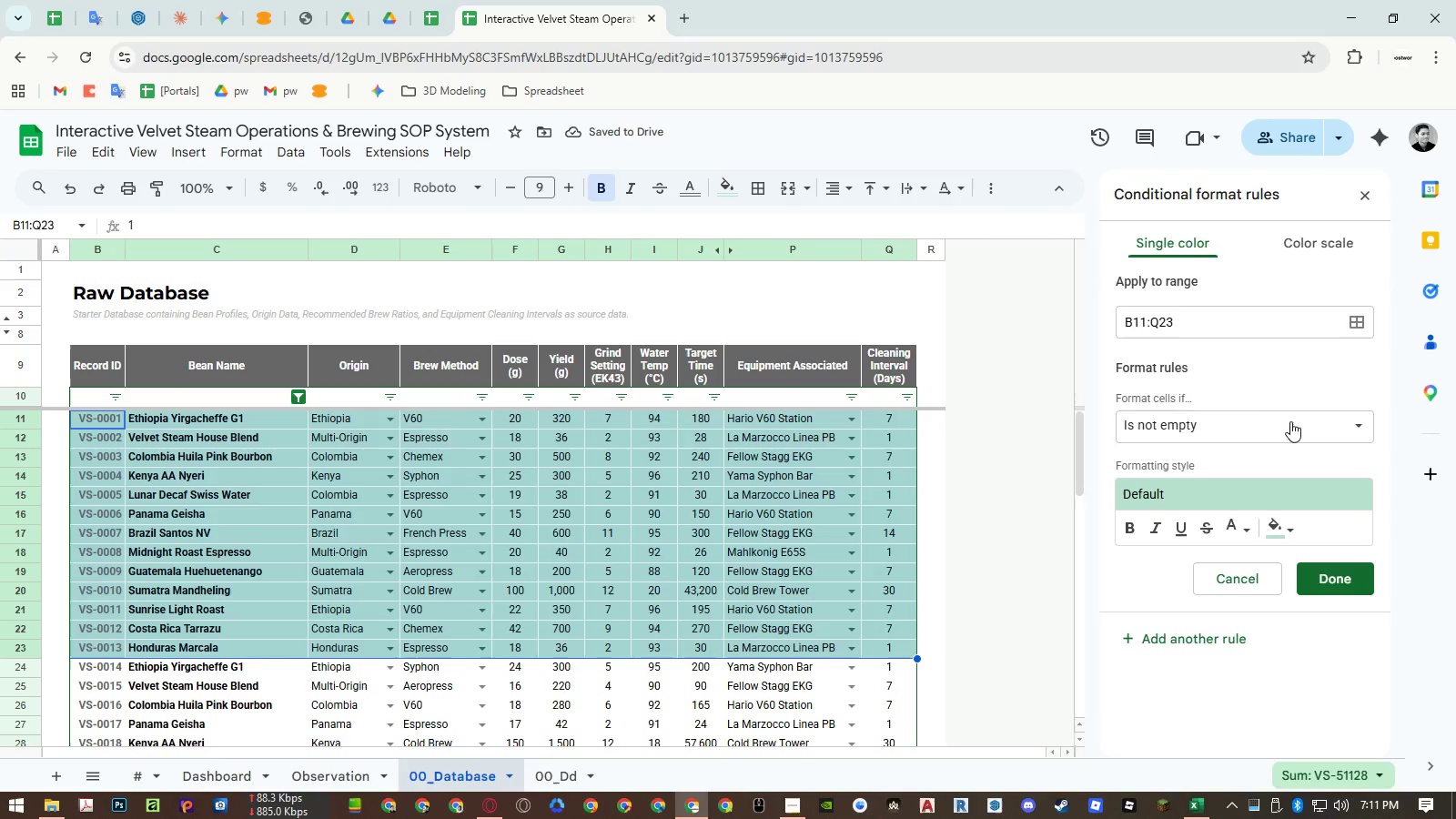 
left_click([1227, 321])
 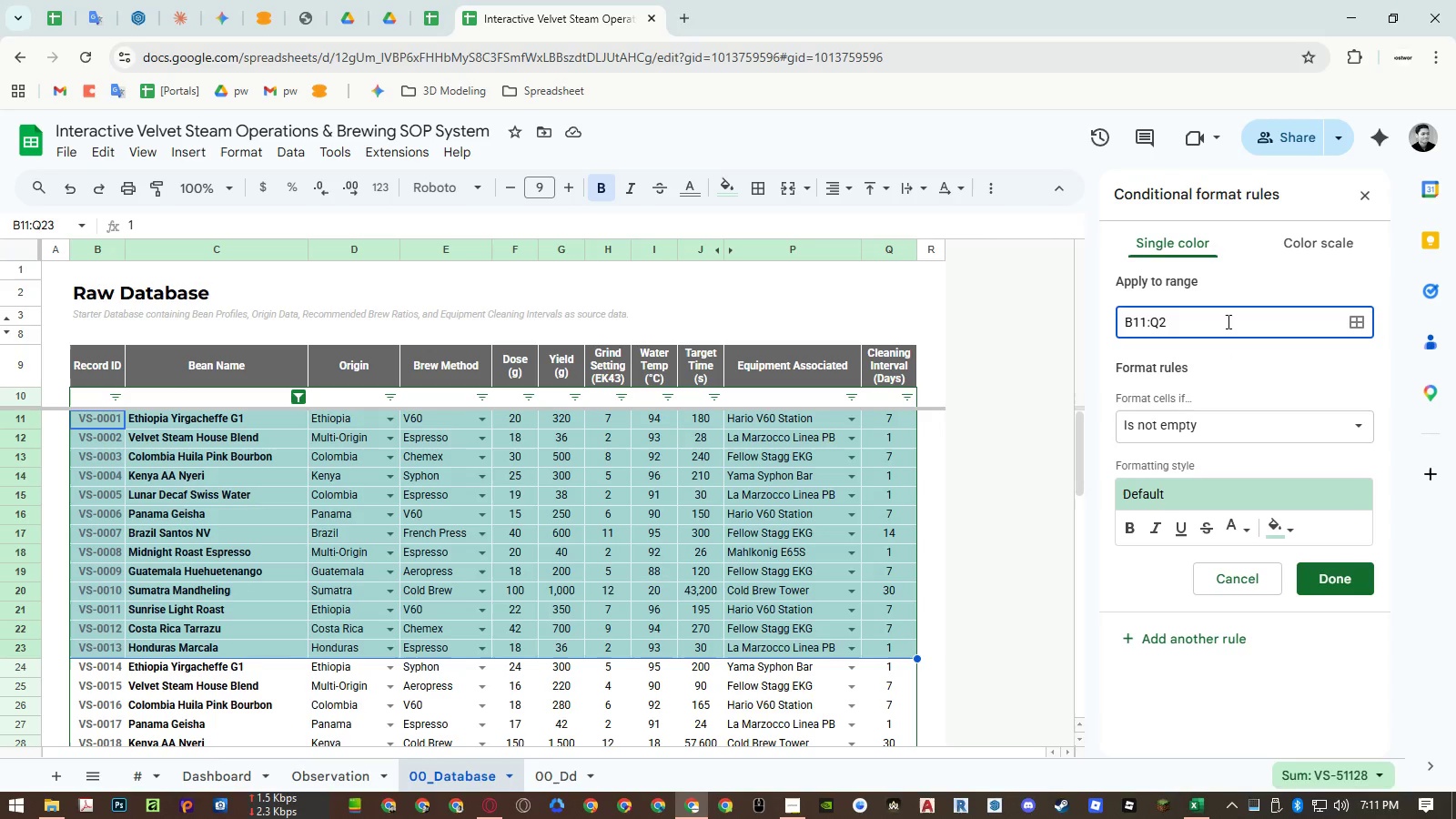 
key(Backspace)
 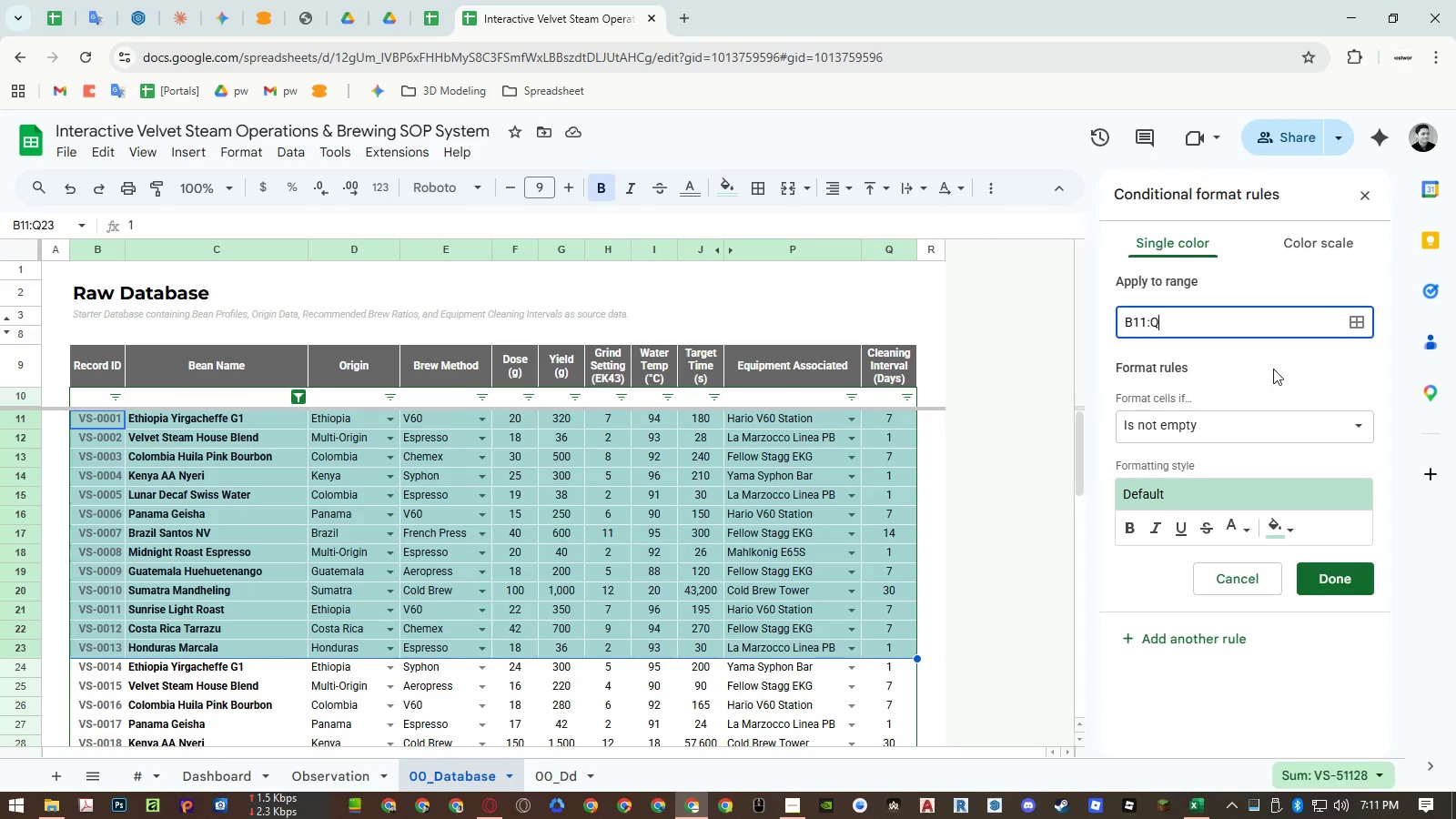 
left_click([1276, 373])
 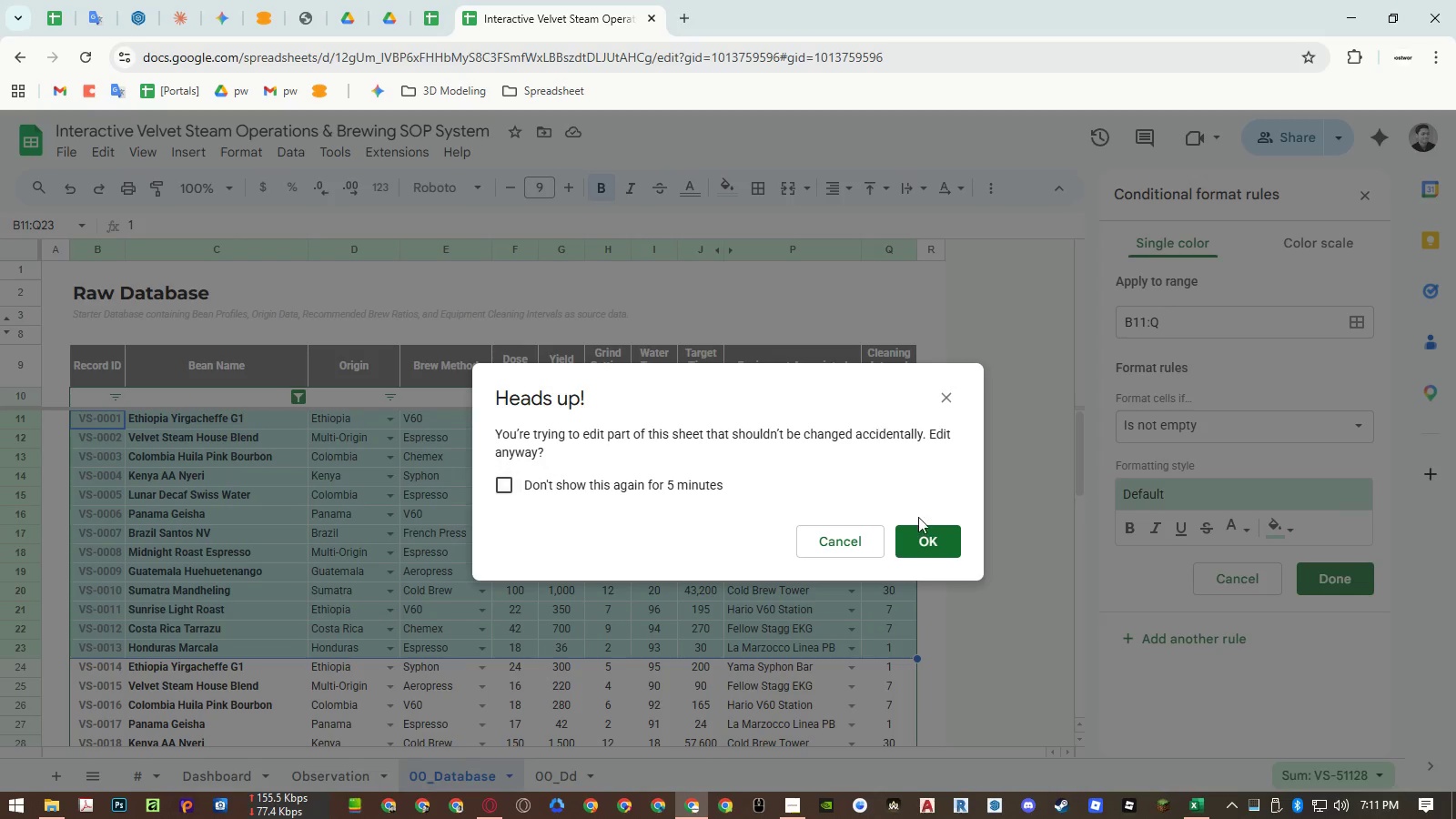 
left_click([928, 529])
 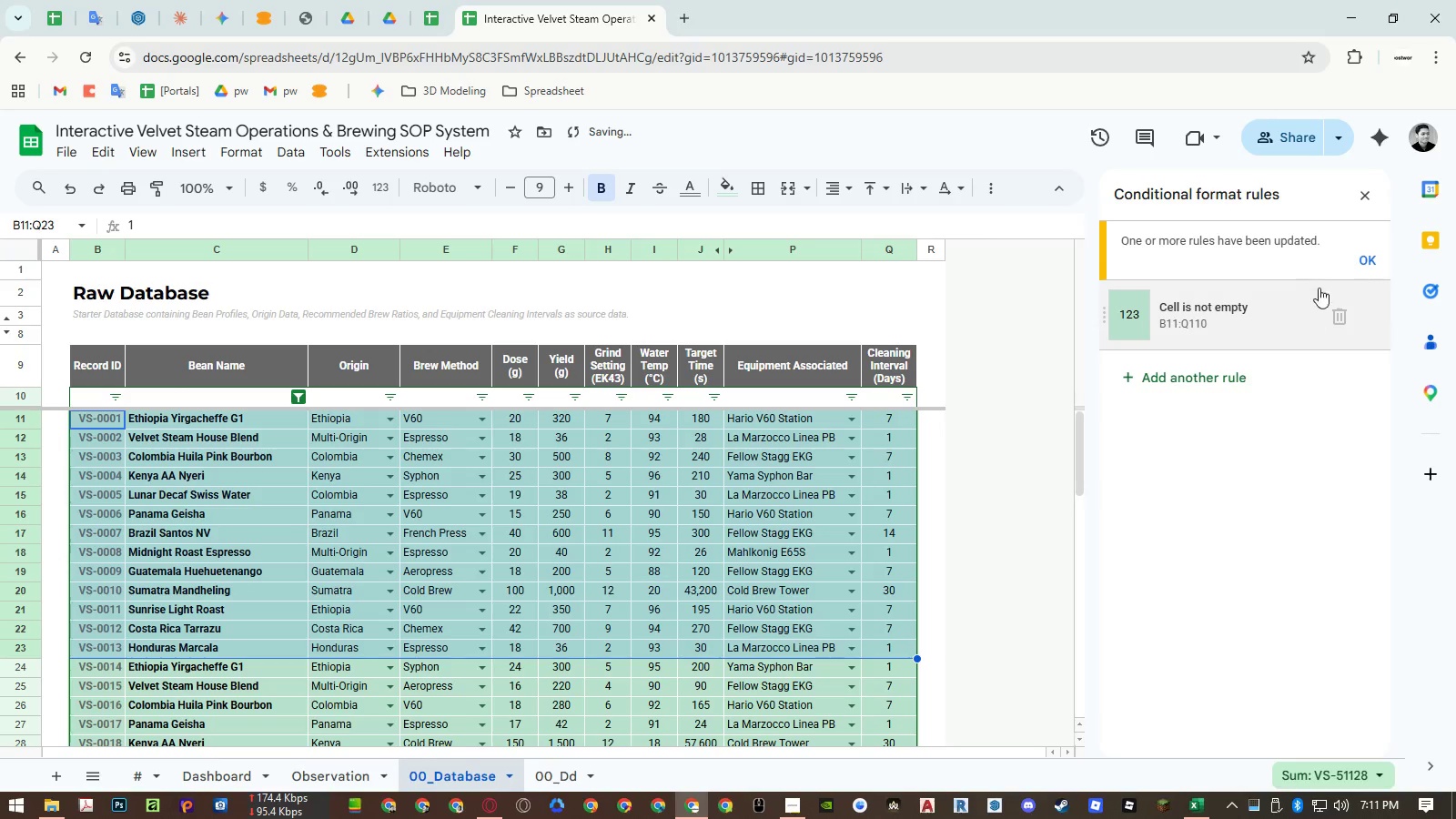 
left_click([1360, 258])
 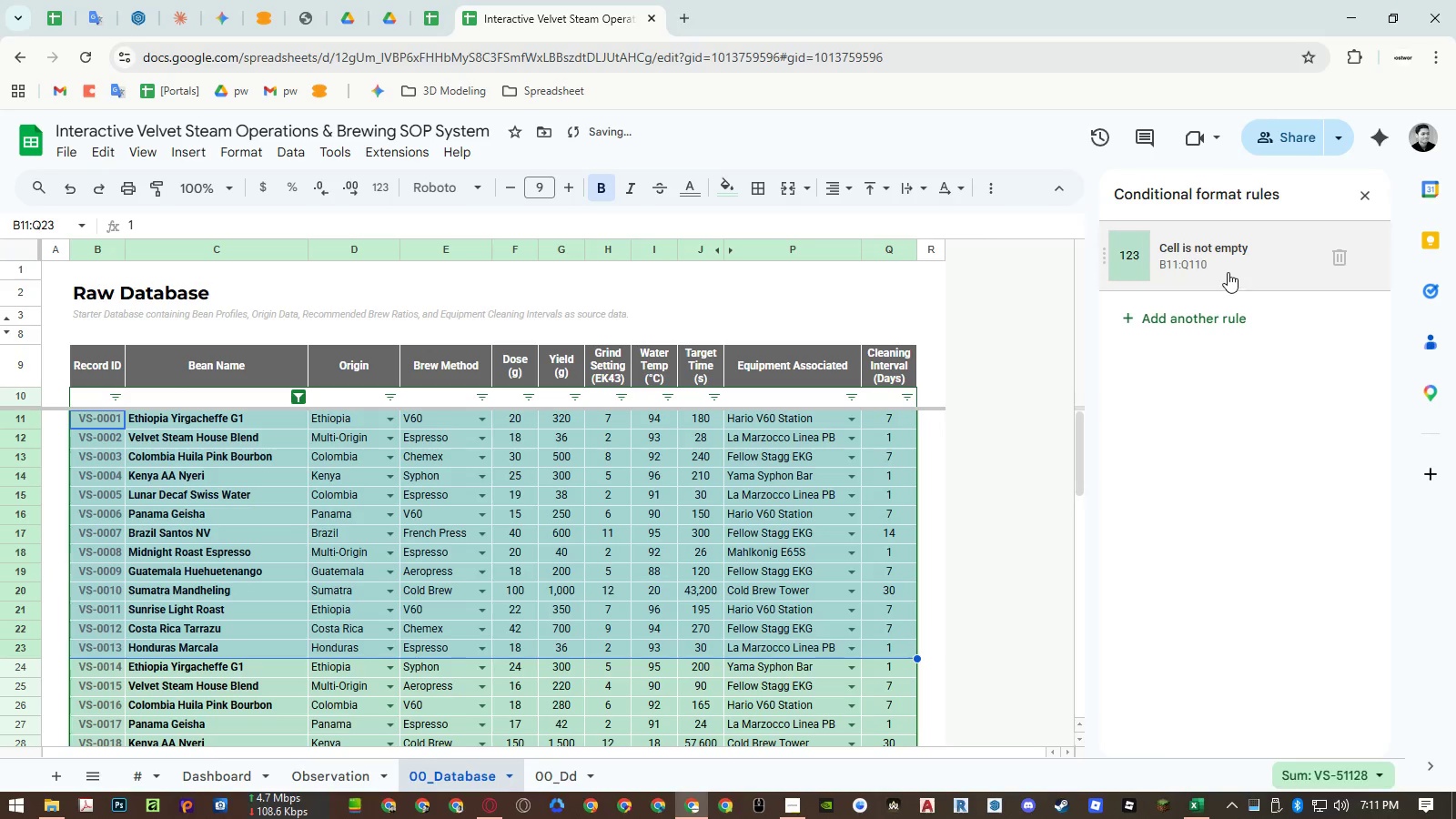 
left_click([1227, 272])
 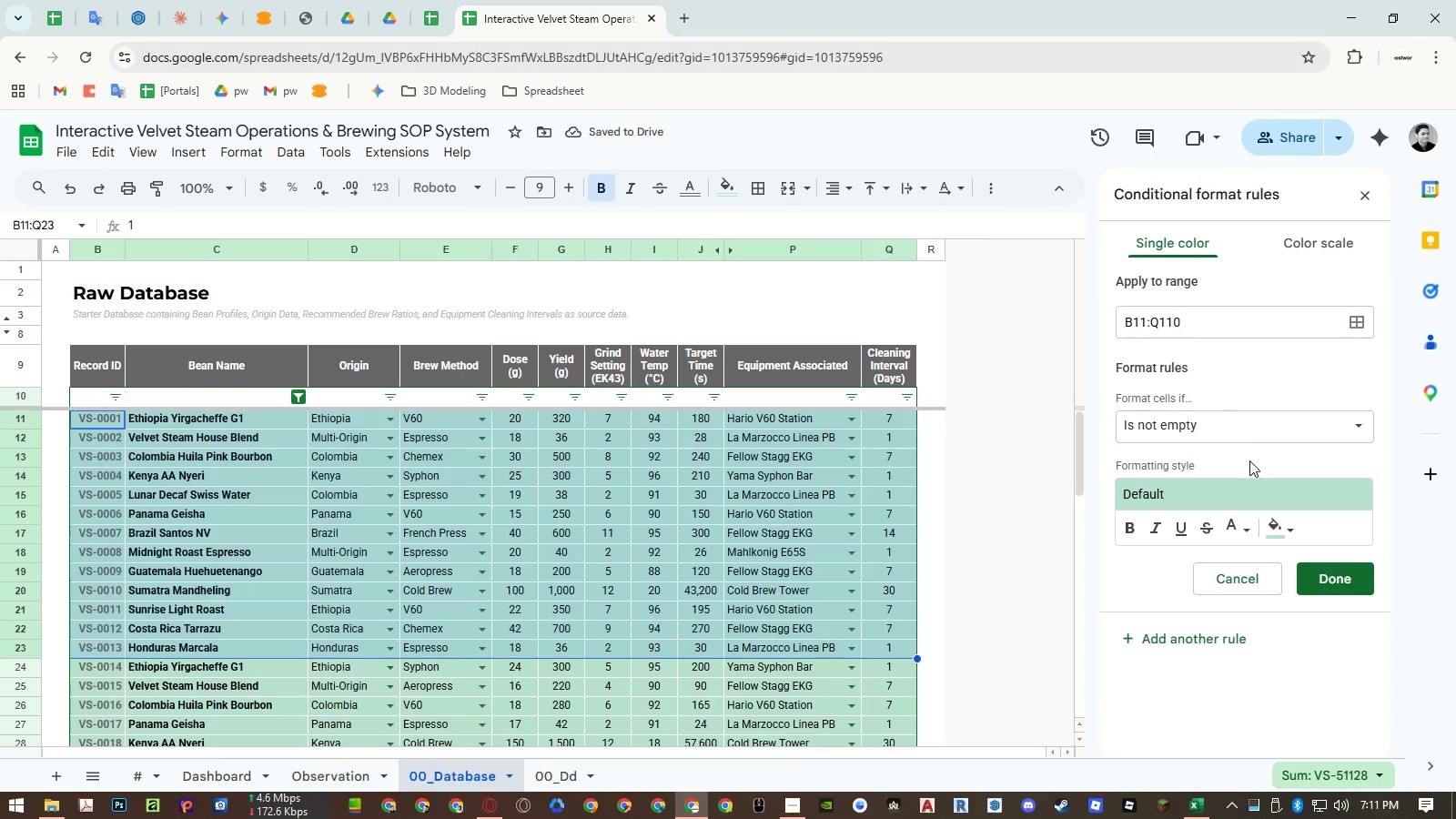 
left_click([1259, 427])
 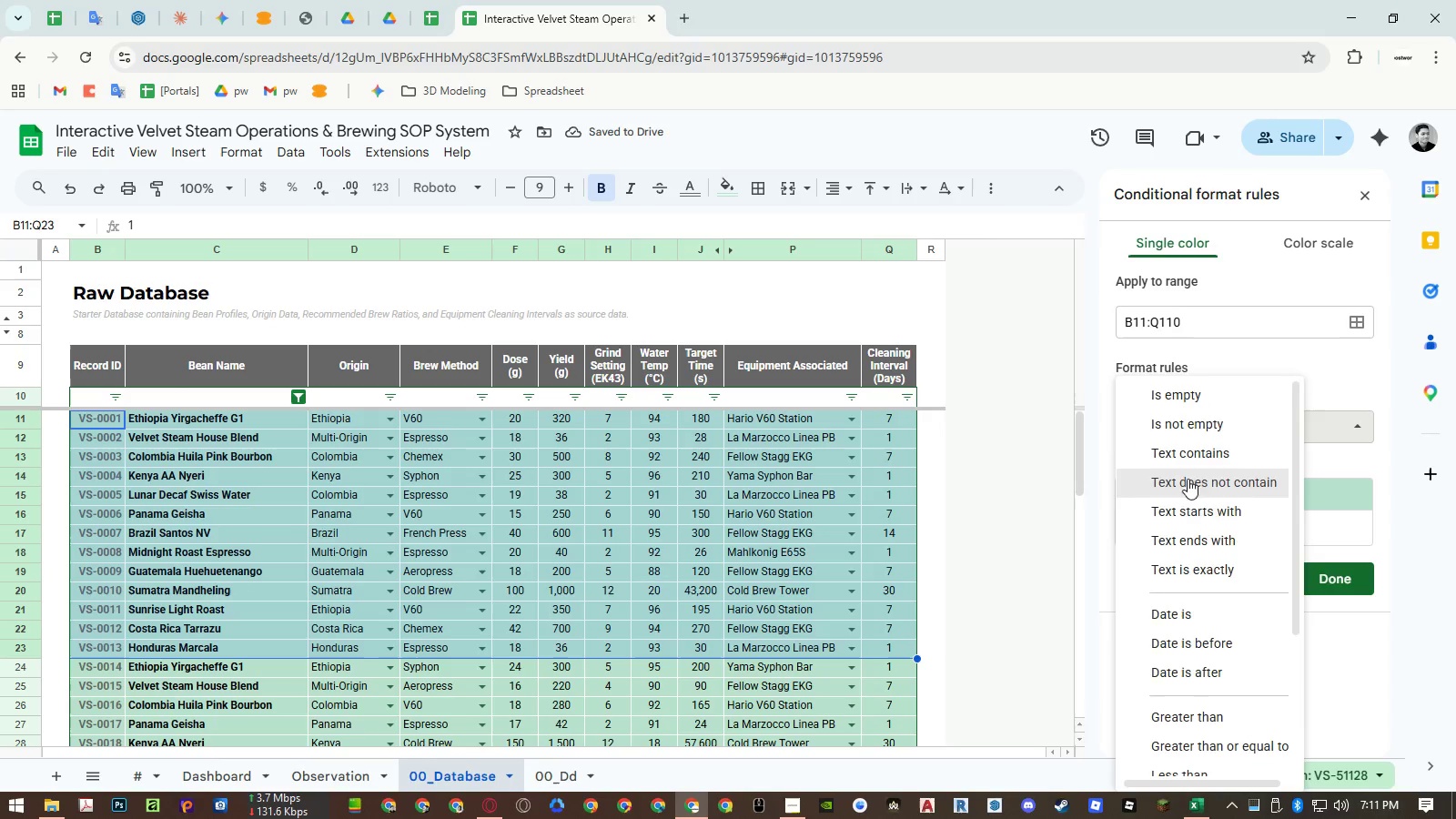 
scroll: coordinate [1190, 509], scroll_direction: down, amount: 6.0
 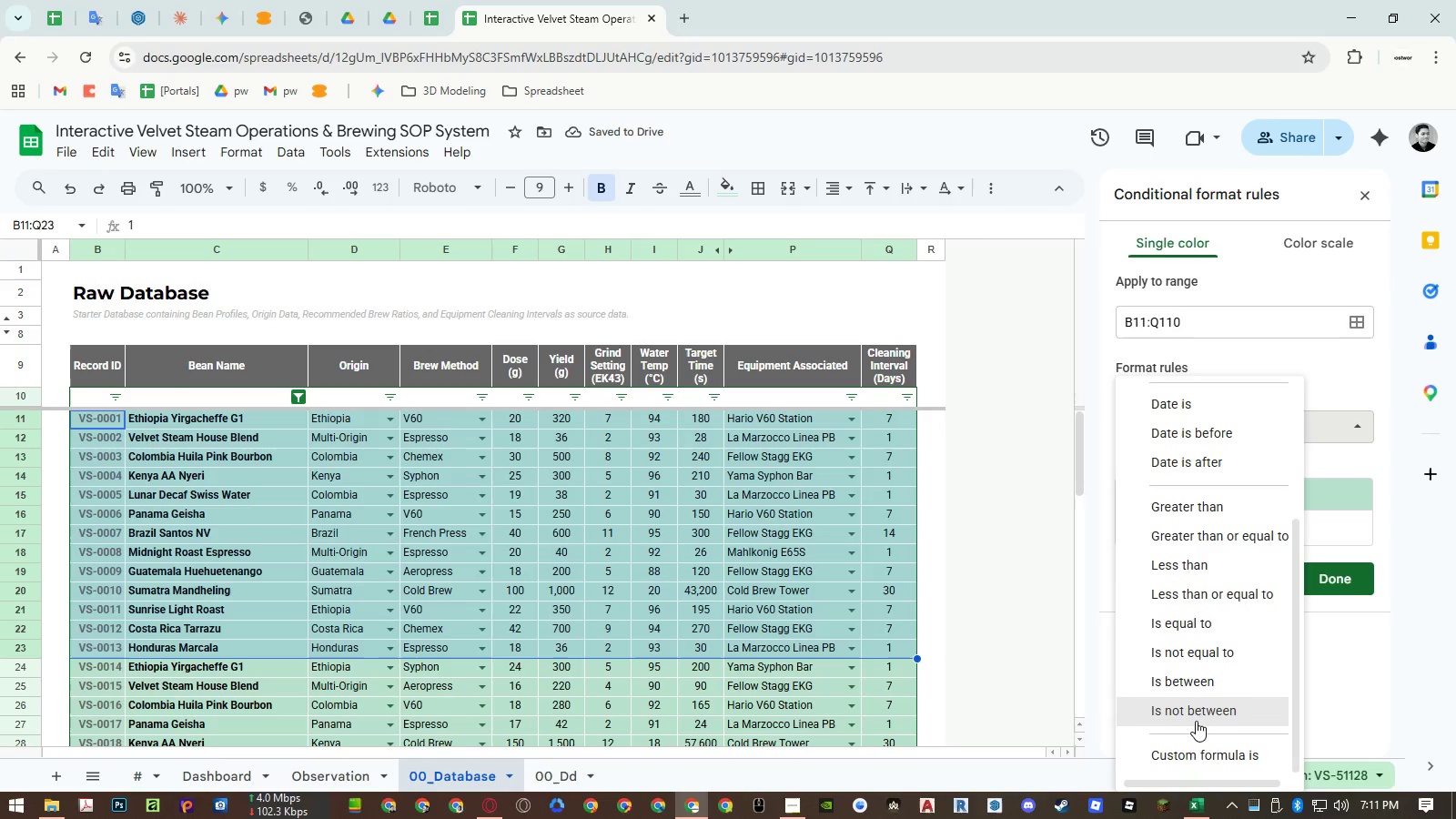 
left_click([1190, 746])
 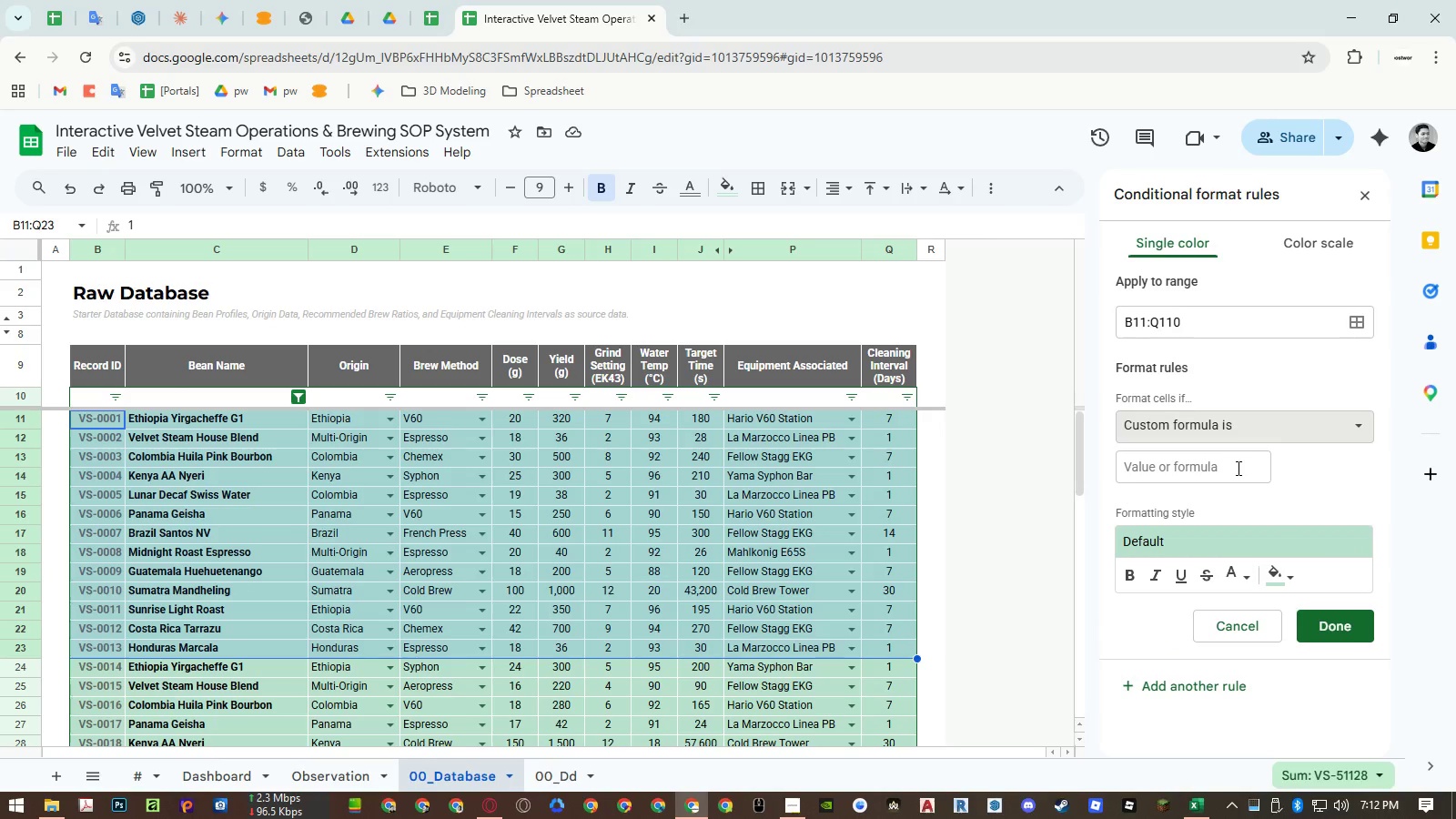 
left_click([1237, 468])
 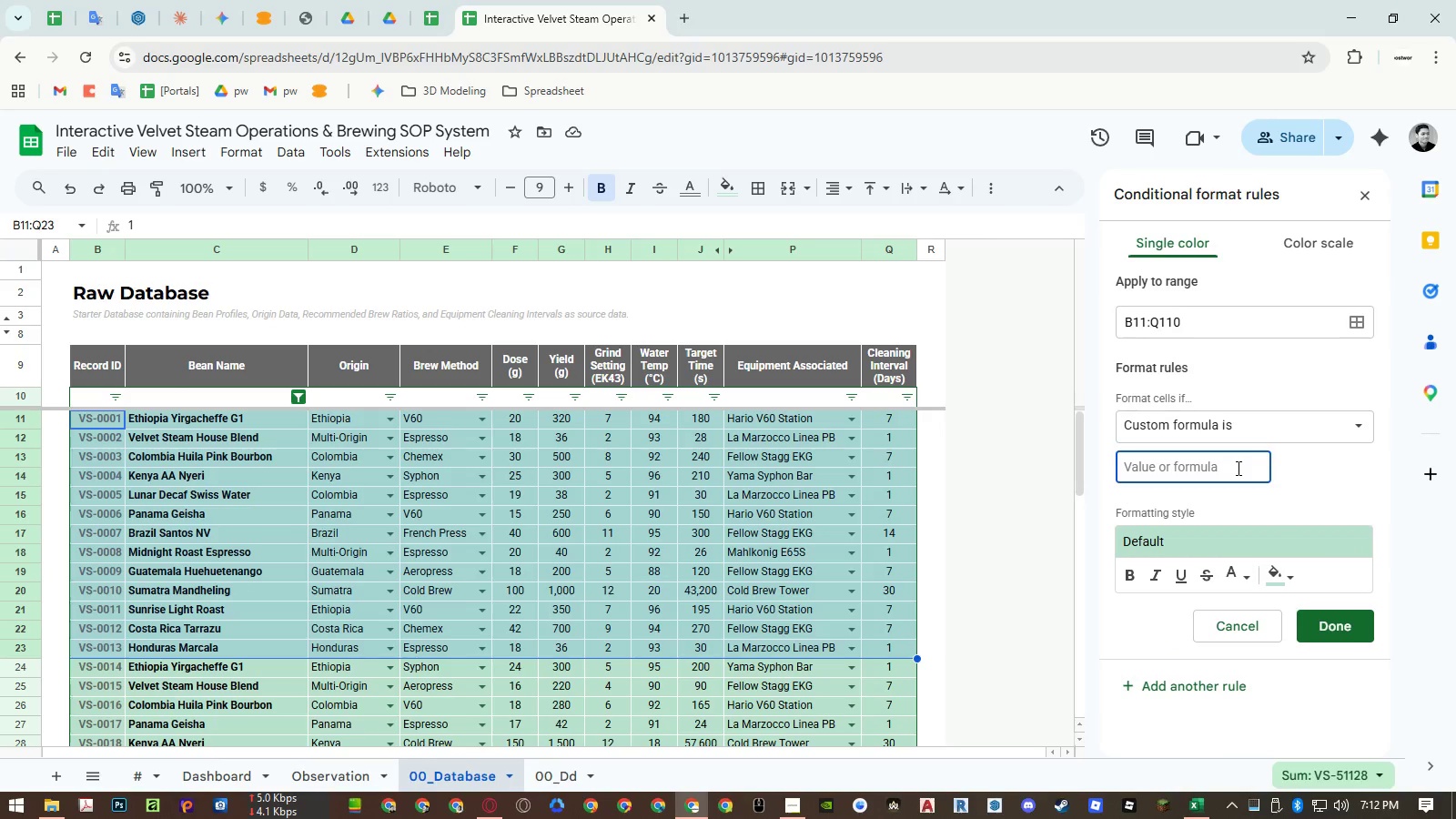 
type(=$B11)
 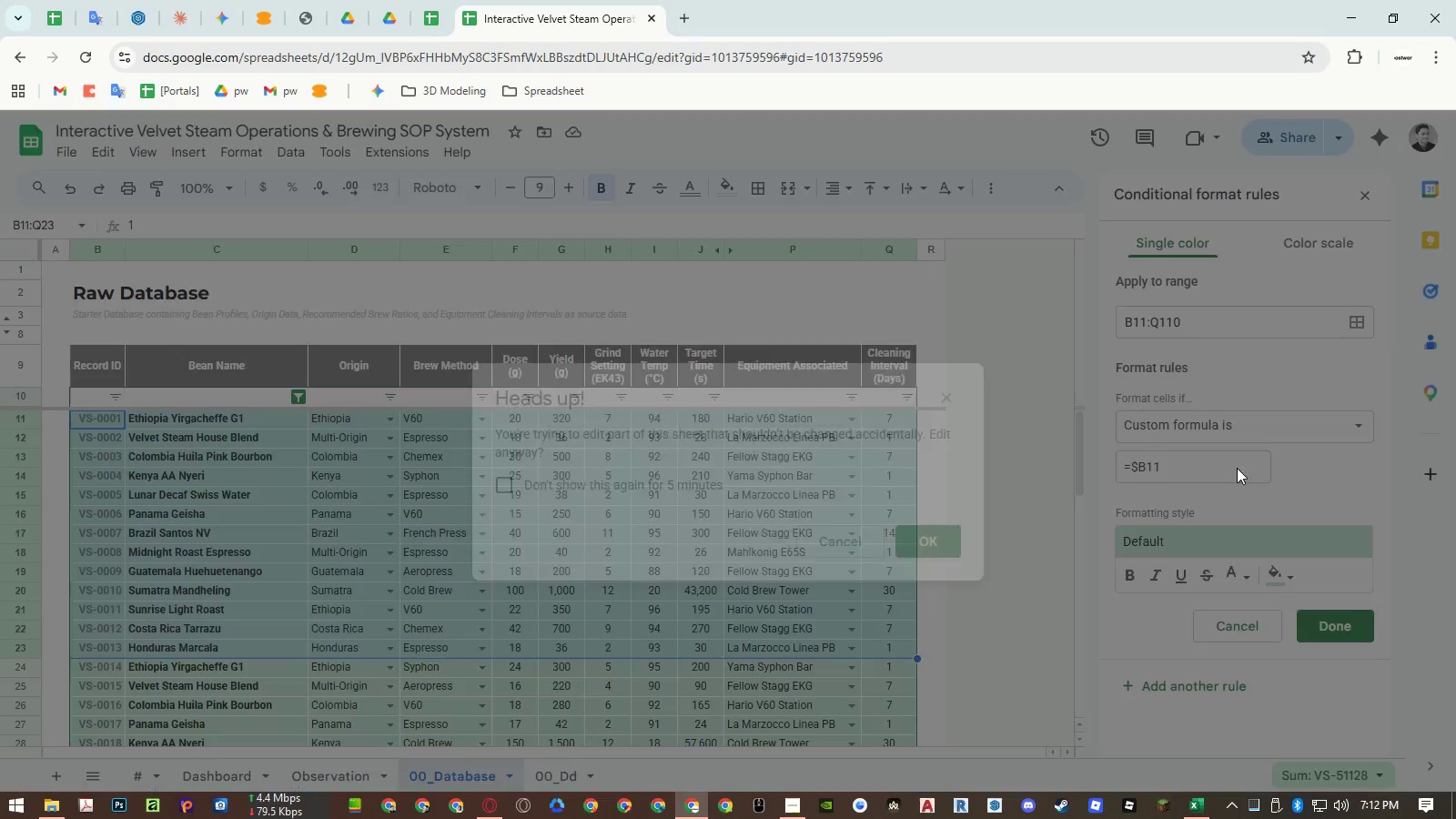 
left_click([931, 538])
 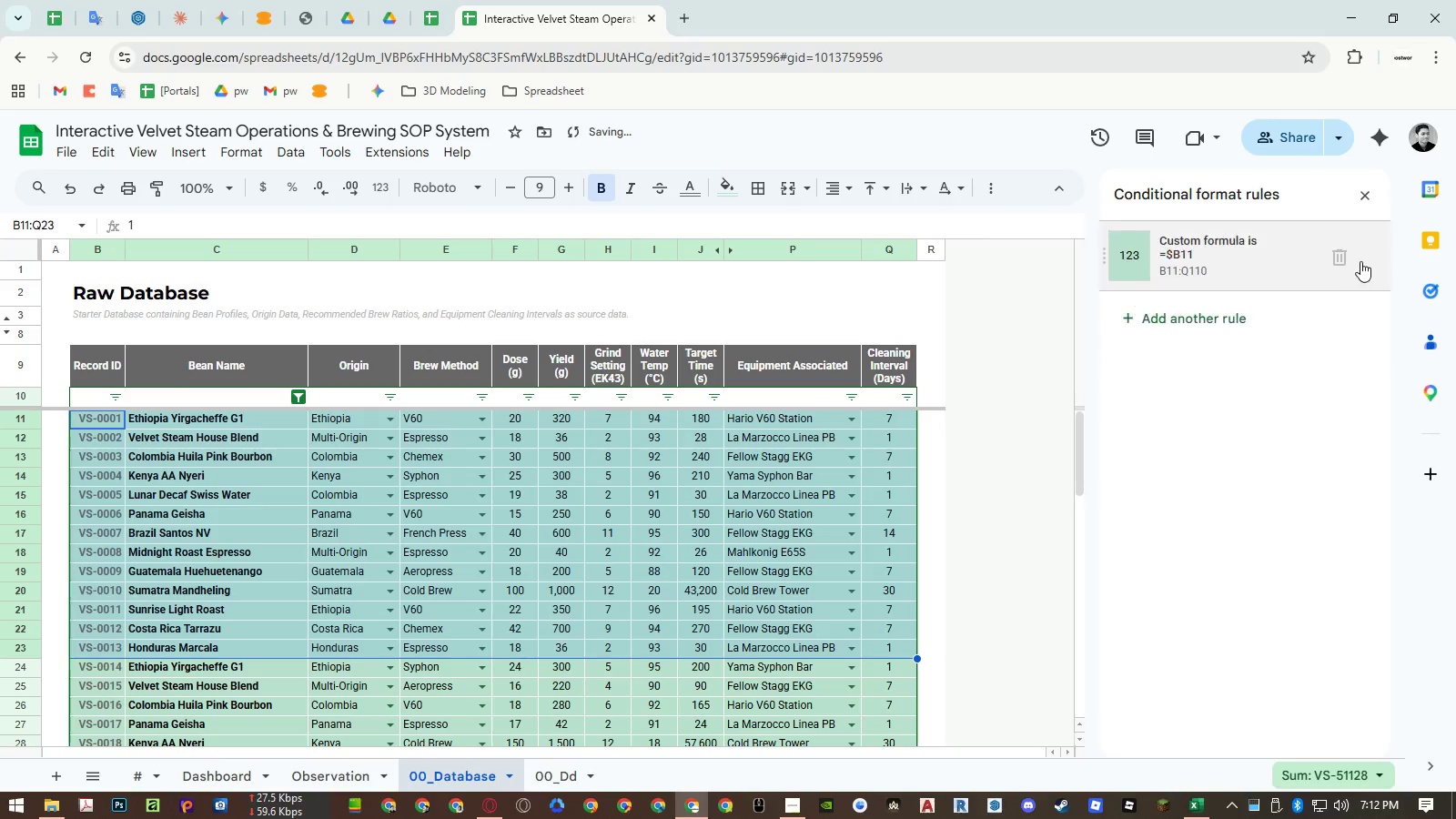 
double_click([1222, 262])
 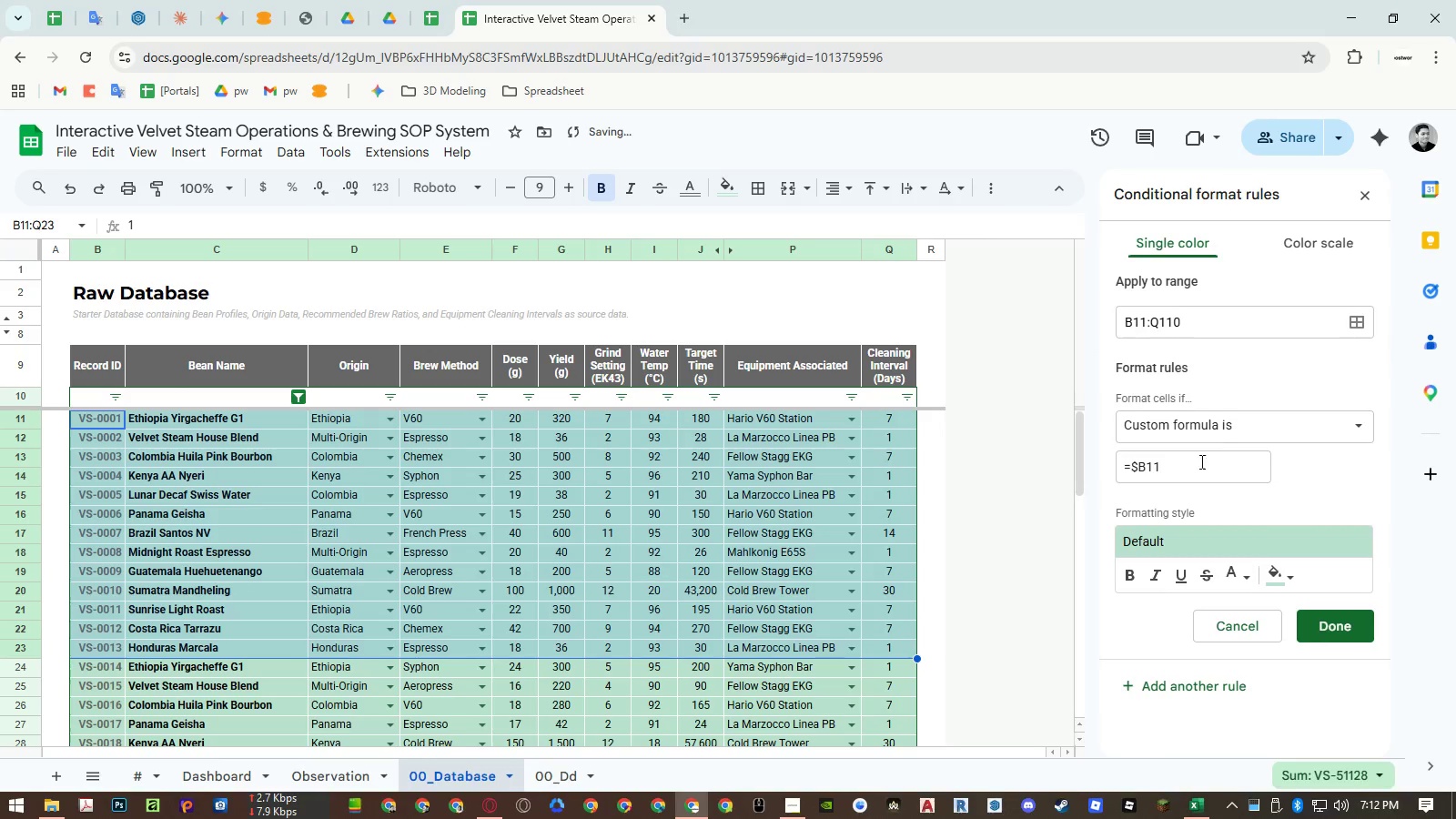 
left_click([1200, 473])
 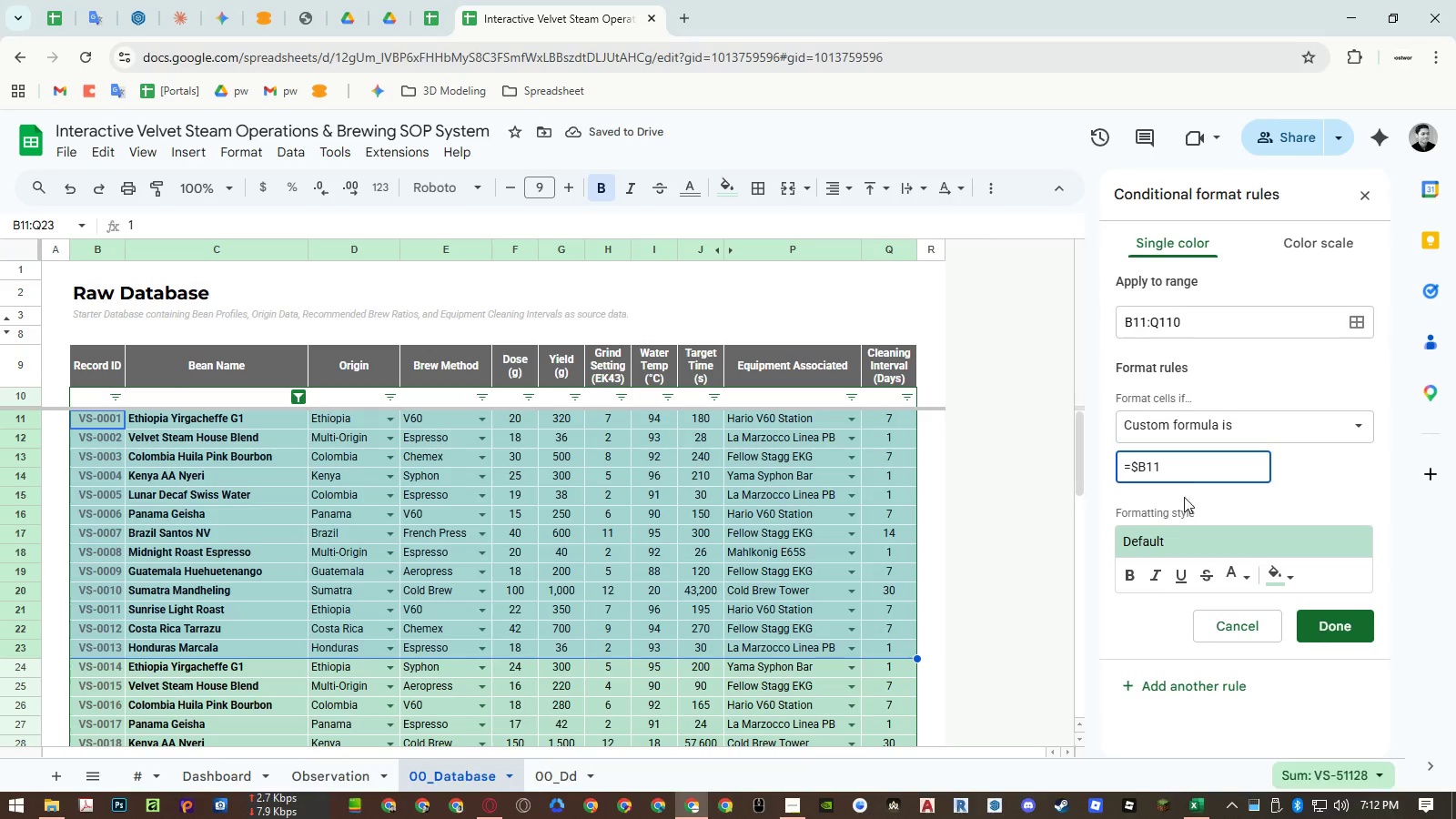 
key(Equal)
 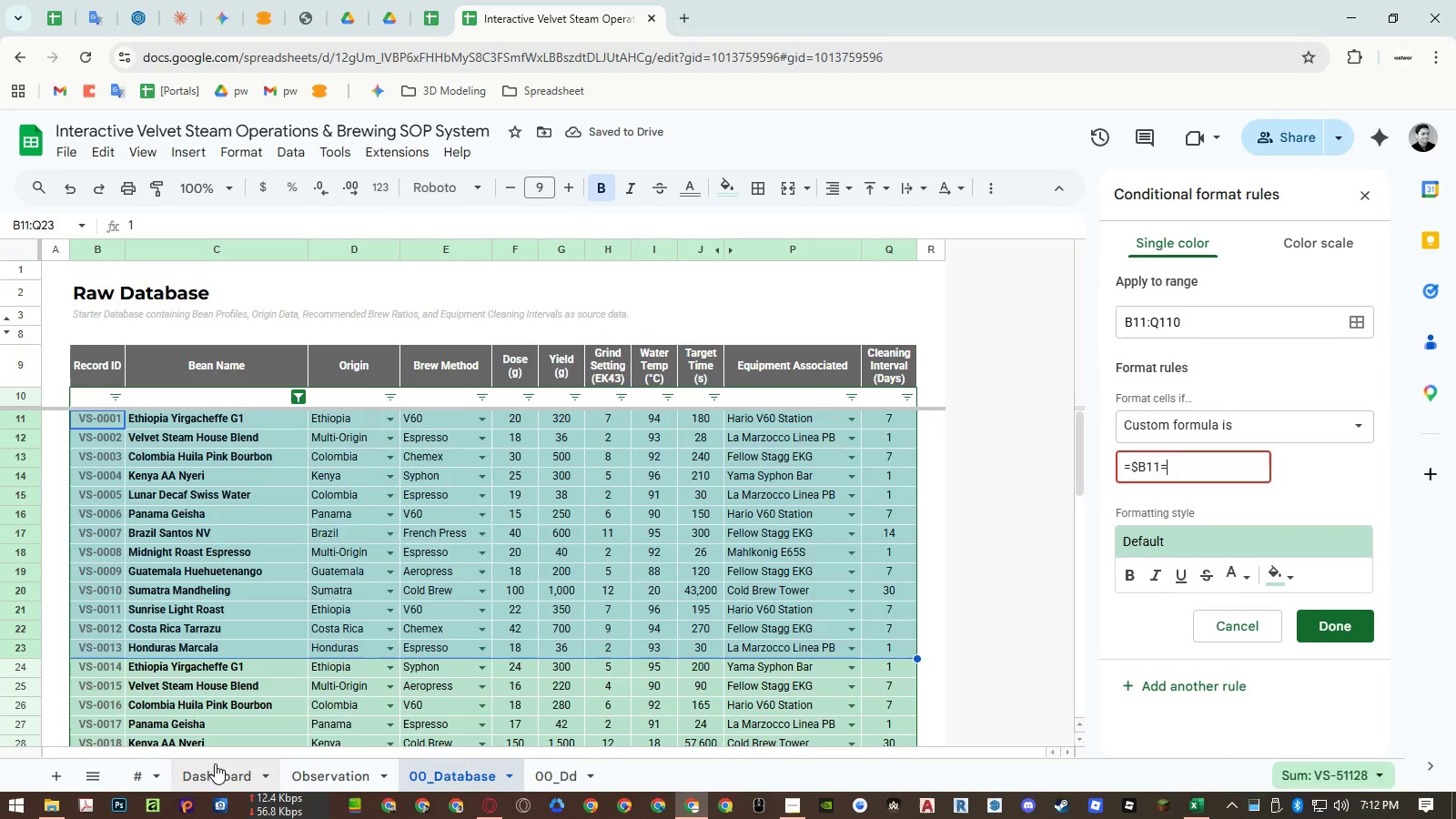 
left_click([215, 763])
 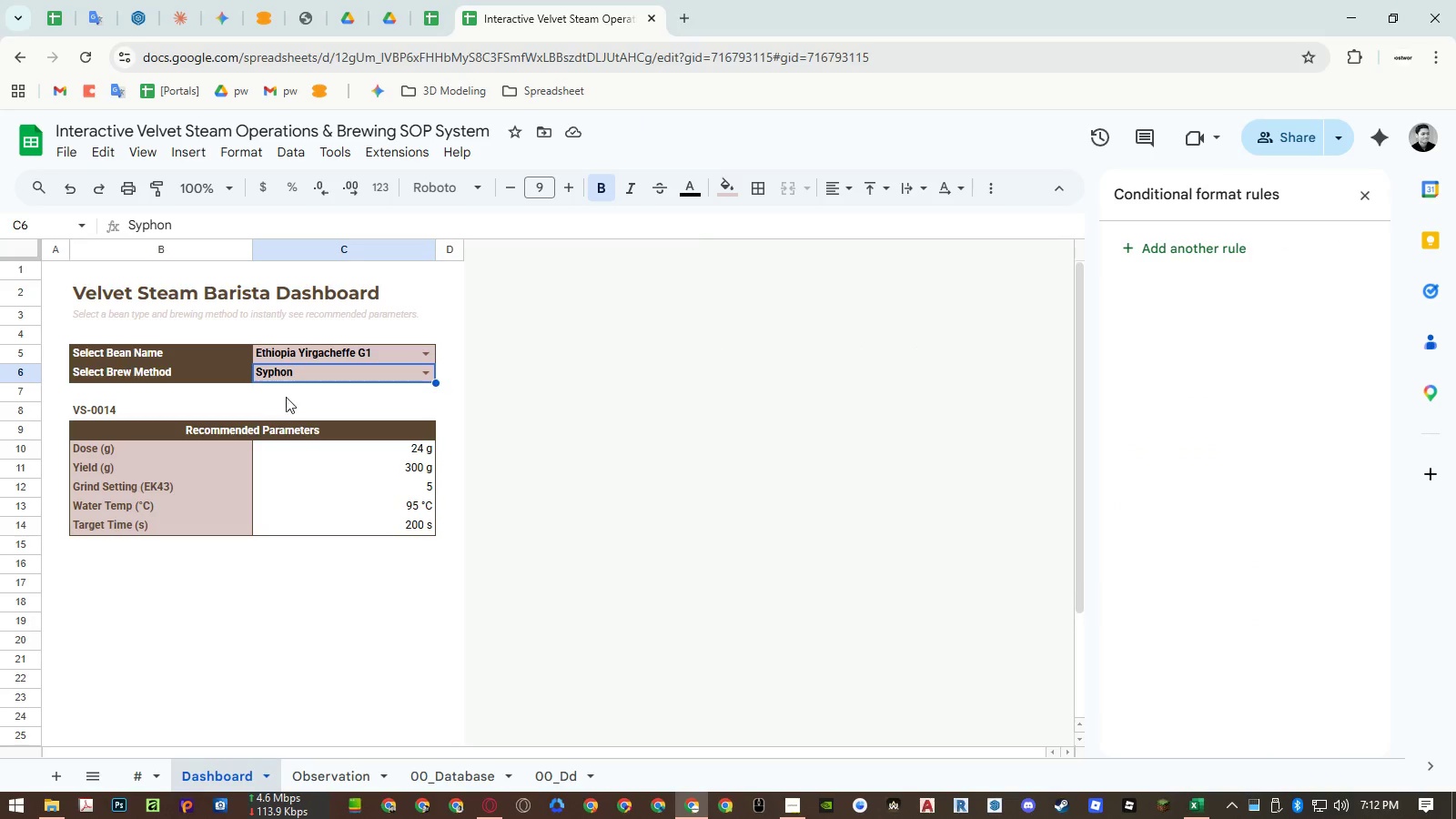 
left_click([120, 416])
 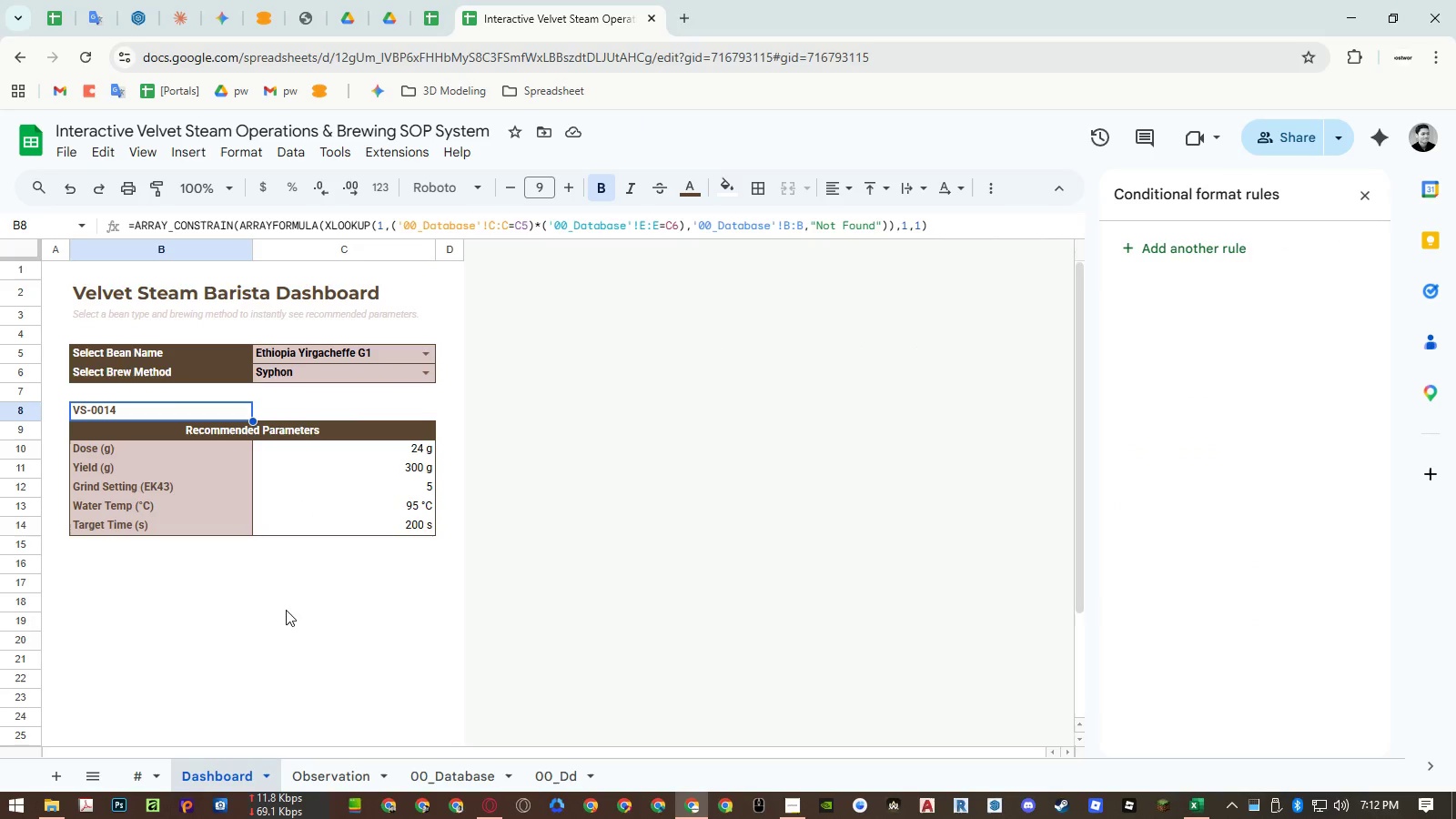 
left_click([560, 778])
 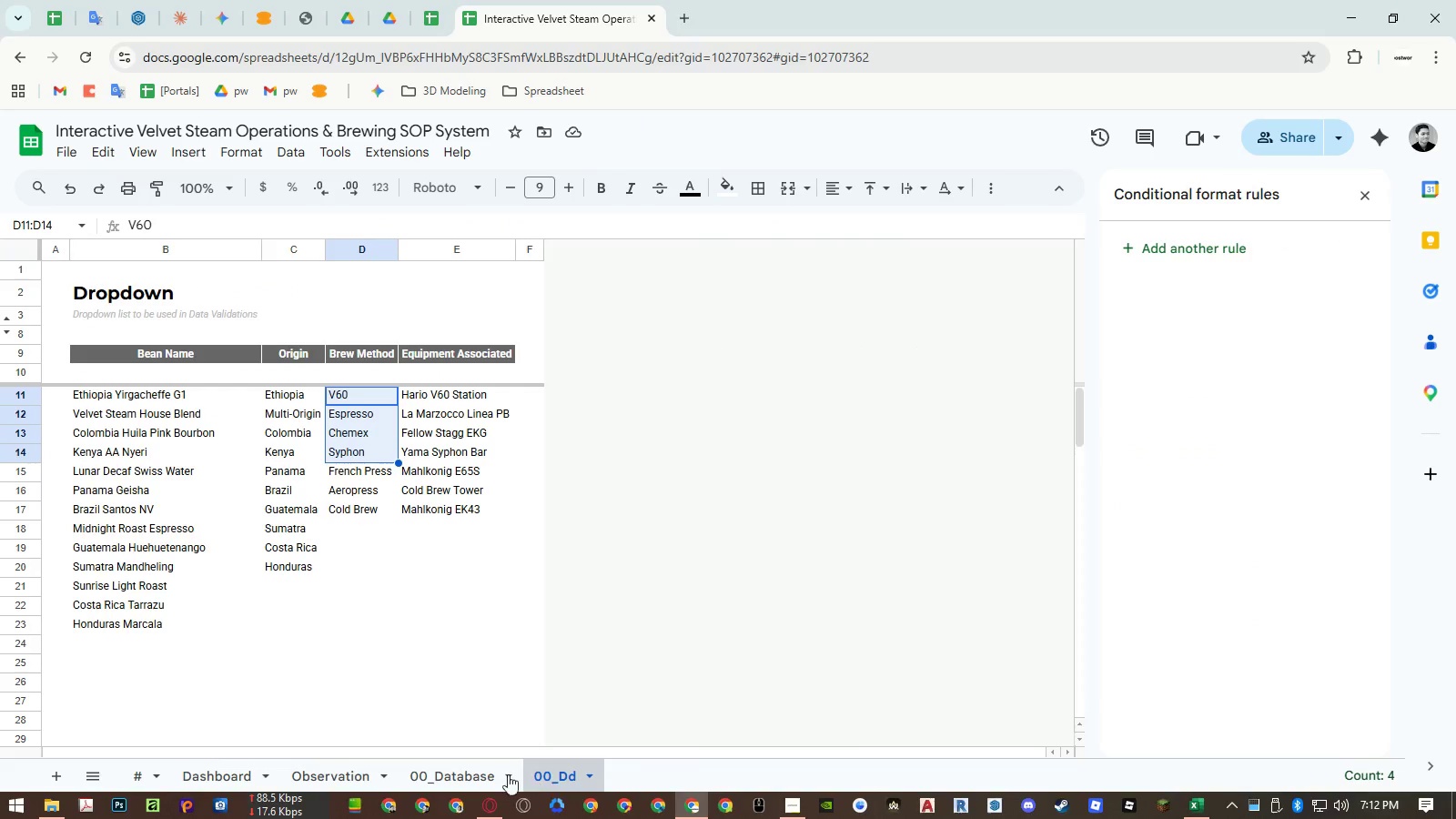 
left_click([487, 771])
 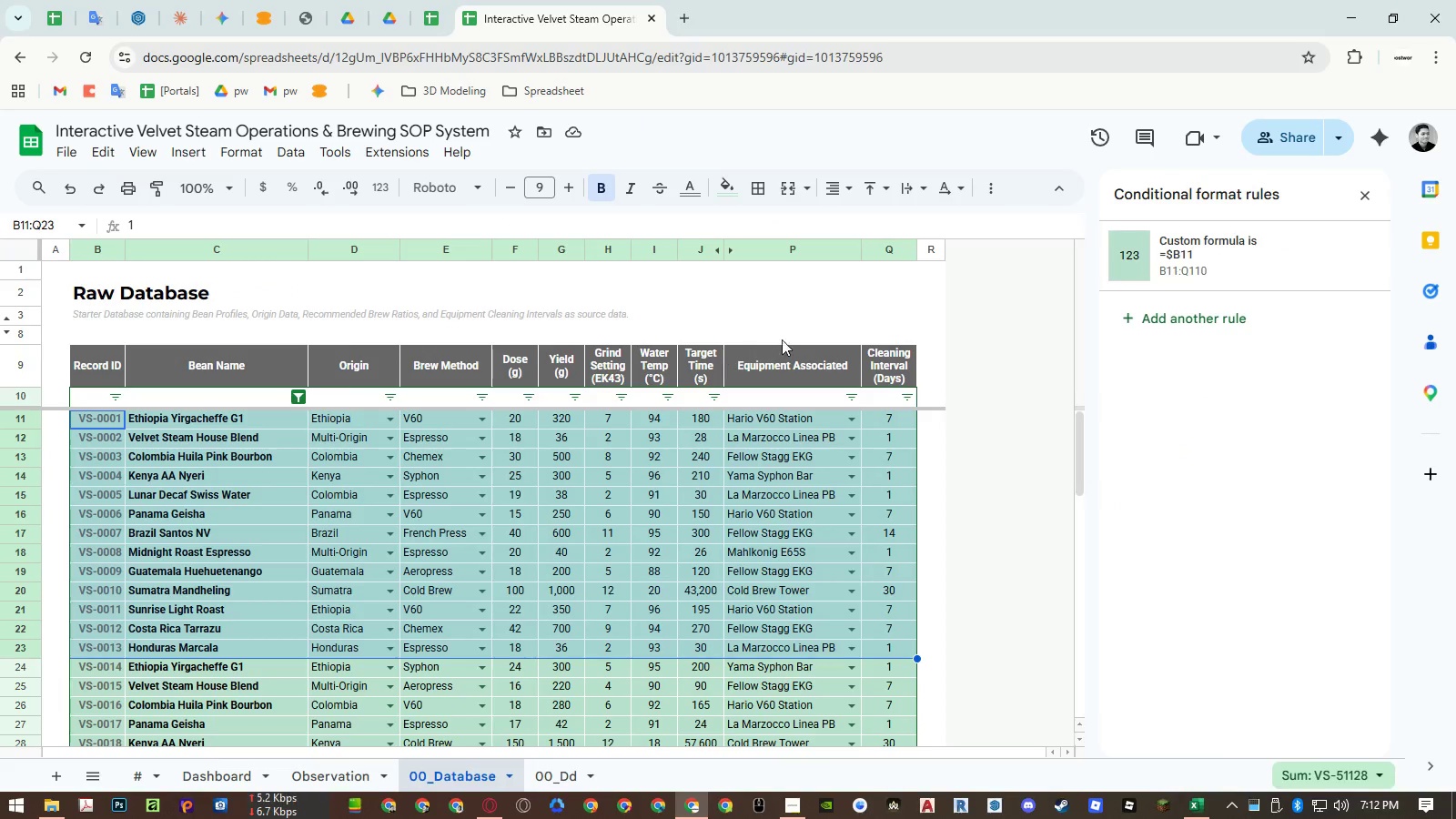 
left_click([789, 338])
 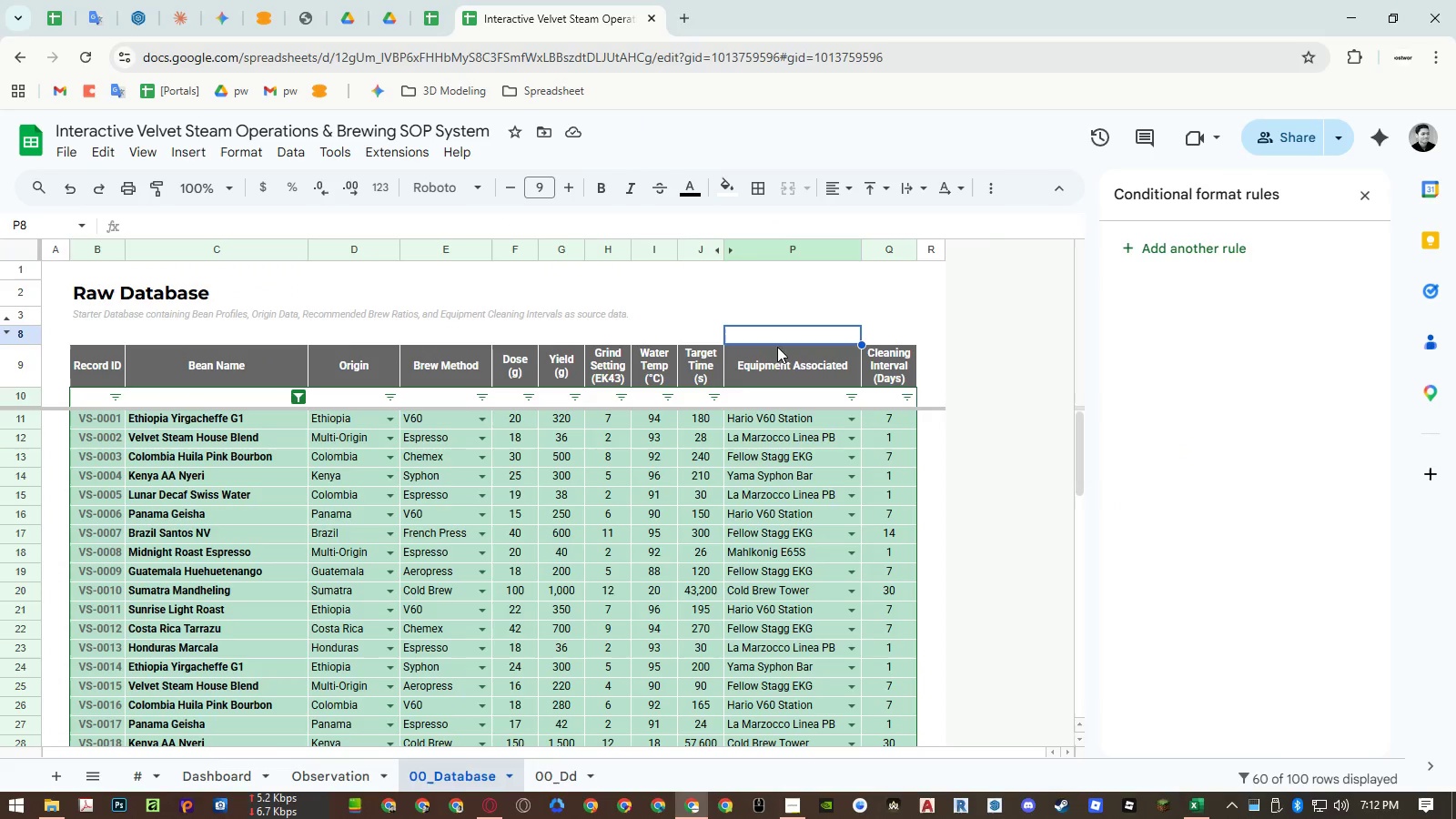 
key(Equal)
 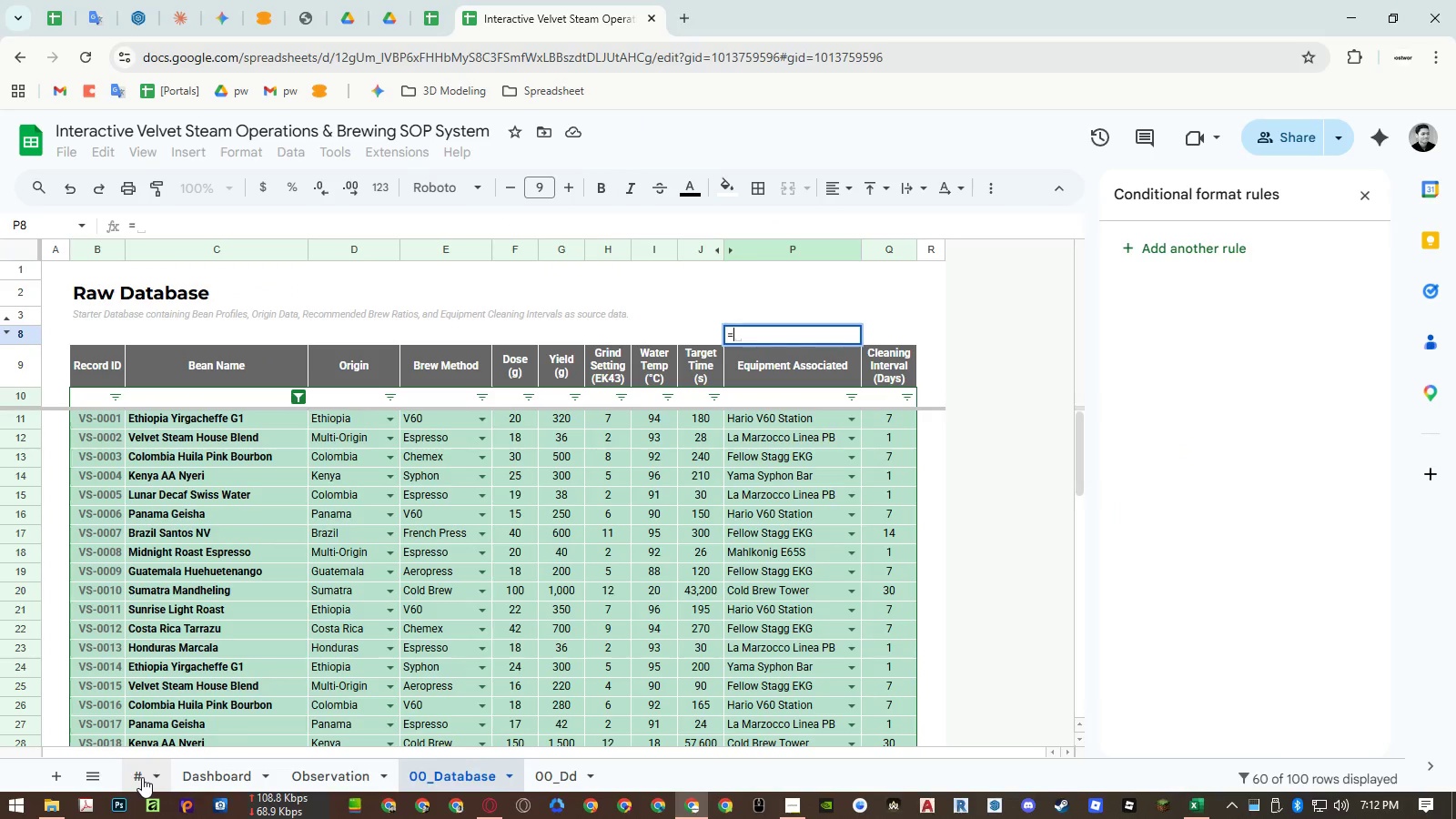 
left_click([208, 780])
 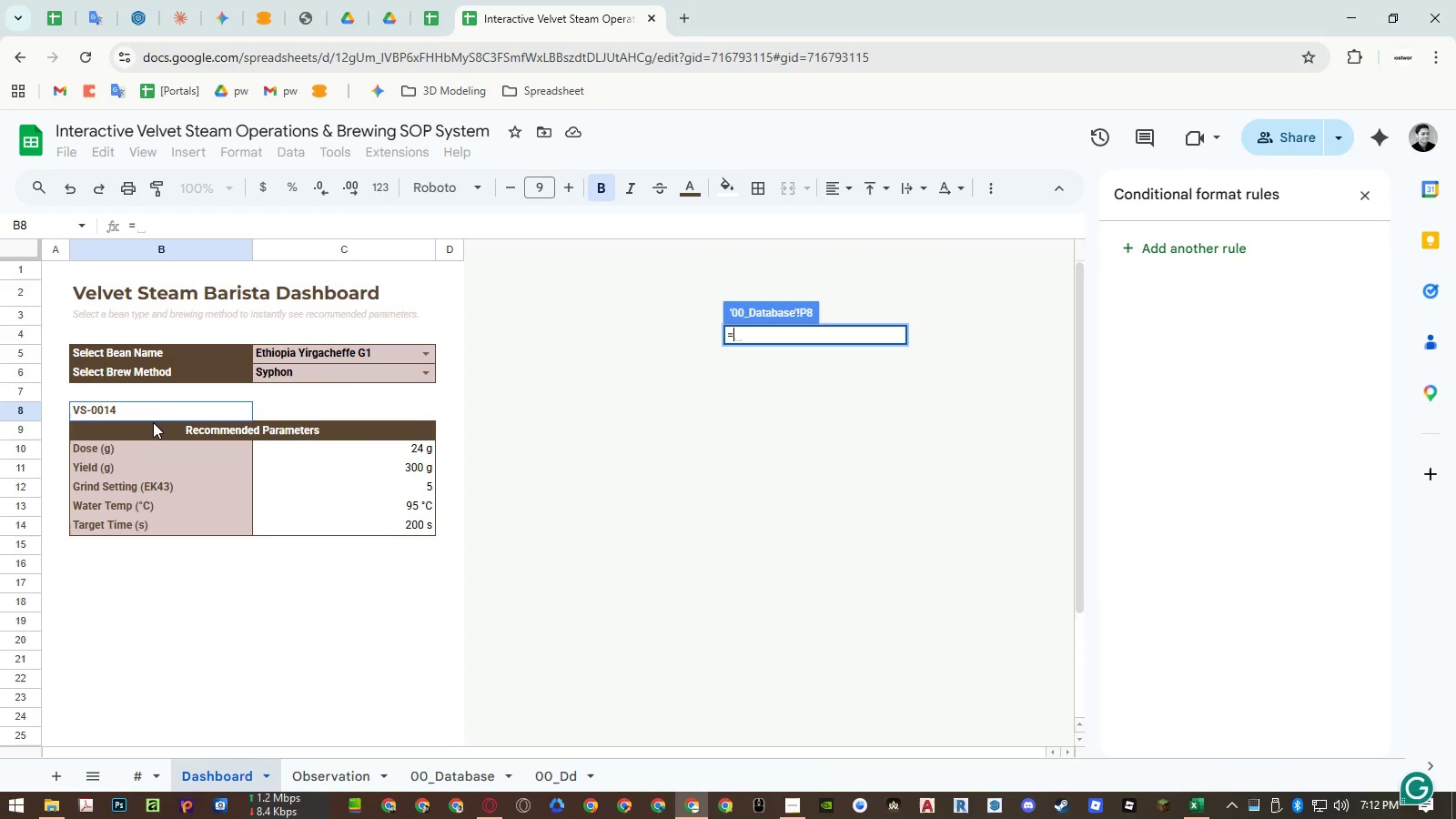 
left_click([155, 414])
 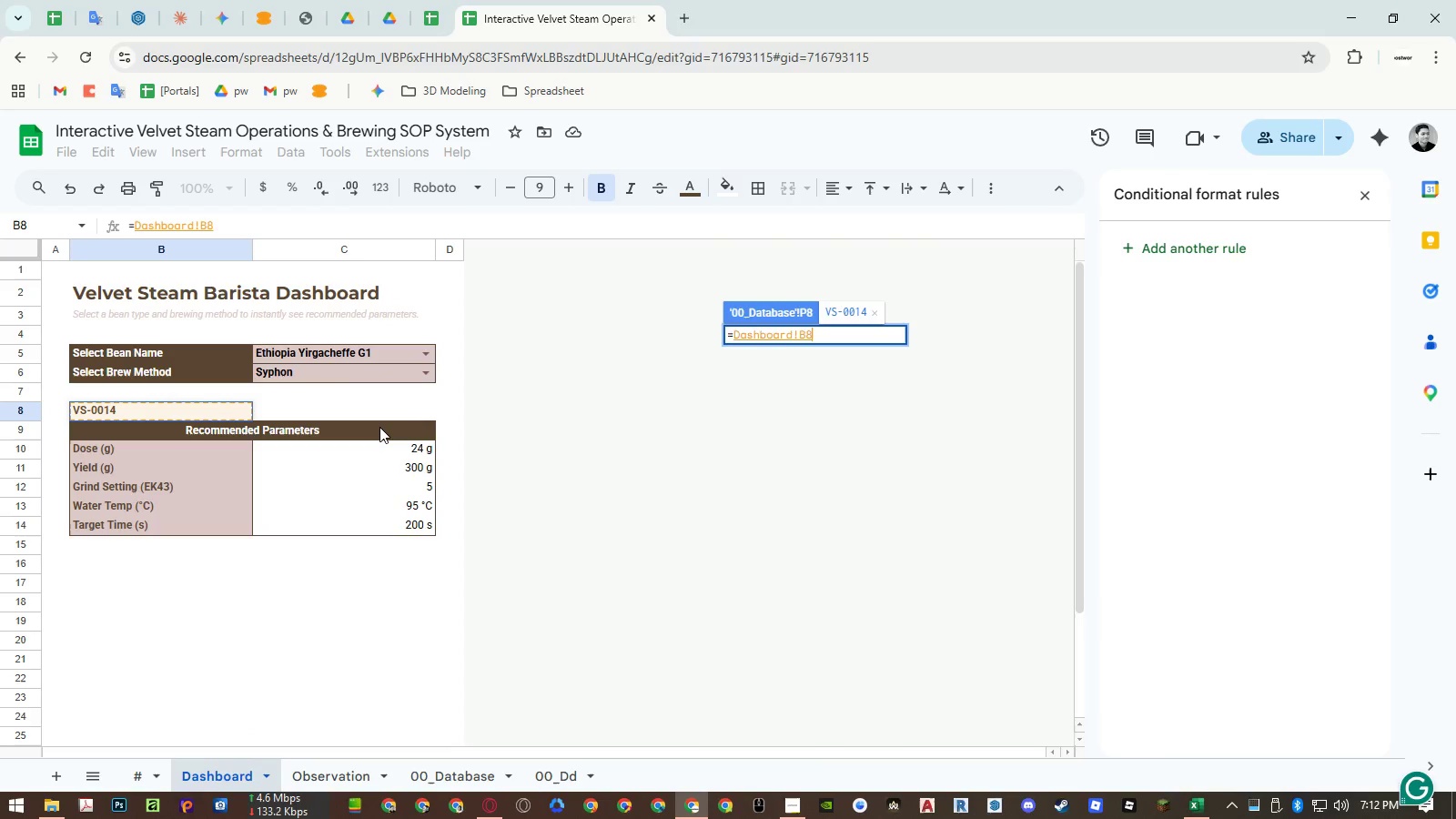 
key(Enter)
 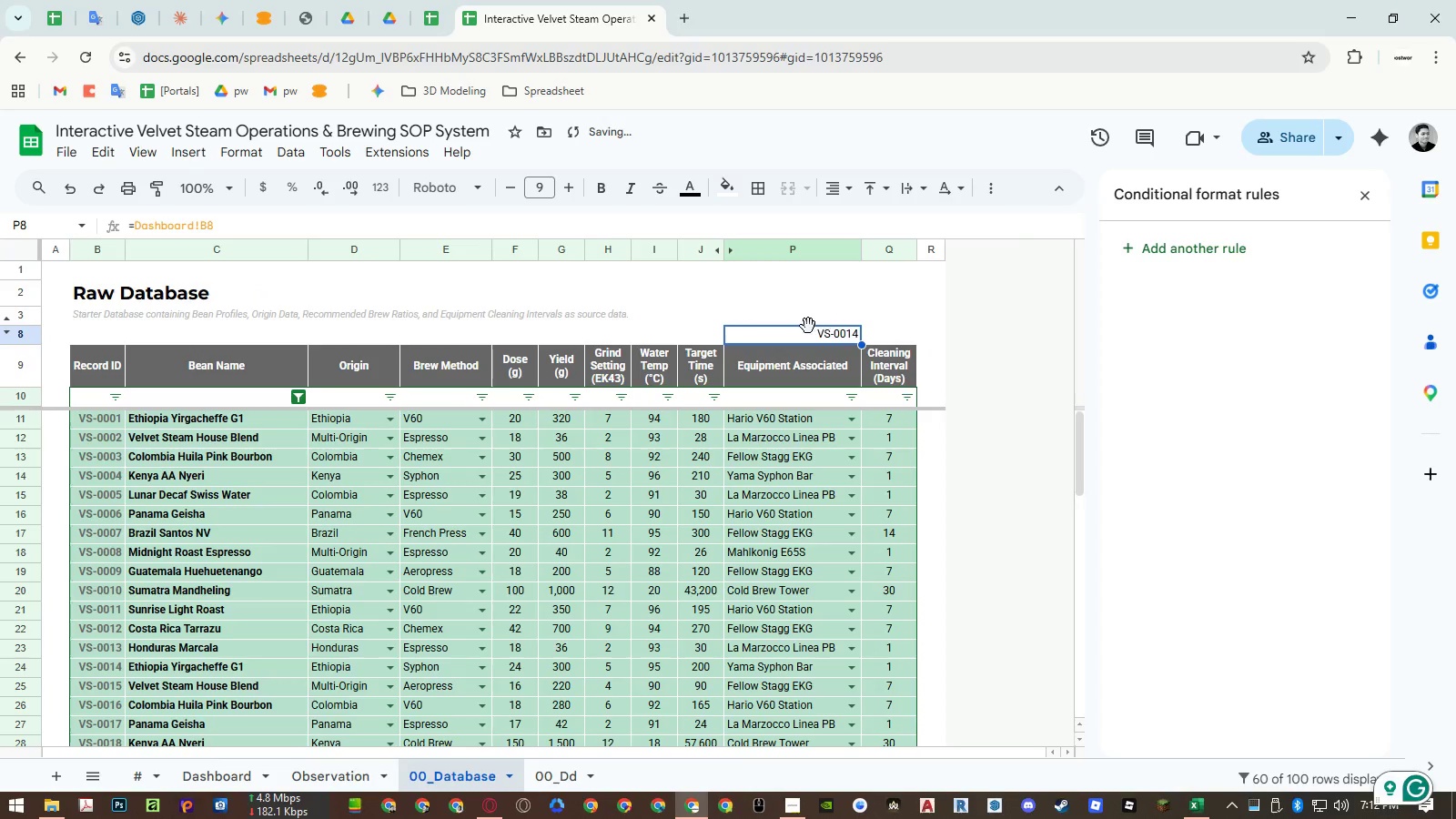 
left_click([806, 339])
 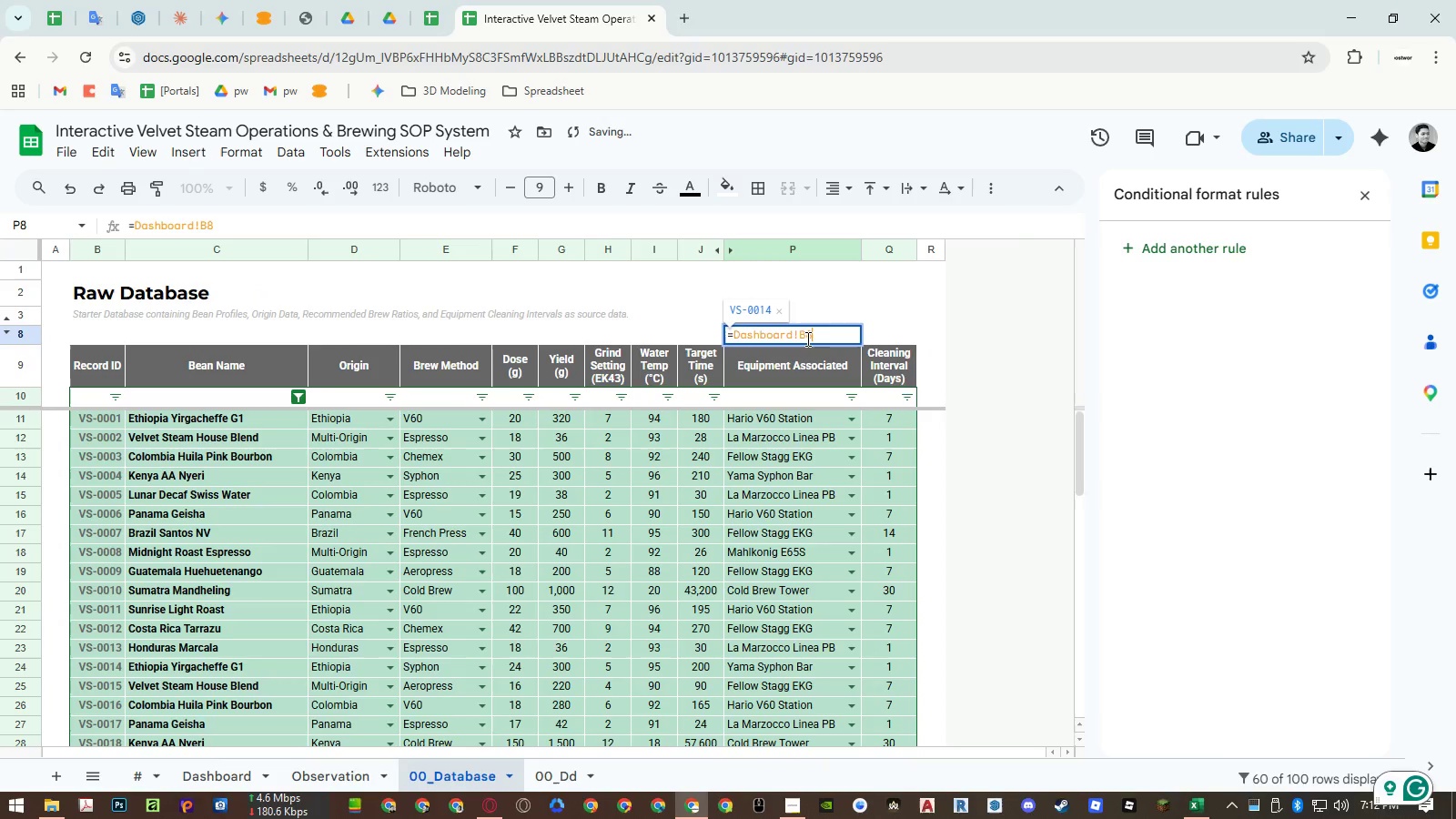 
key(Control+A)
 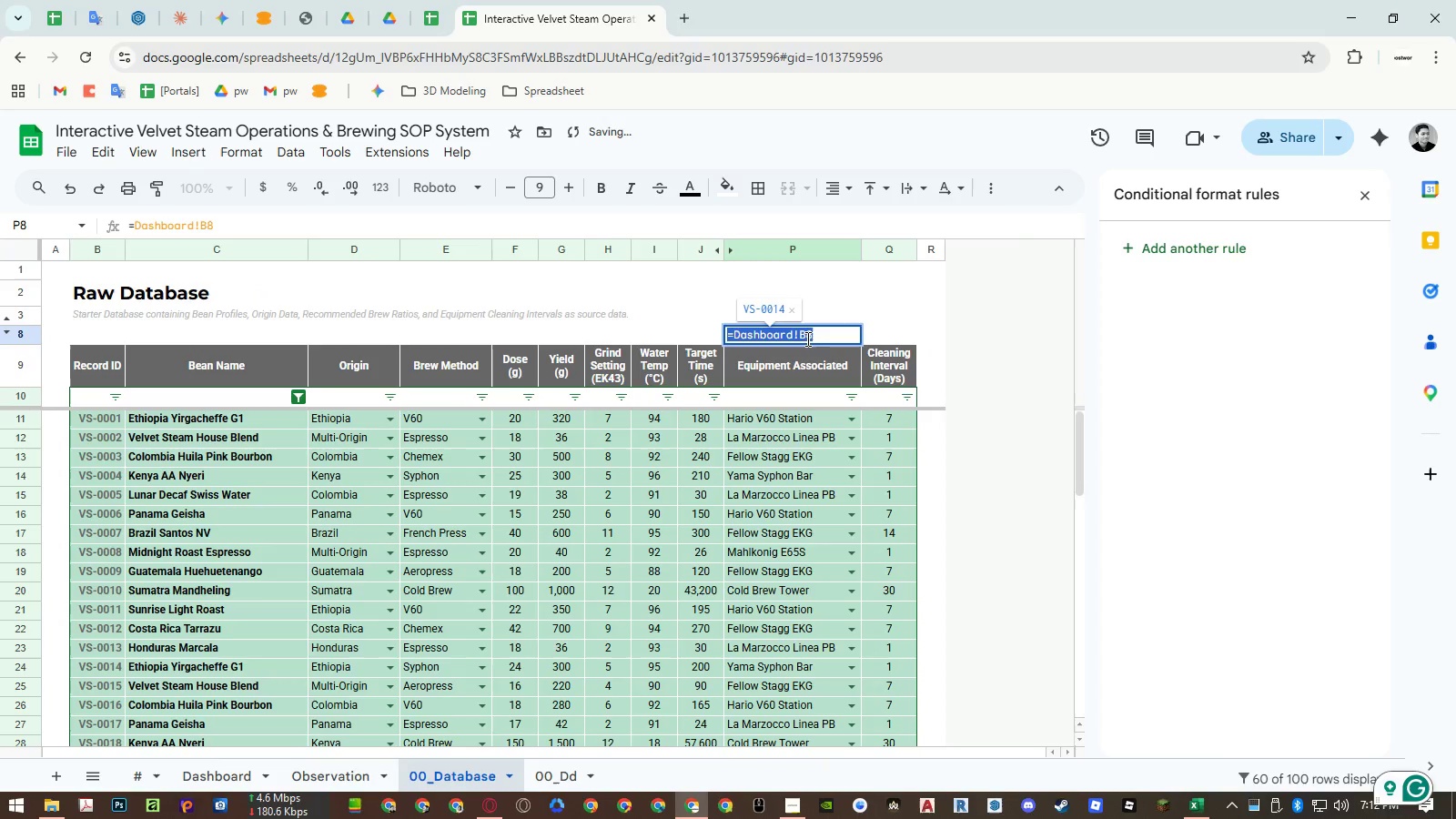 
key(Control+X)
 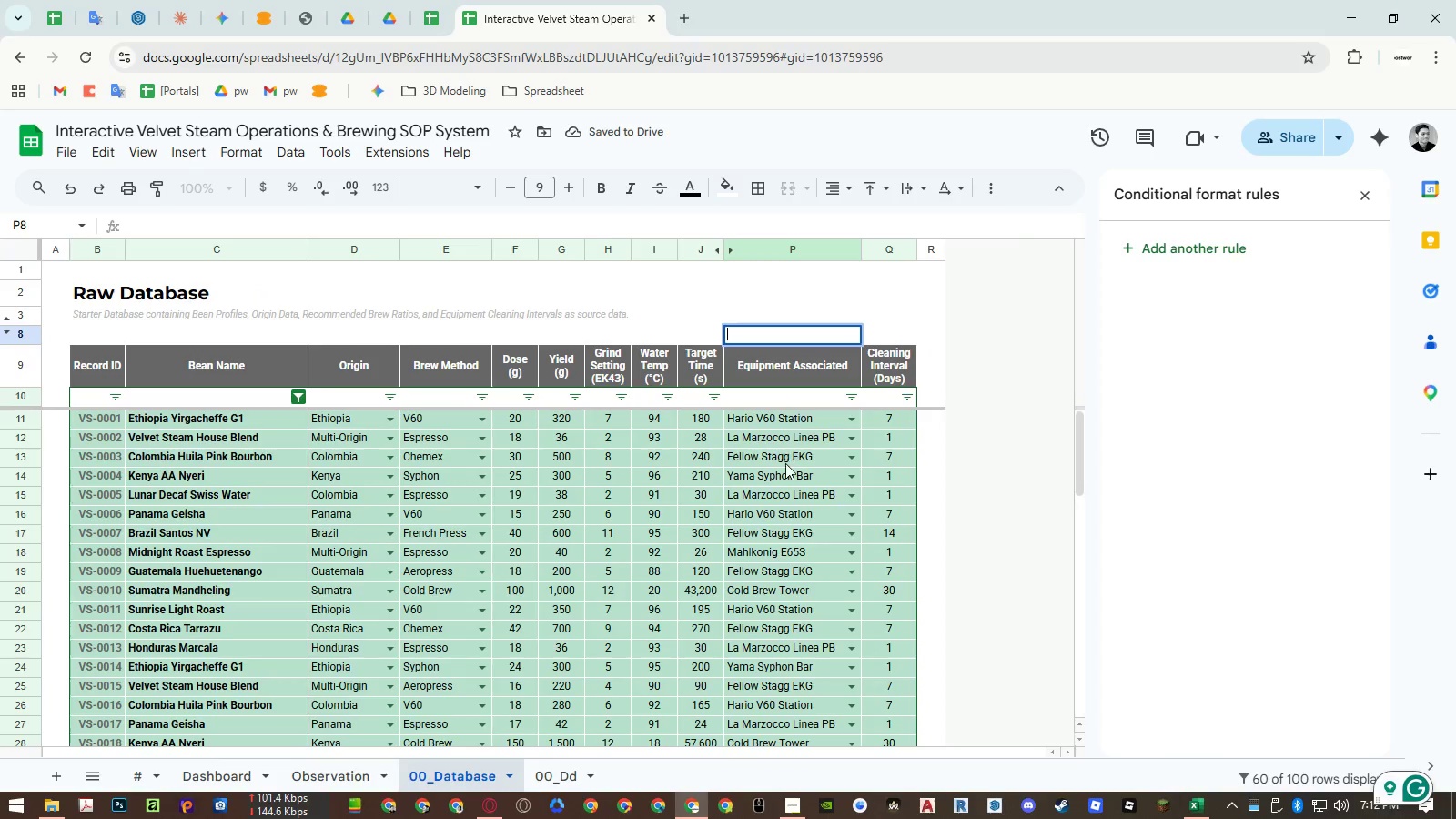 
left_click([785, 463])
 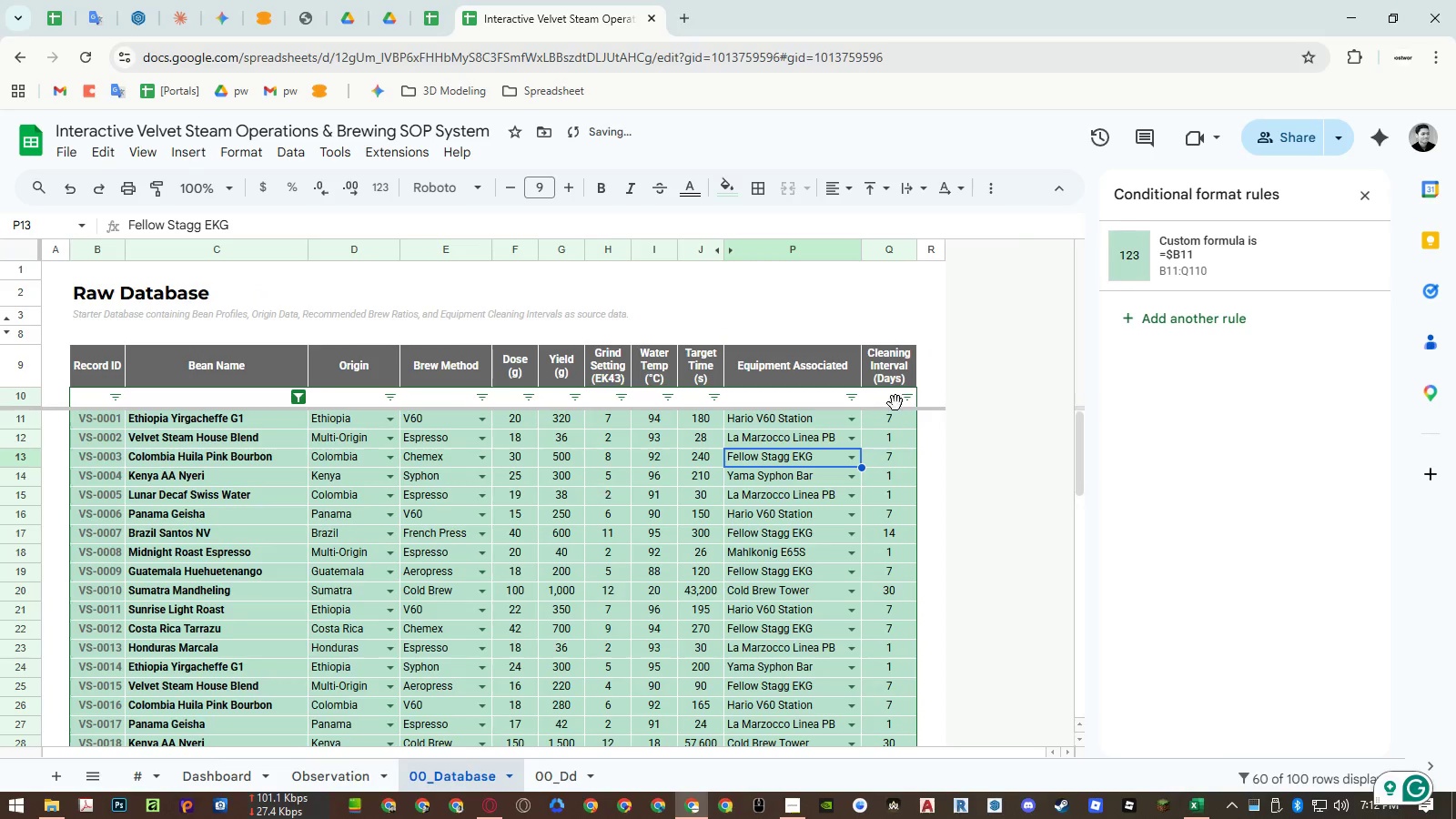 
left_click([1242, 272])
 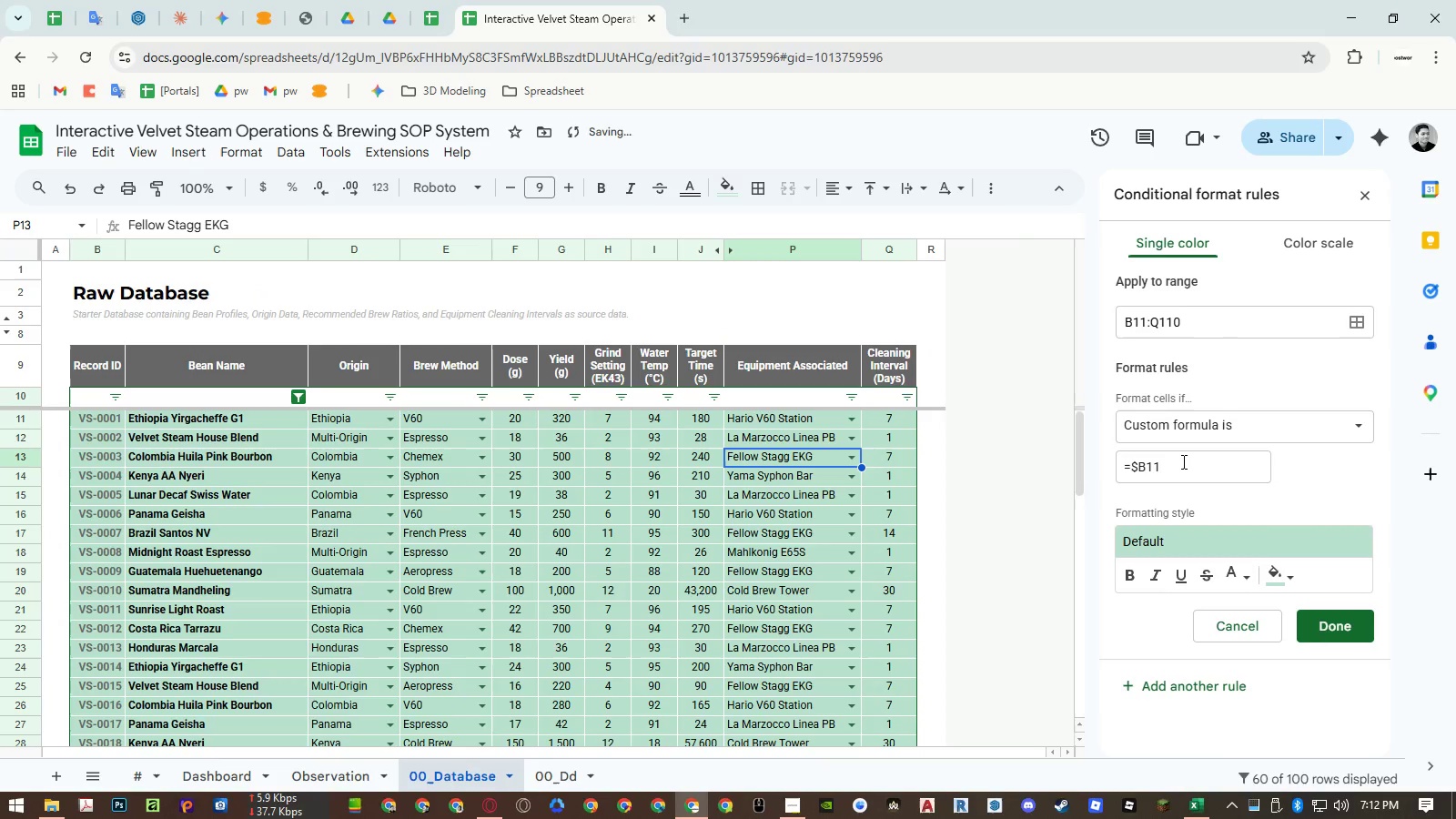 
left_click([1182, 461])
 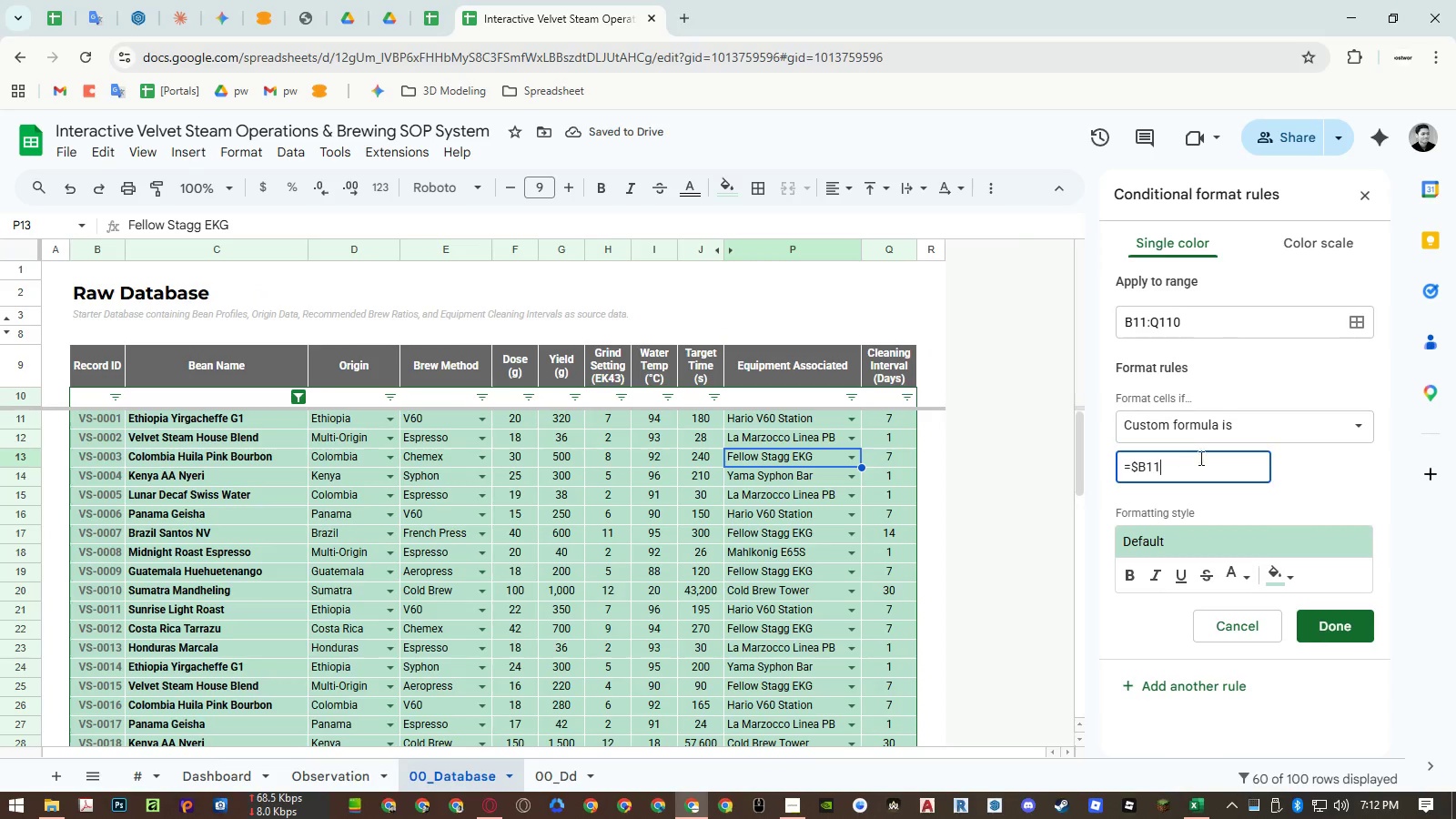 
key(Control+ControlLeft)
 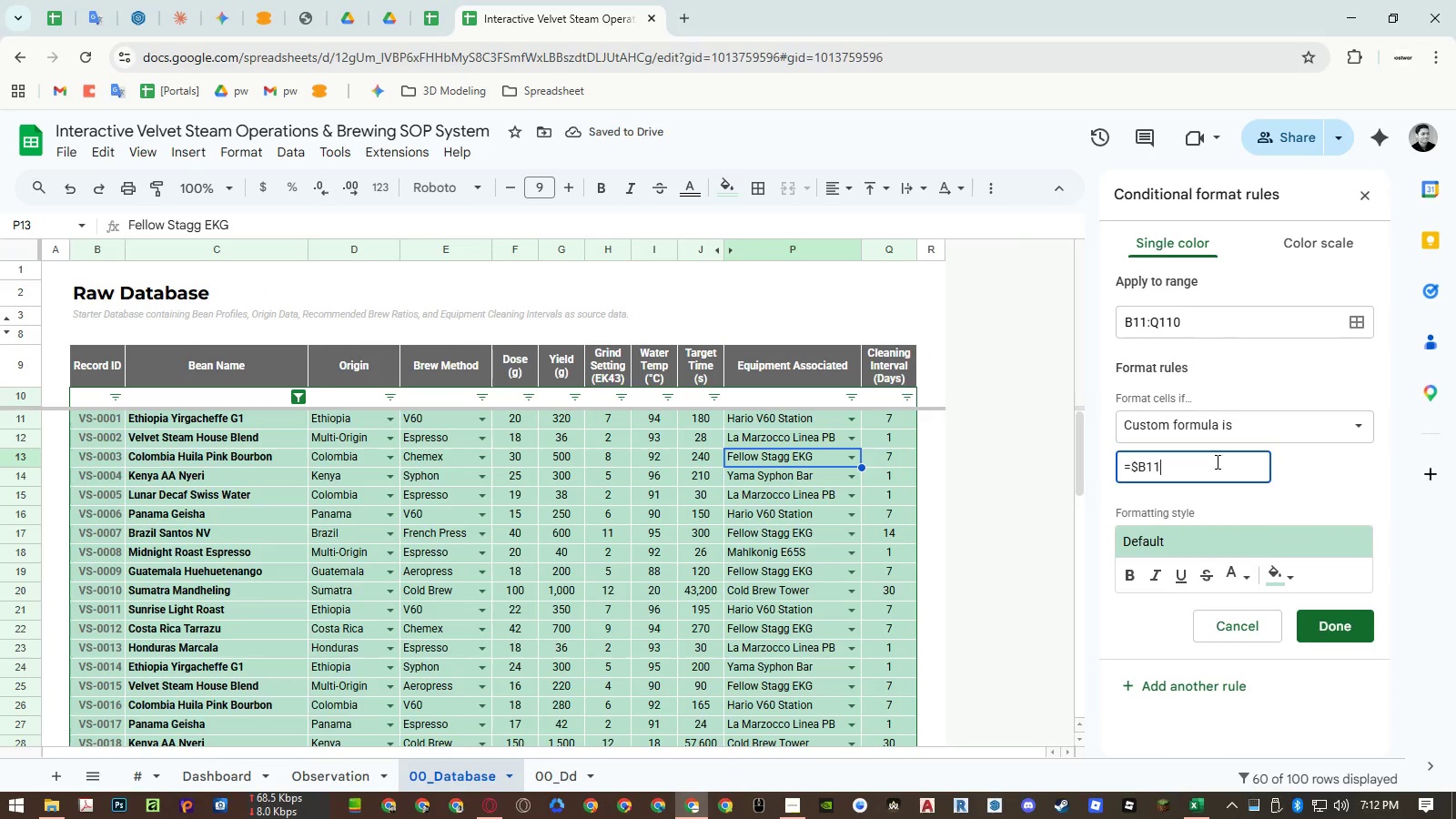 
key(Control+V)
 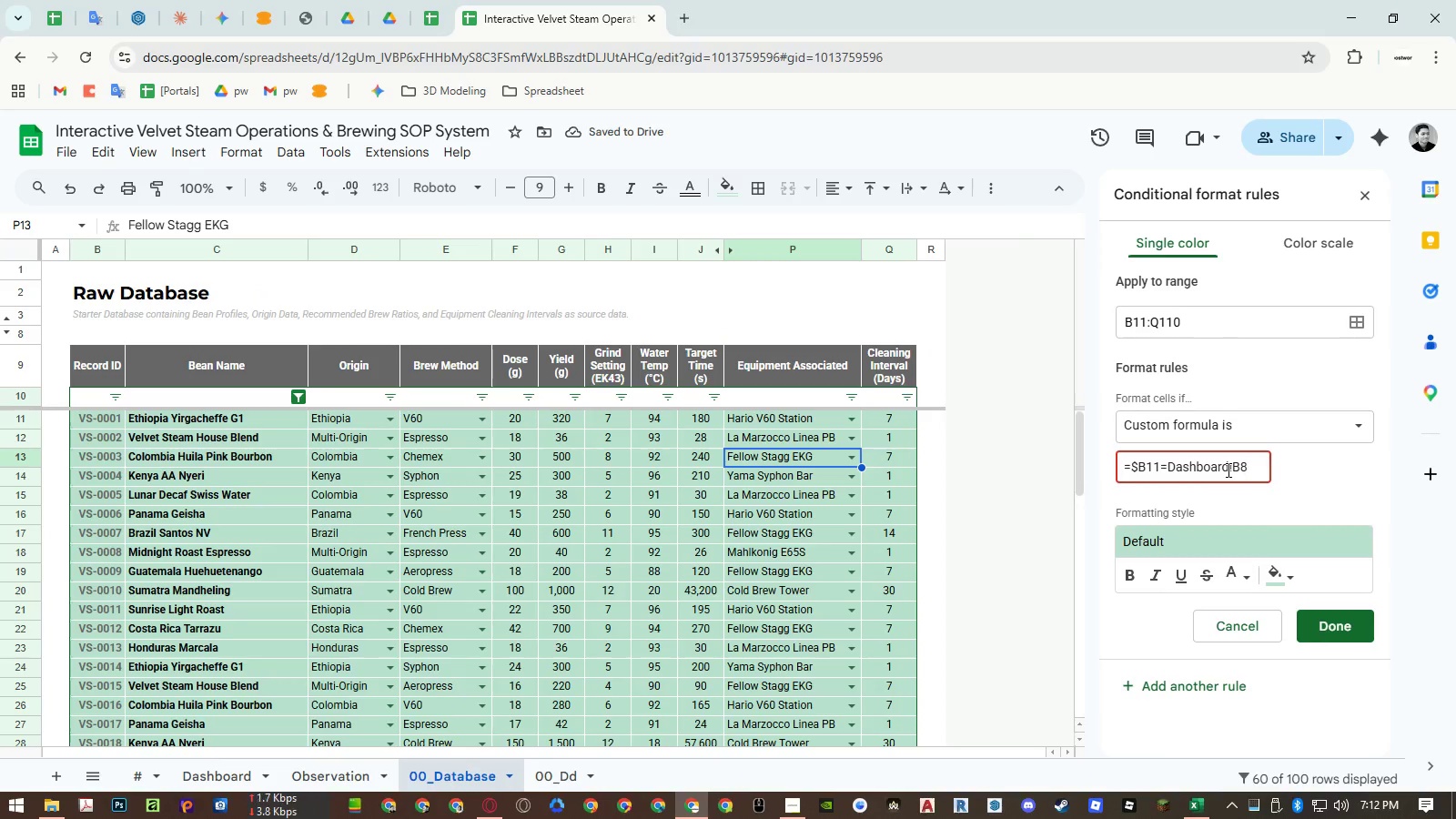 
left_click([1233, 468])
 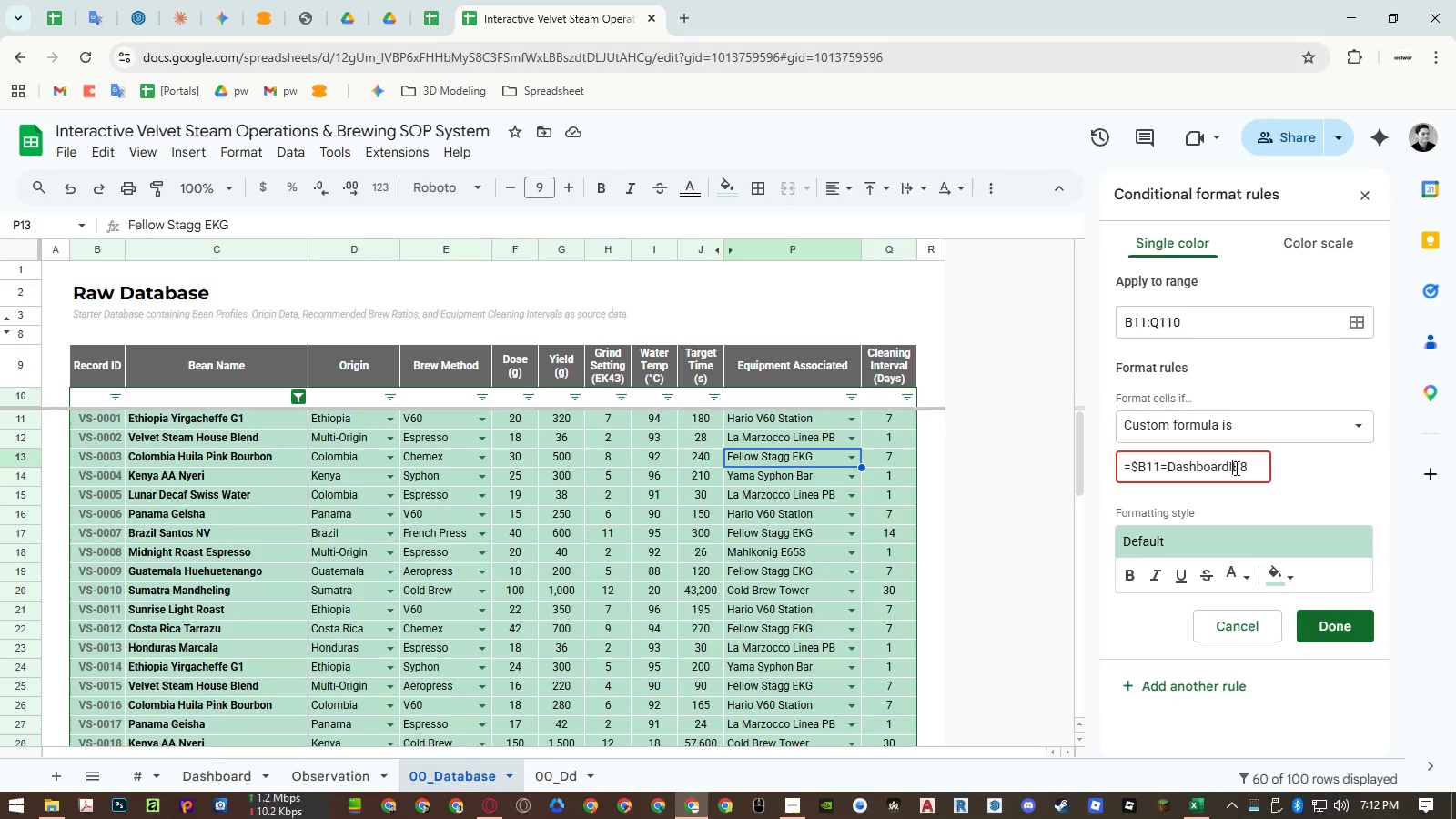 
key(Shift+4)
 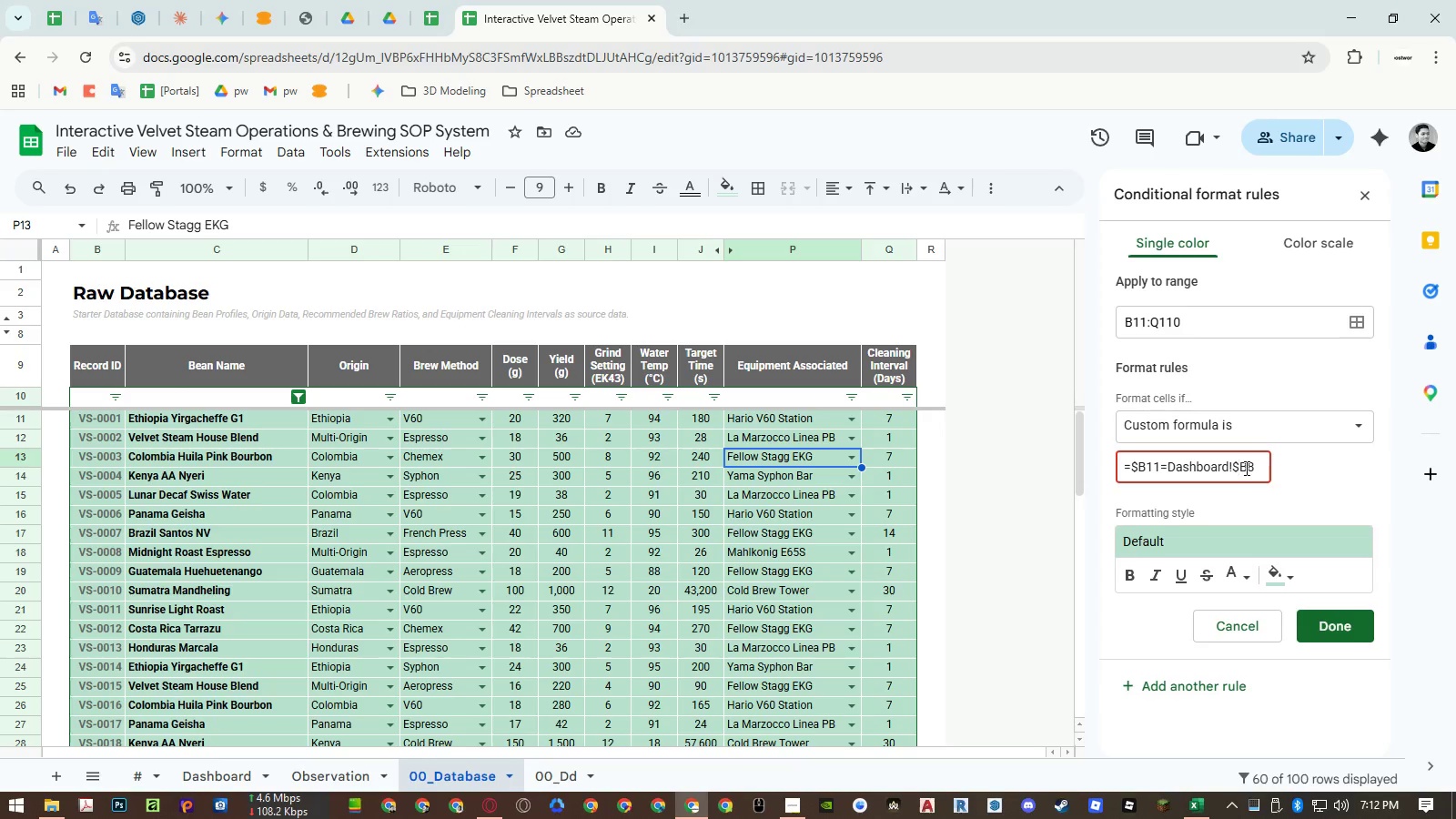 
left_click([1245, 468])
 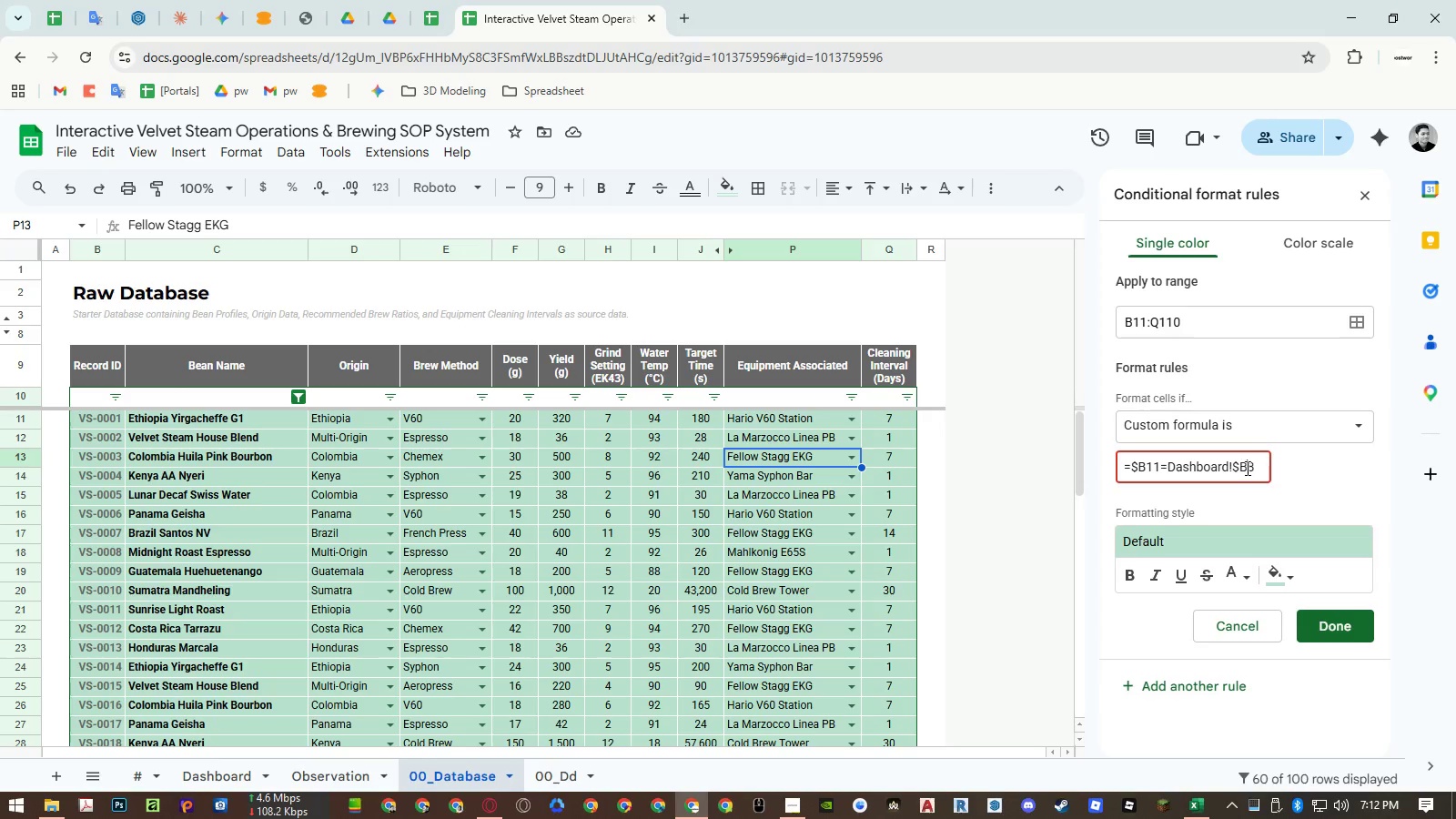 
key(Shift+ShiftLeft)
 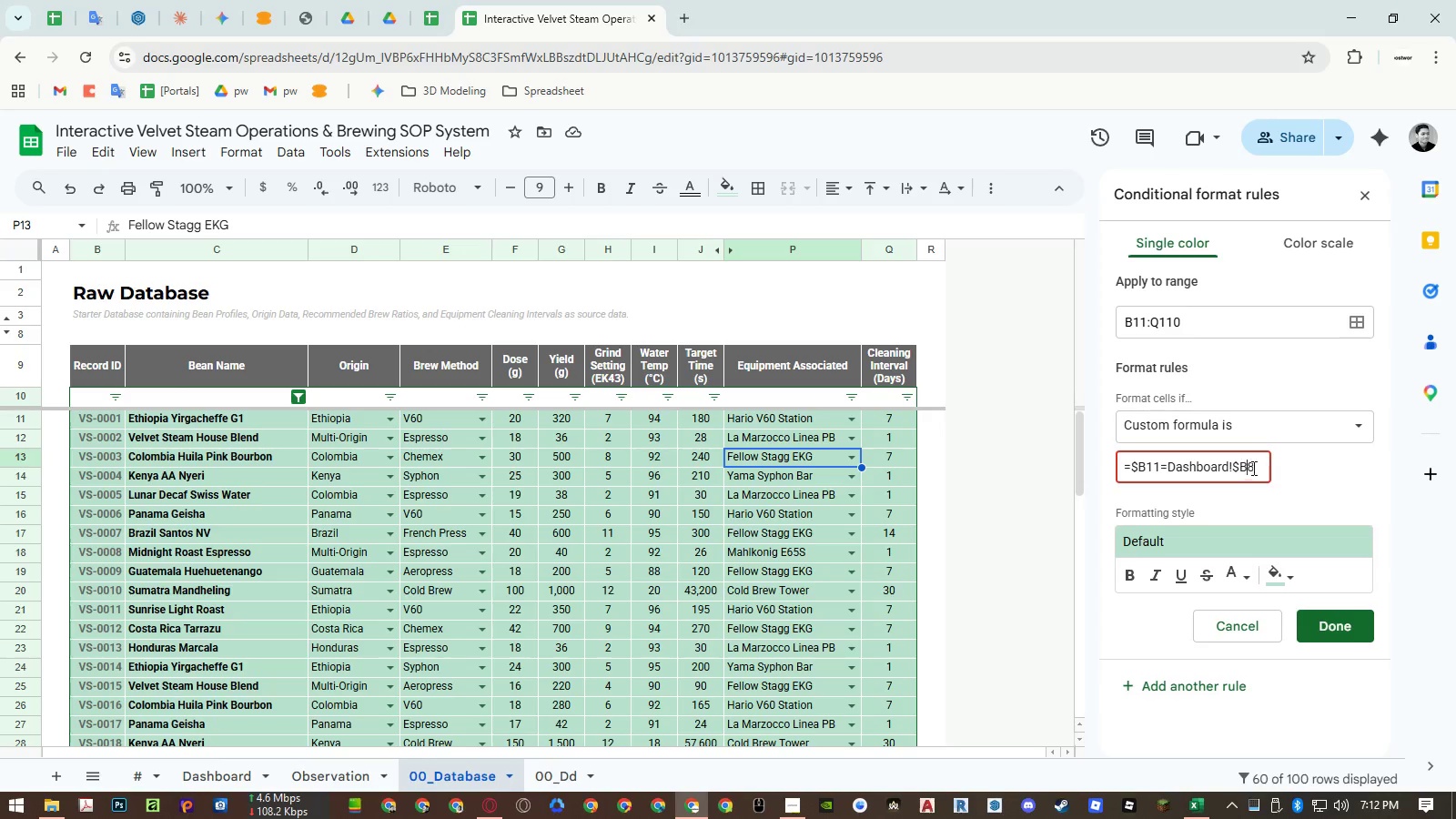 
key(Shift+4)
 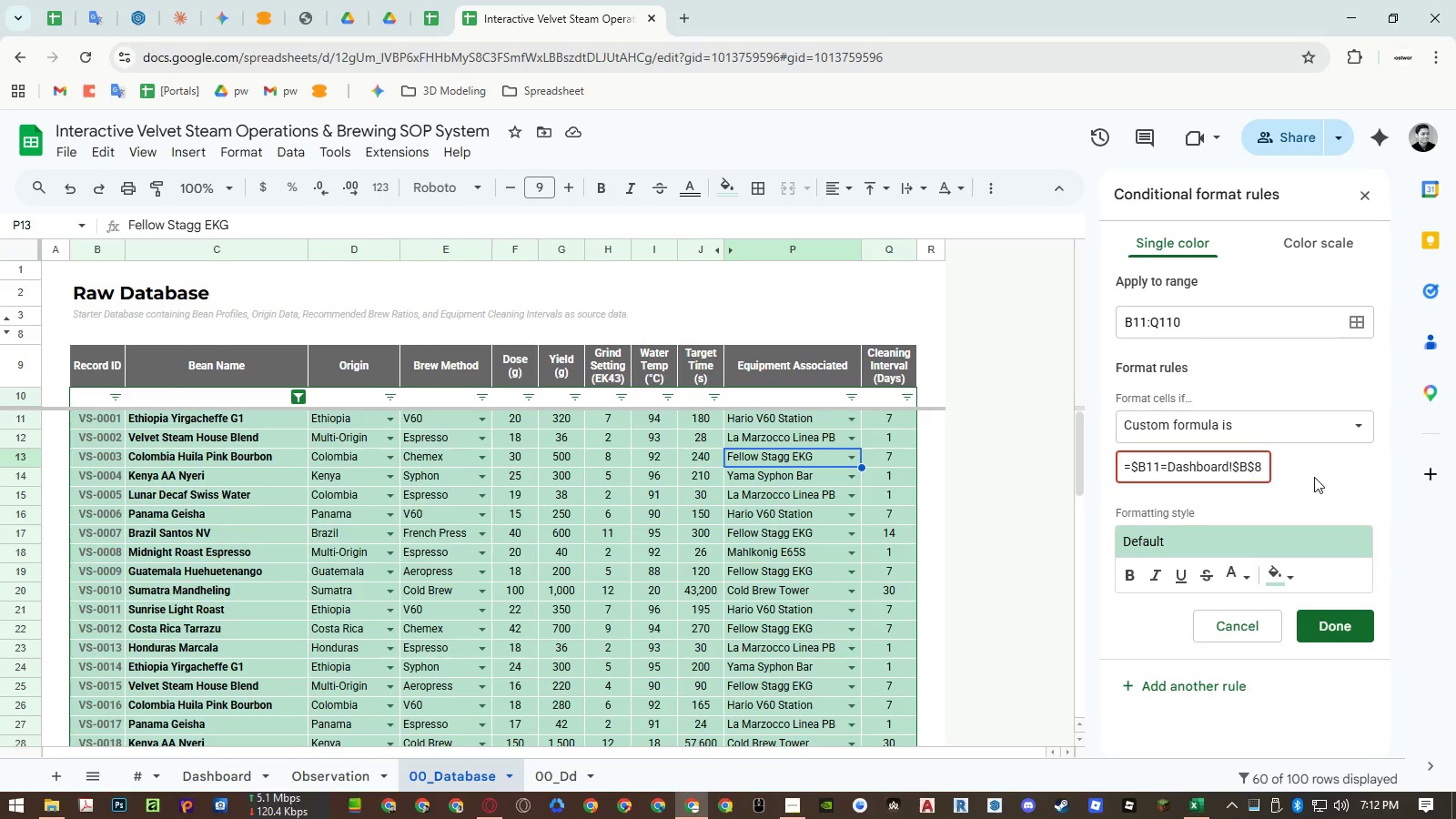 
left_click([1314, 477])
 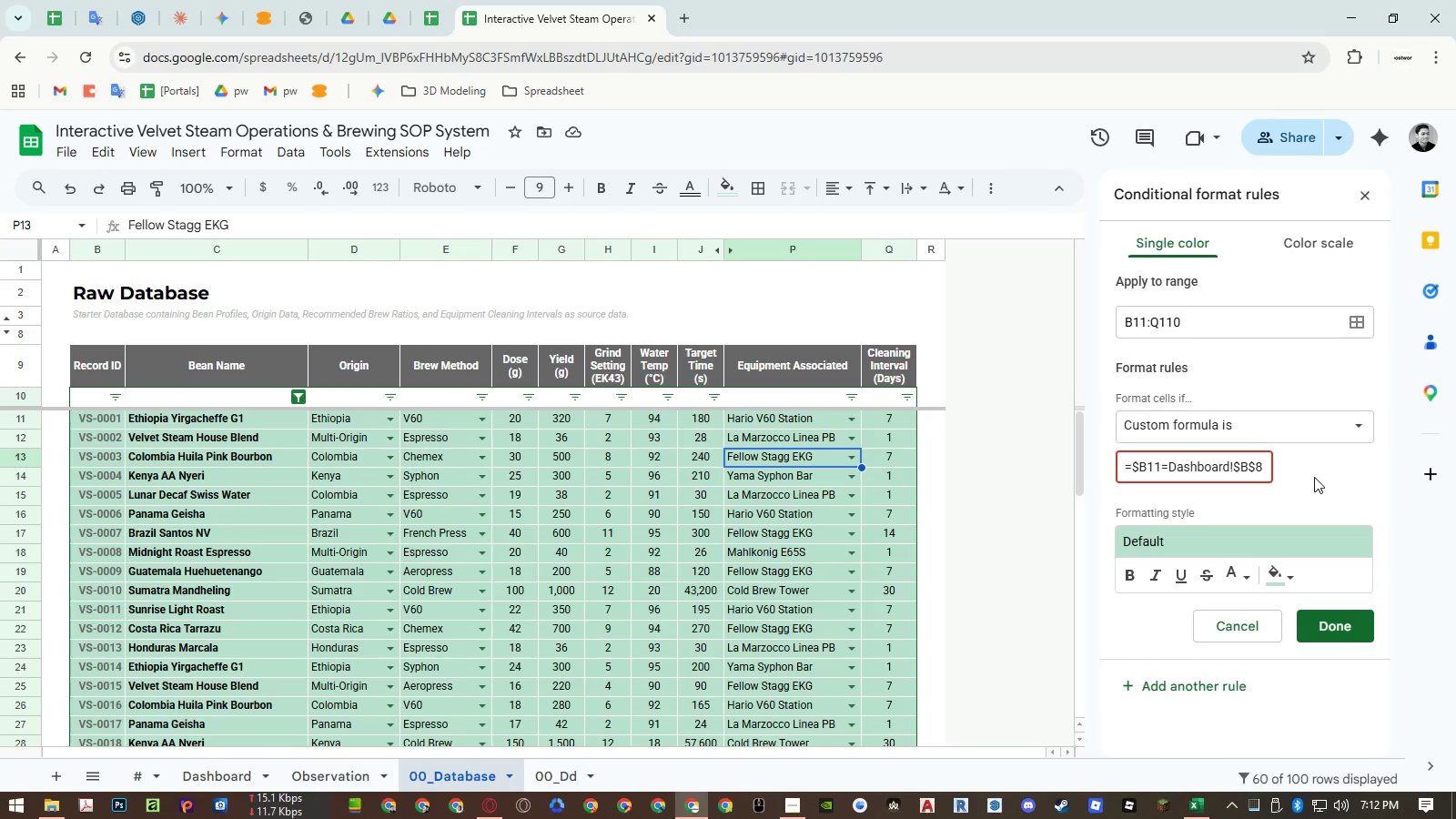 
wait(19.61)
 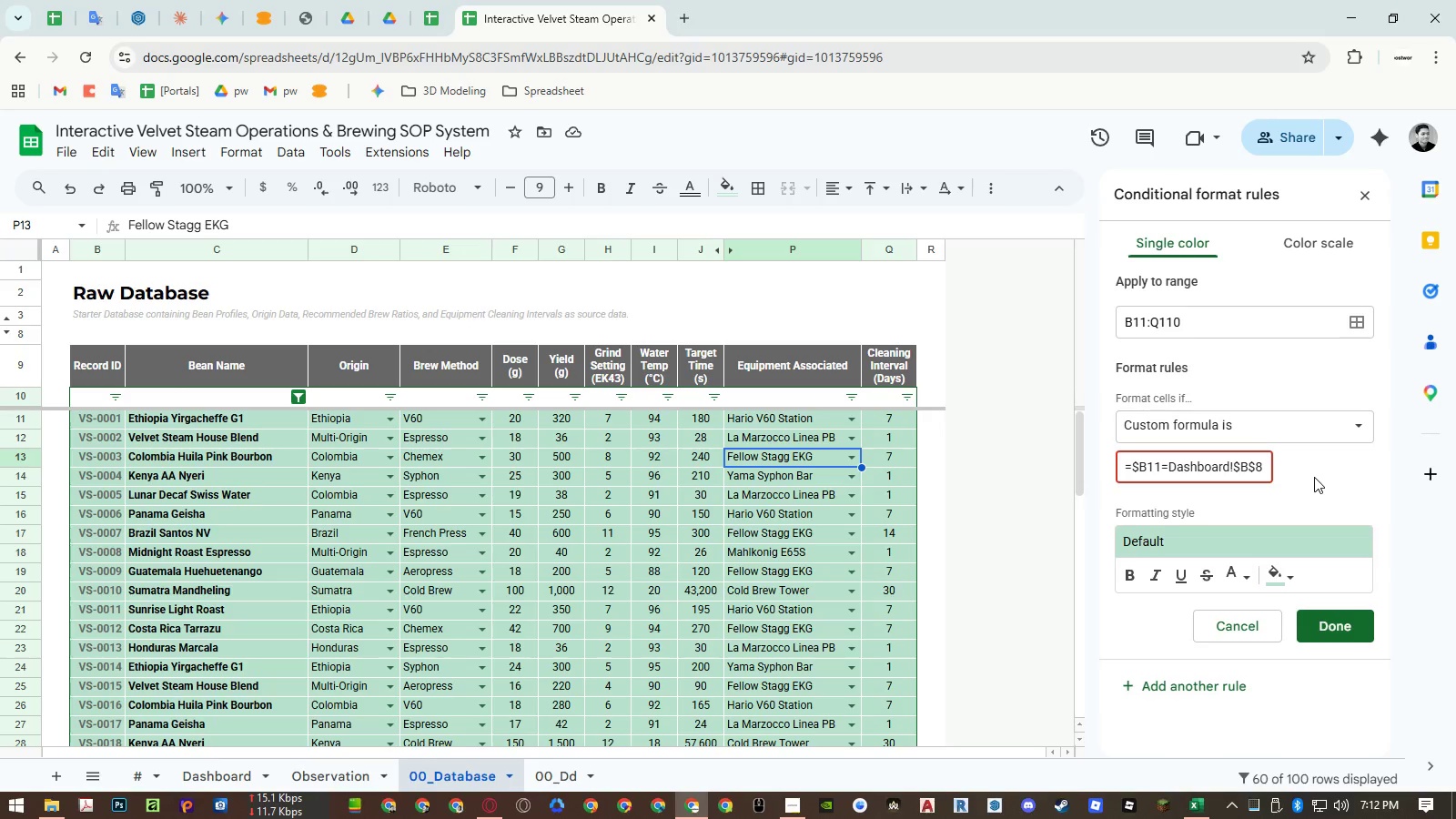 
left_click([1170, 469])
 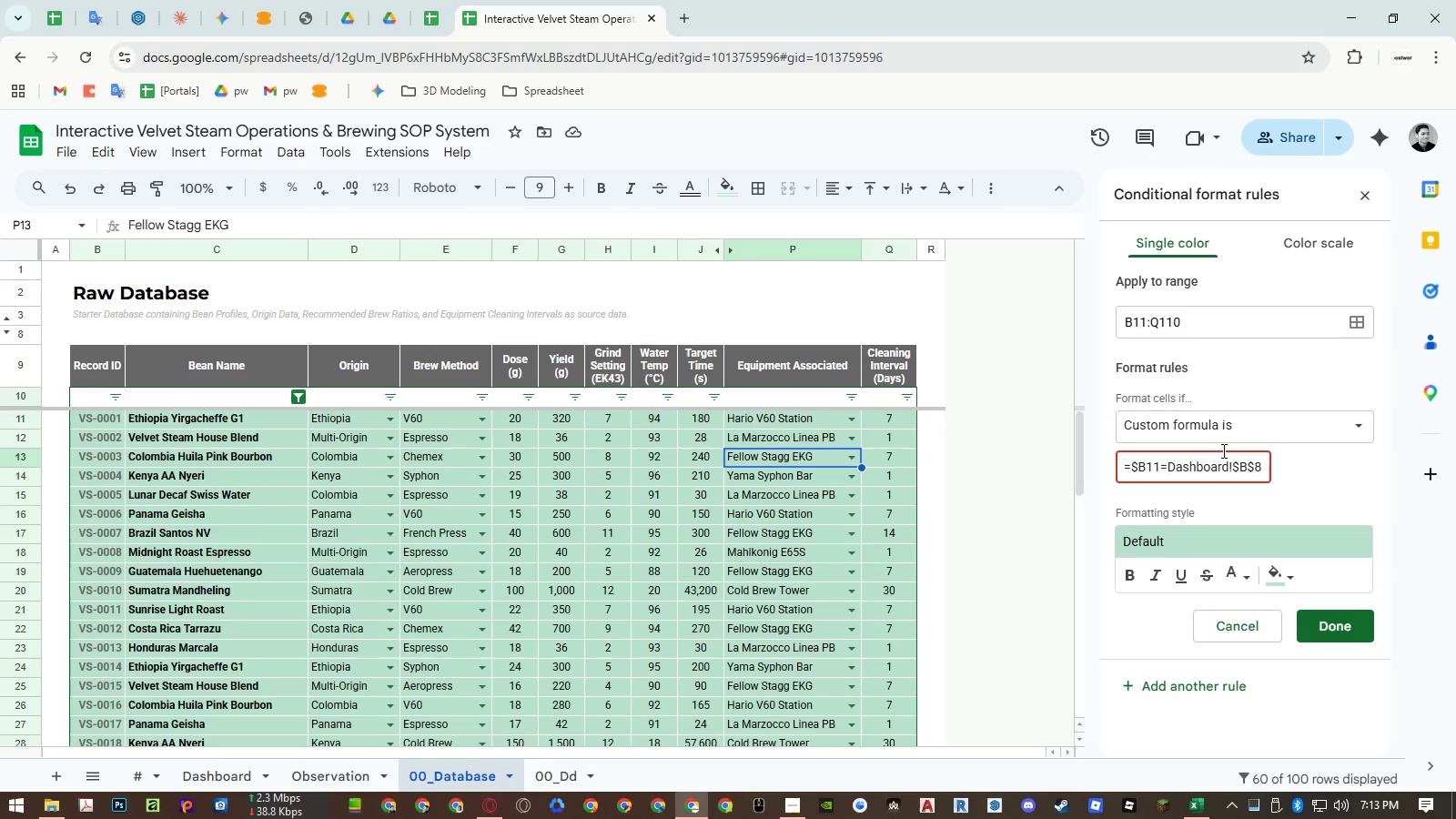 
key(Shift+9)
 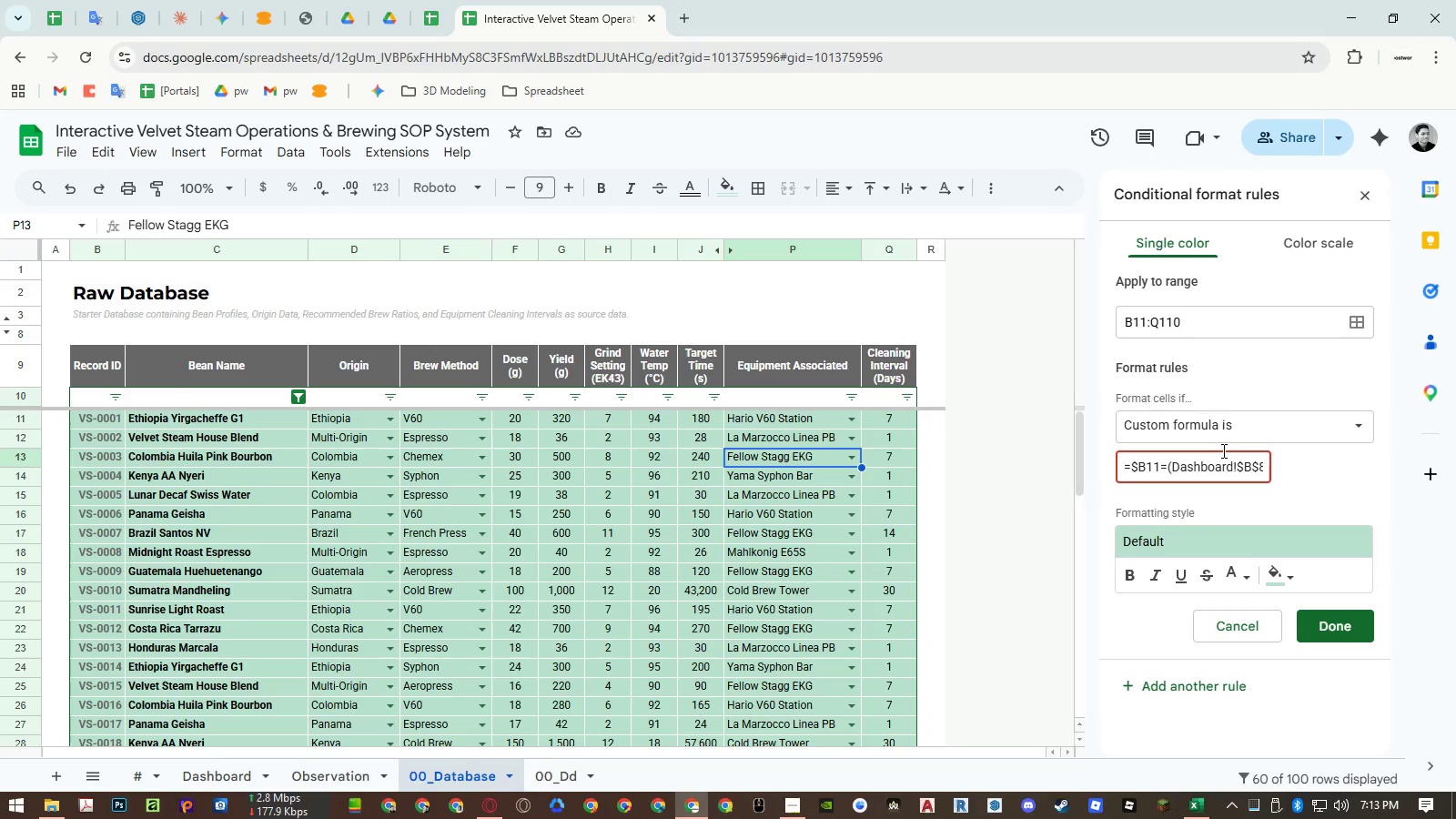 
key(ArrowLeft)
 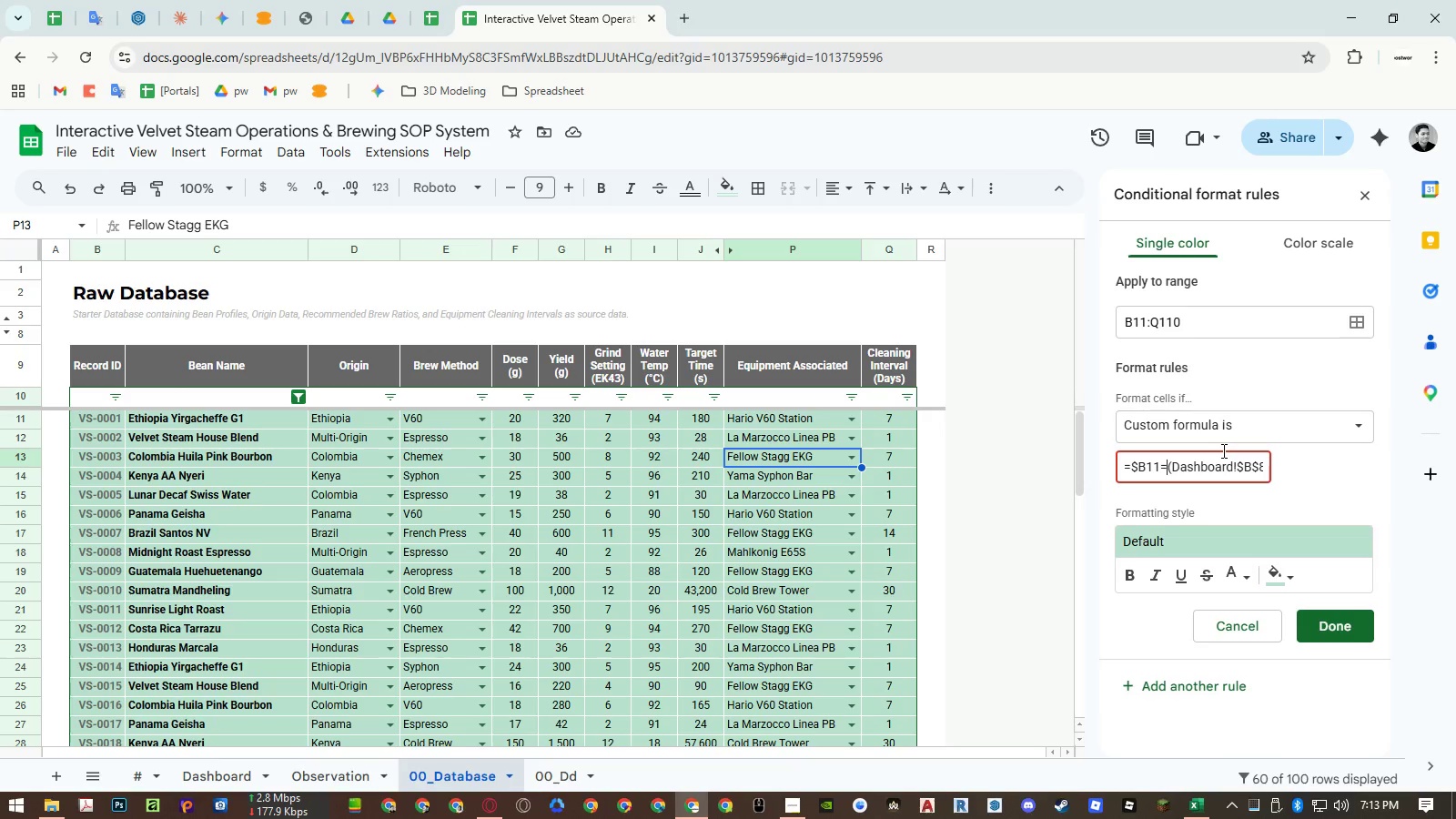 
type(TO_TEXT))
 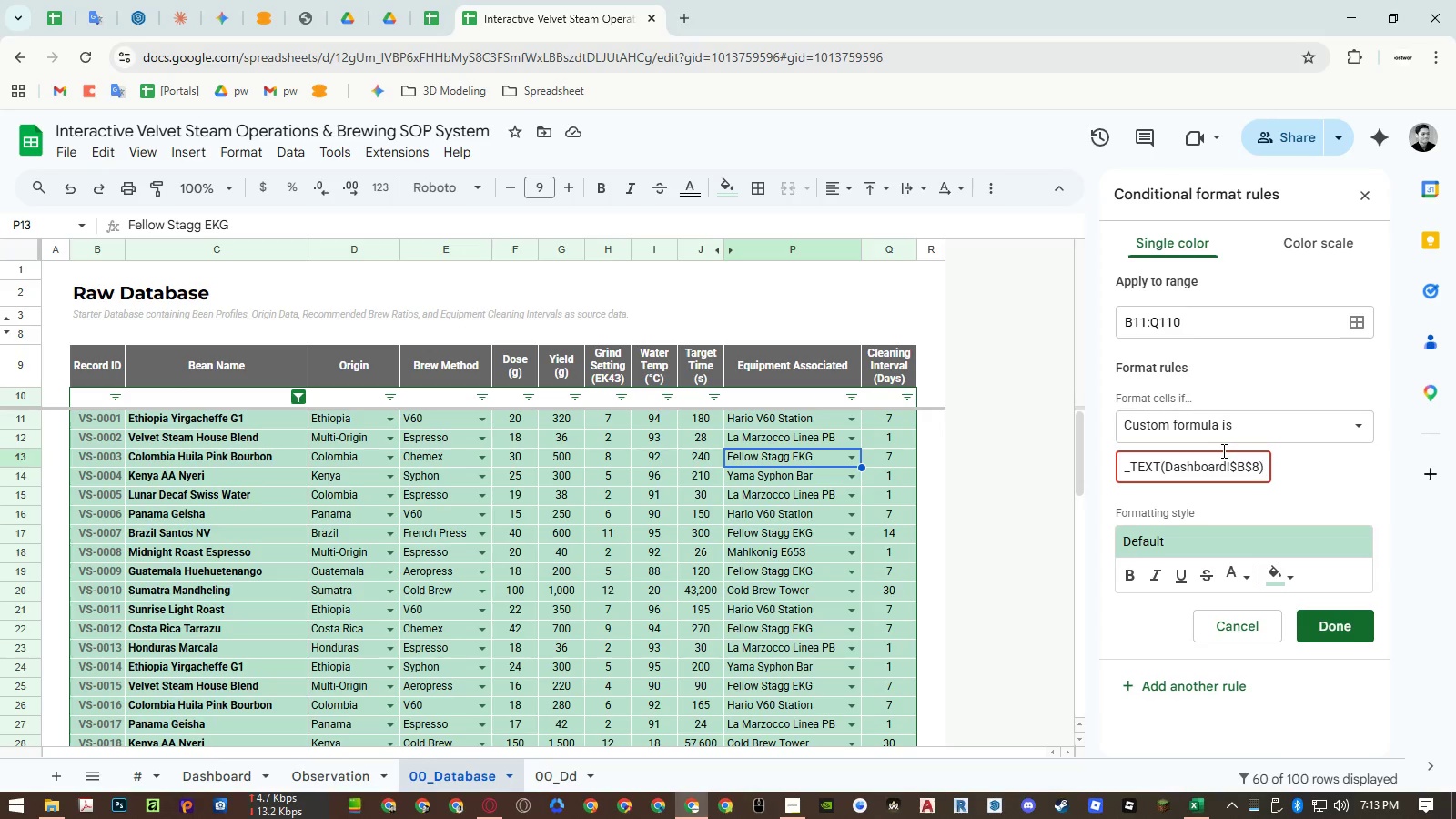 
hold_key(key=ArrowRight, duration=1.36)
 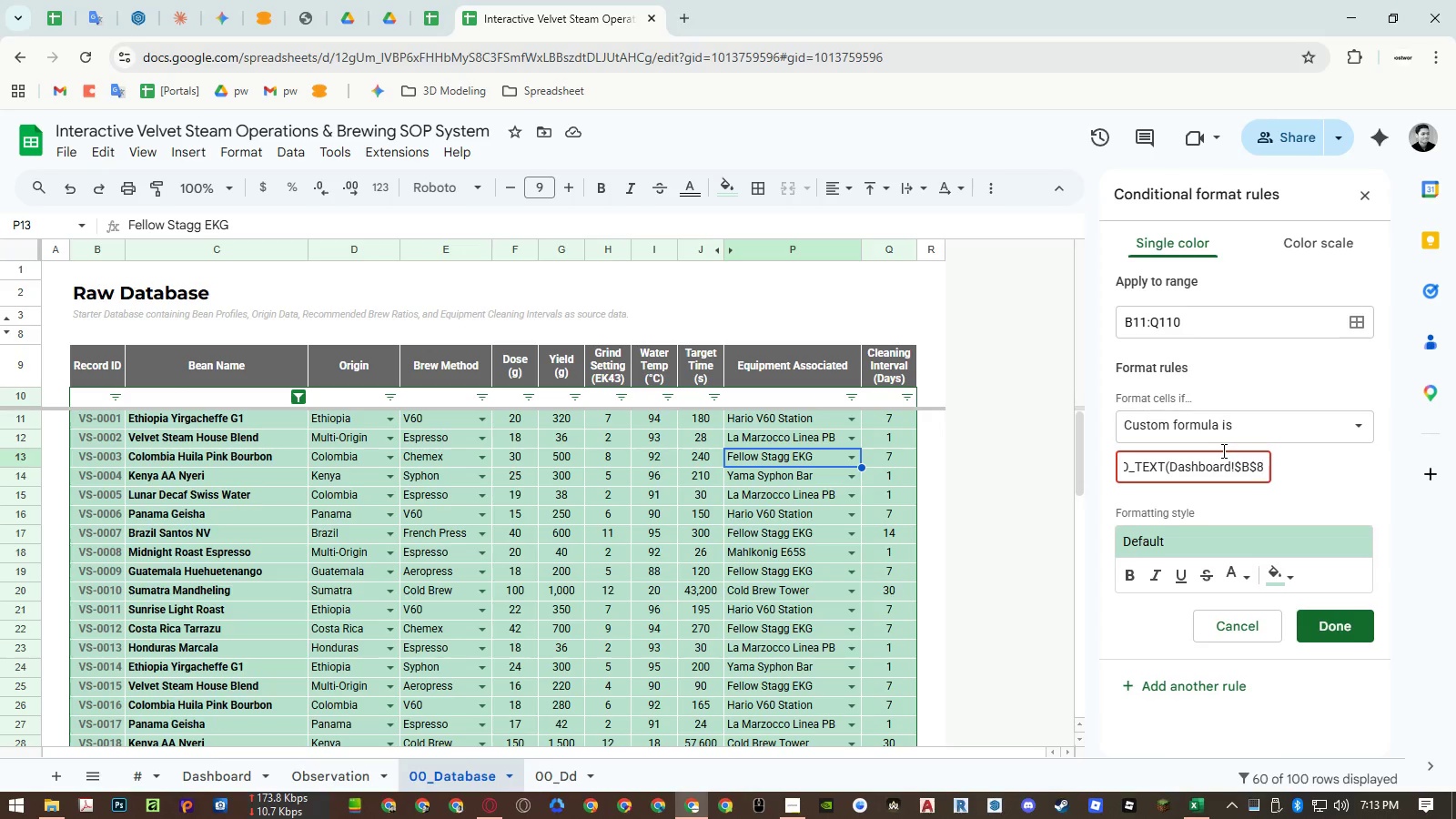 
left_click_drag(start_coordinate=[1241, 469], to_coordinate=[1024, 474])
 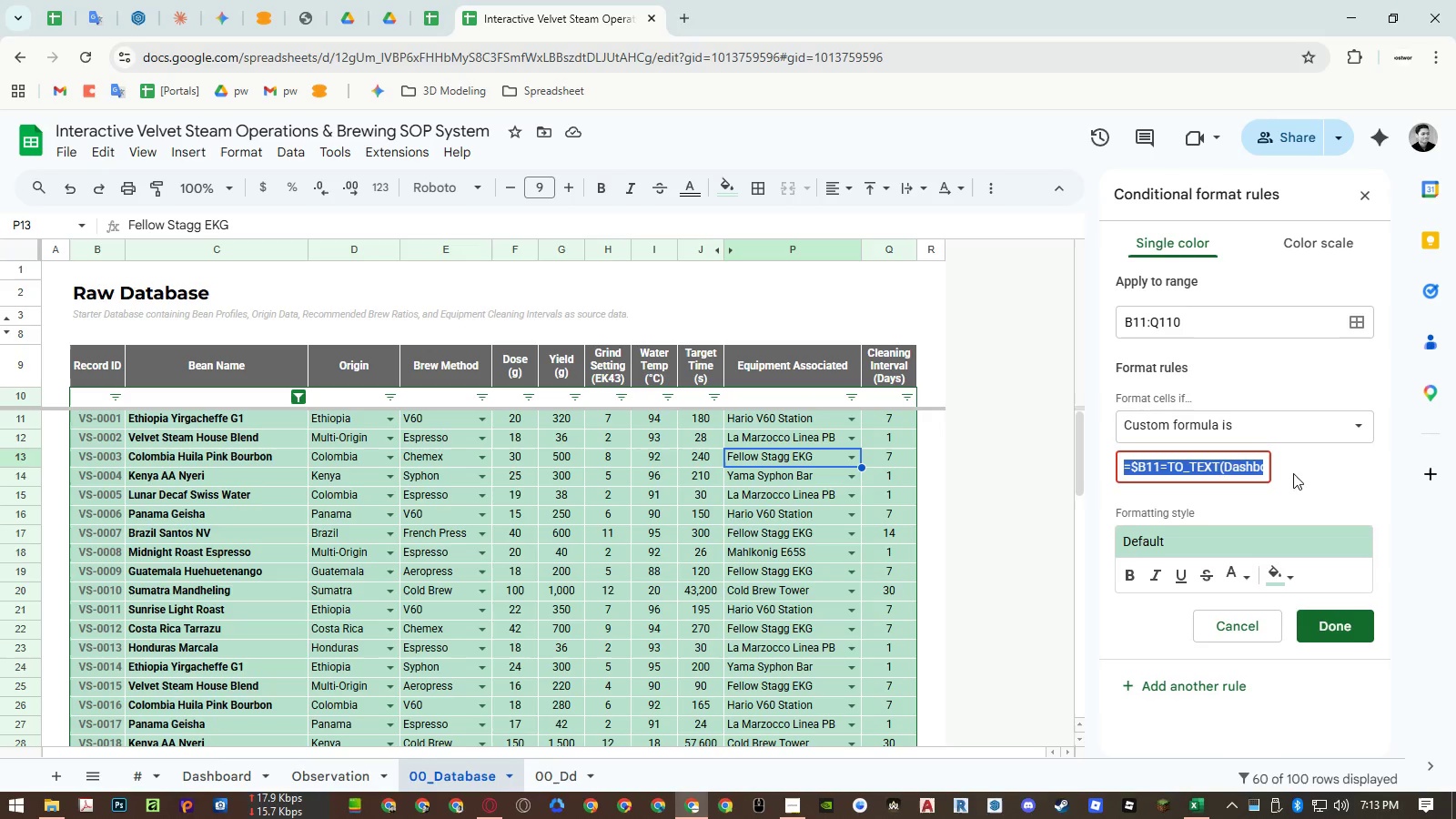 
left_click([1335, 476])
 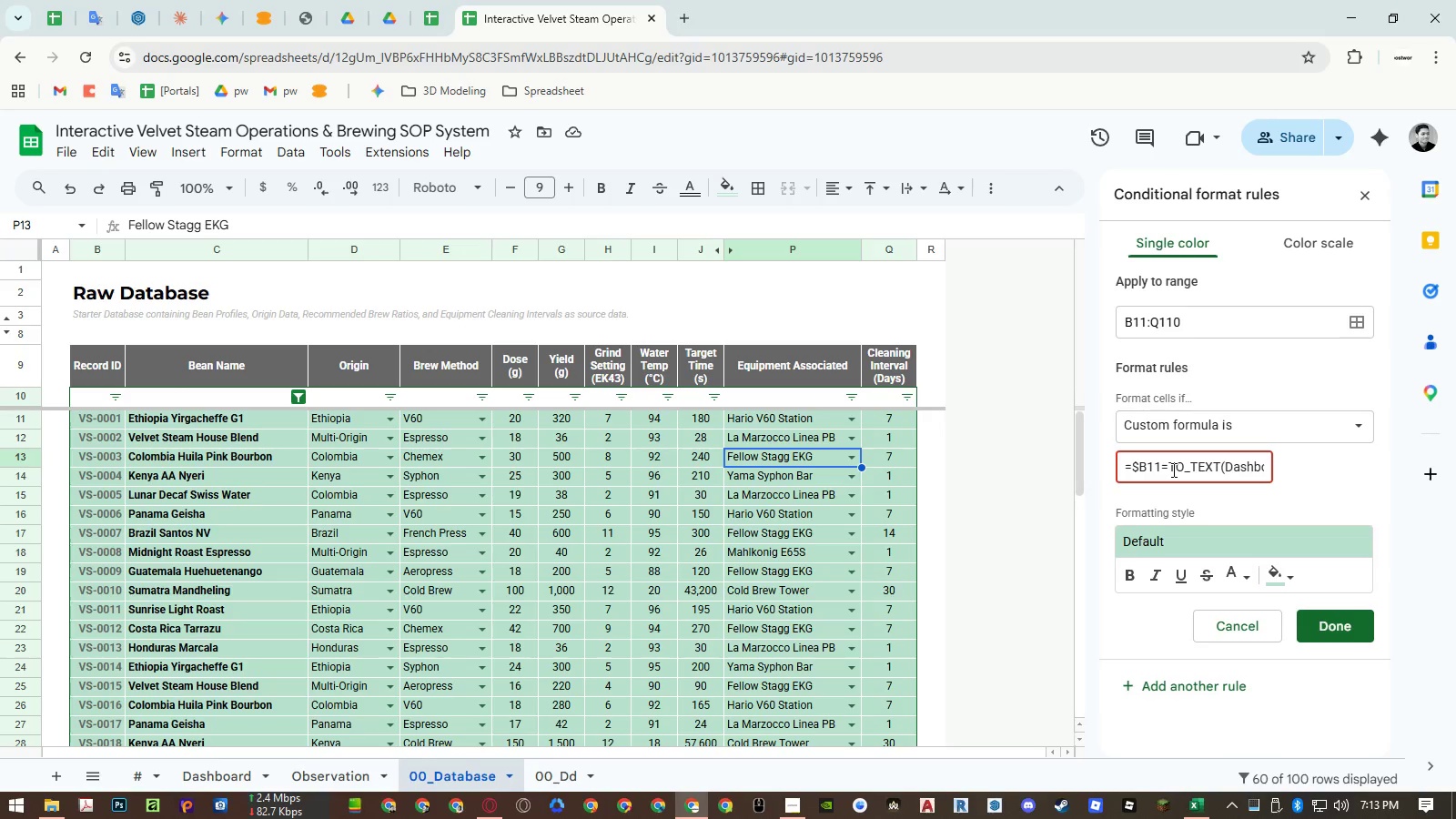 
left_click_drag(start_coordinate=[1164, 469], to_coordinate=[1189, 465])
 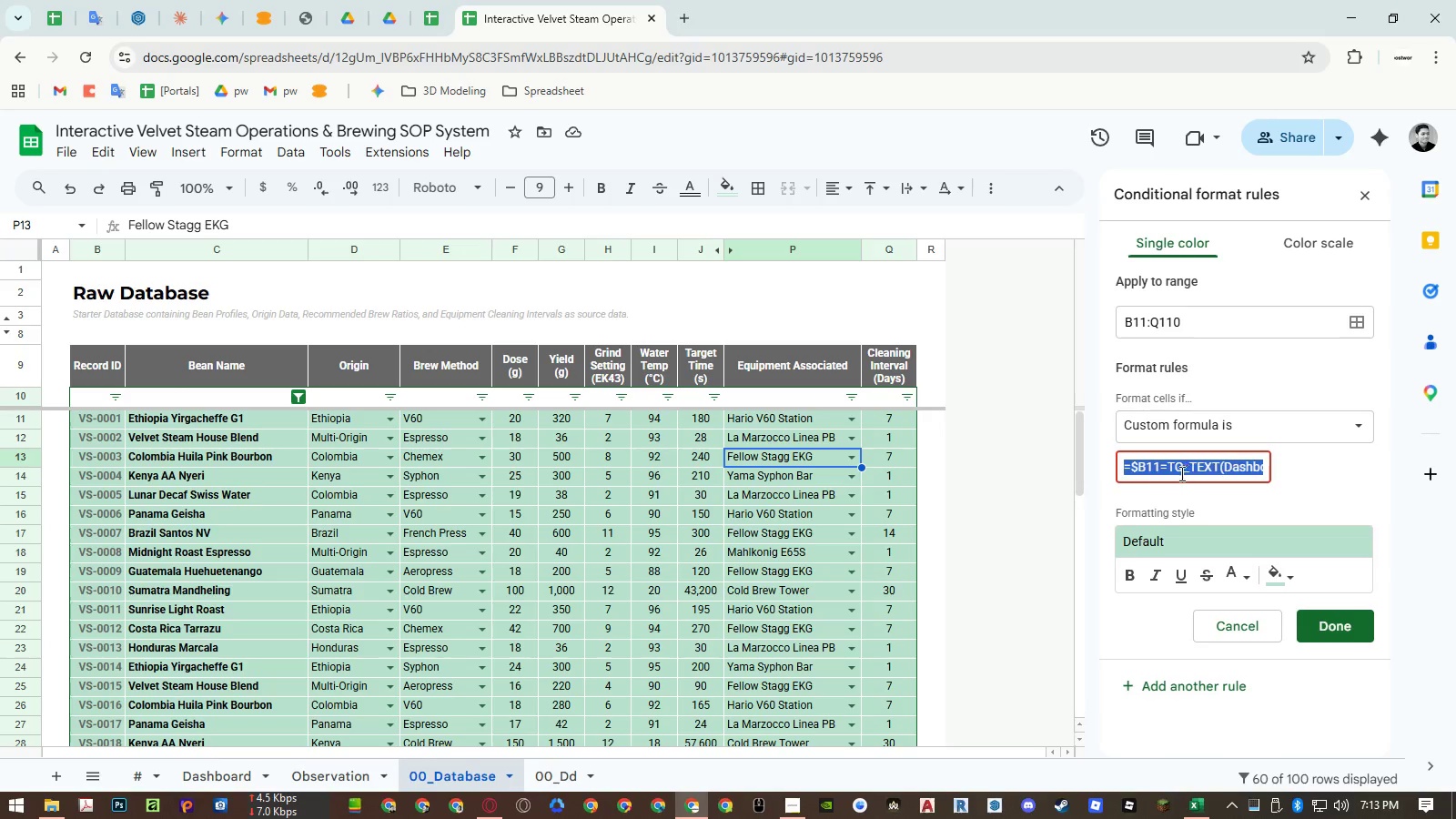 
left_click([1180, 473])
 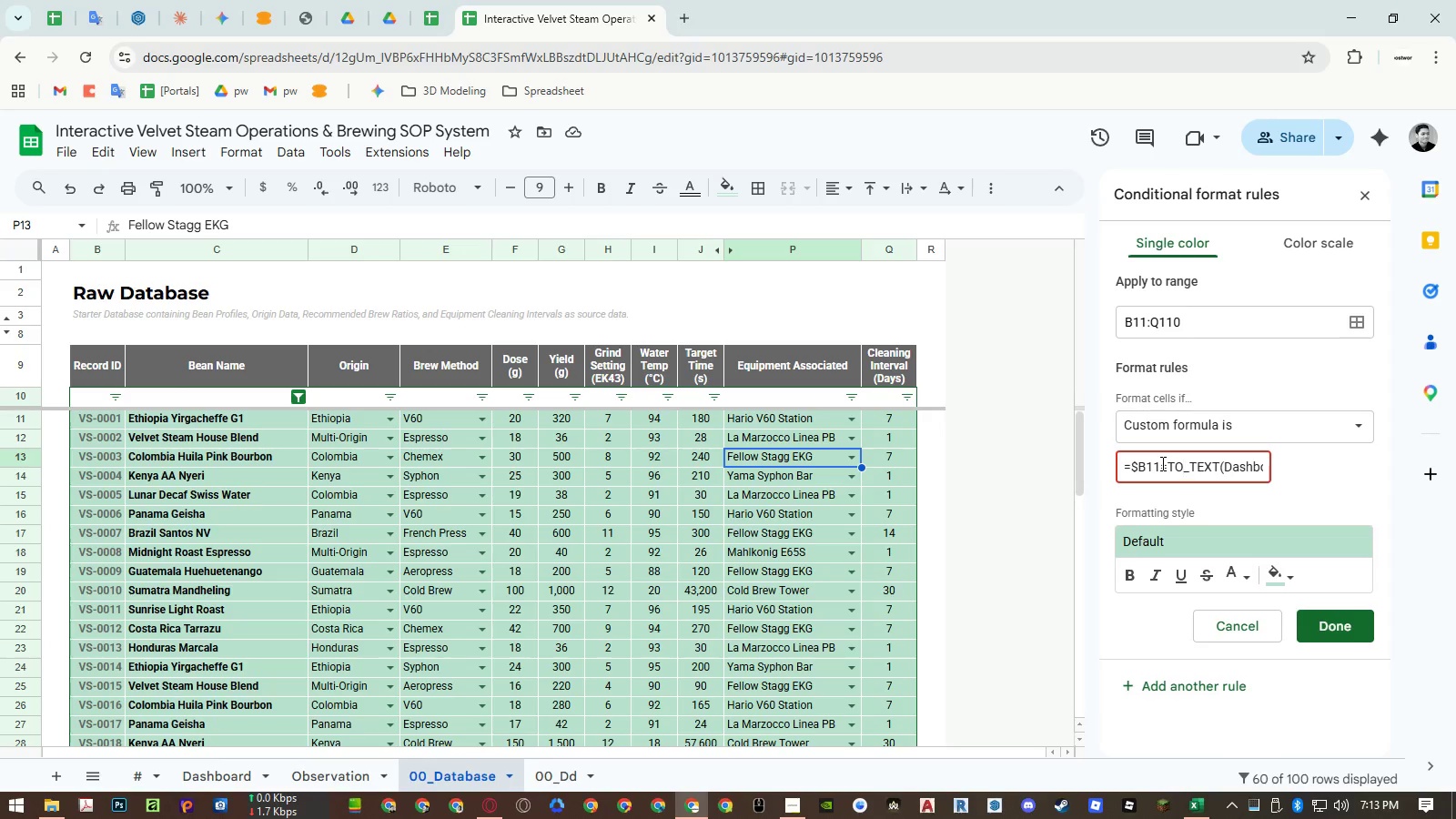 
left_click_drag(start_coordinate=[1162, 463], to_coordinate=[1454, 472])
 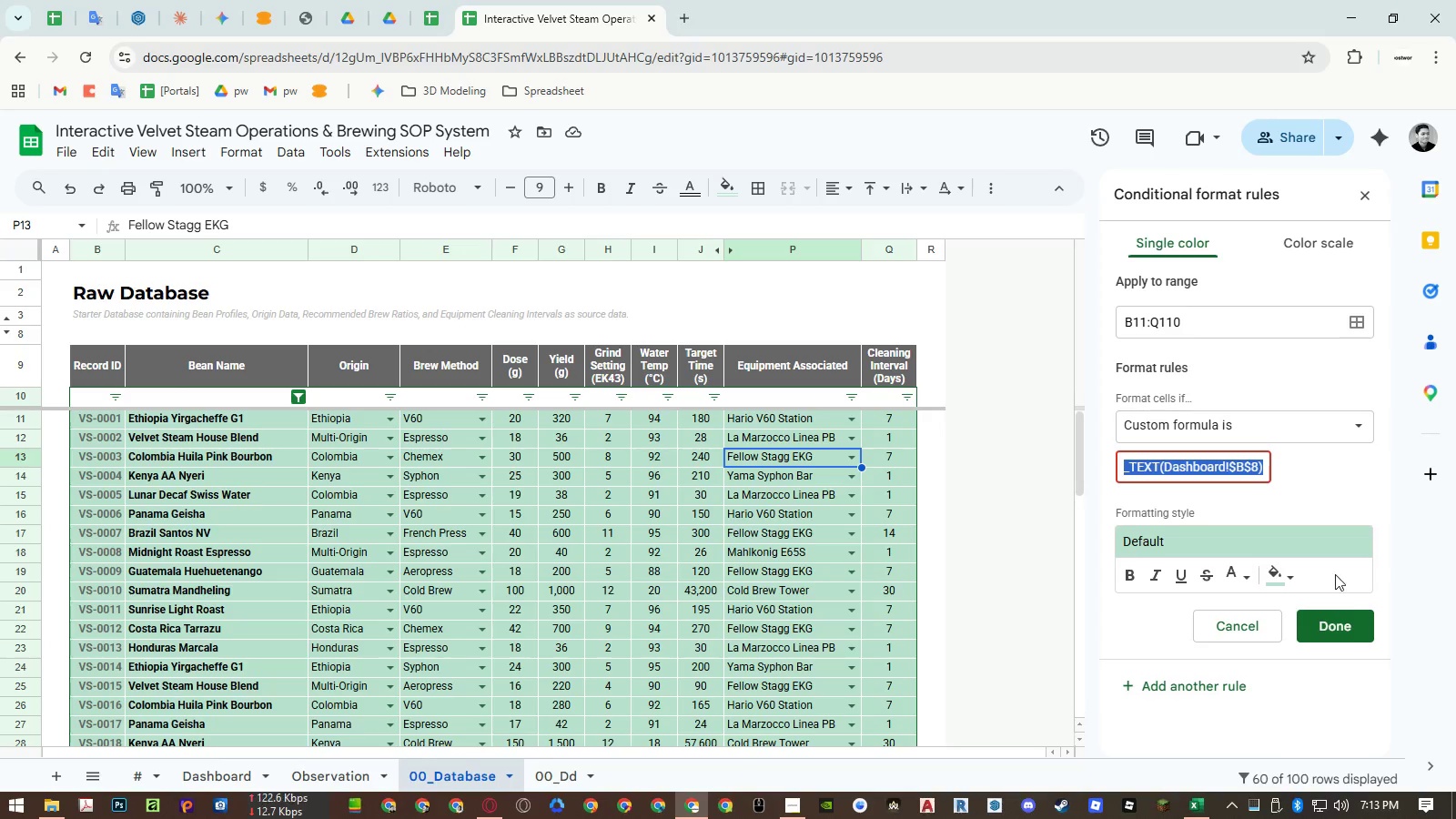 
key(Control+ControlLeft)
 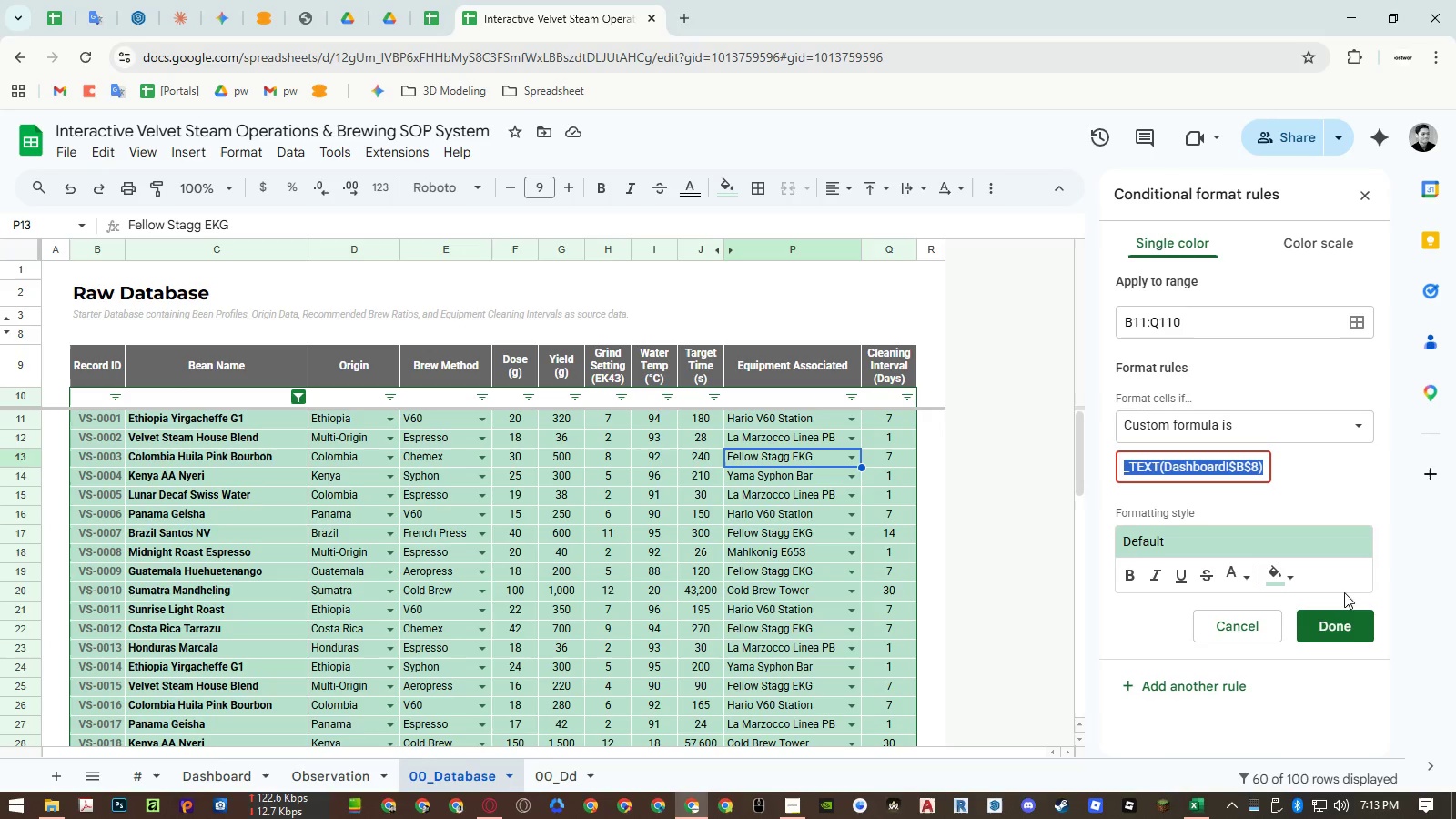 
key(Control+C)
 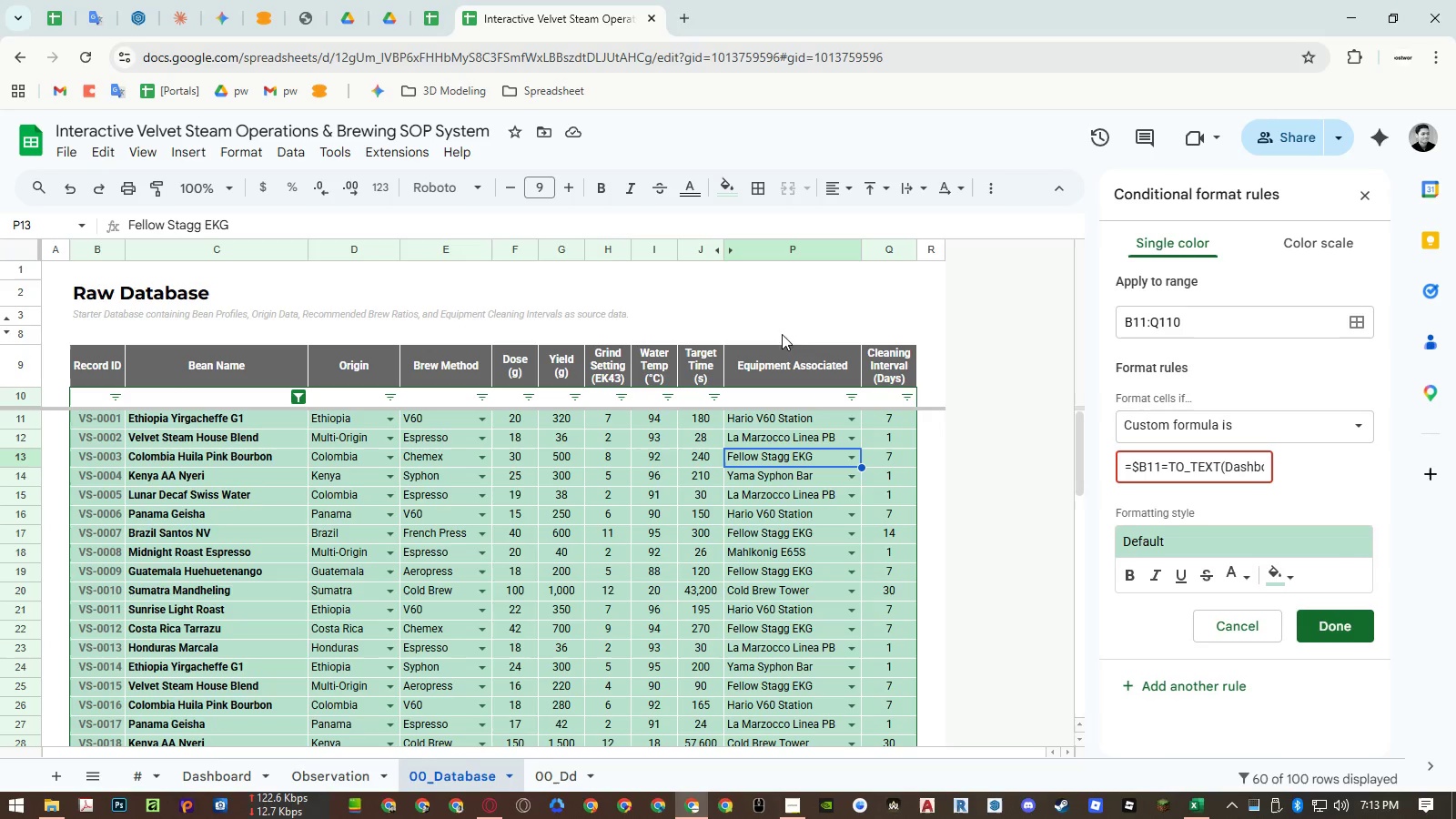 
double_click([784, 335])
 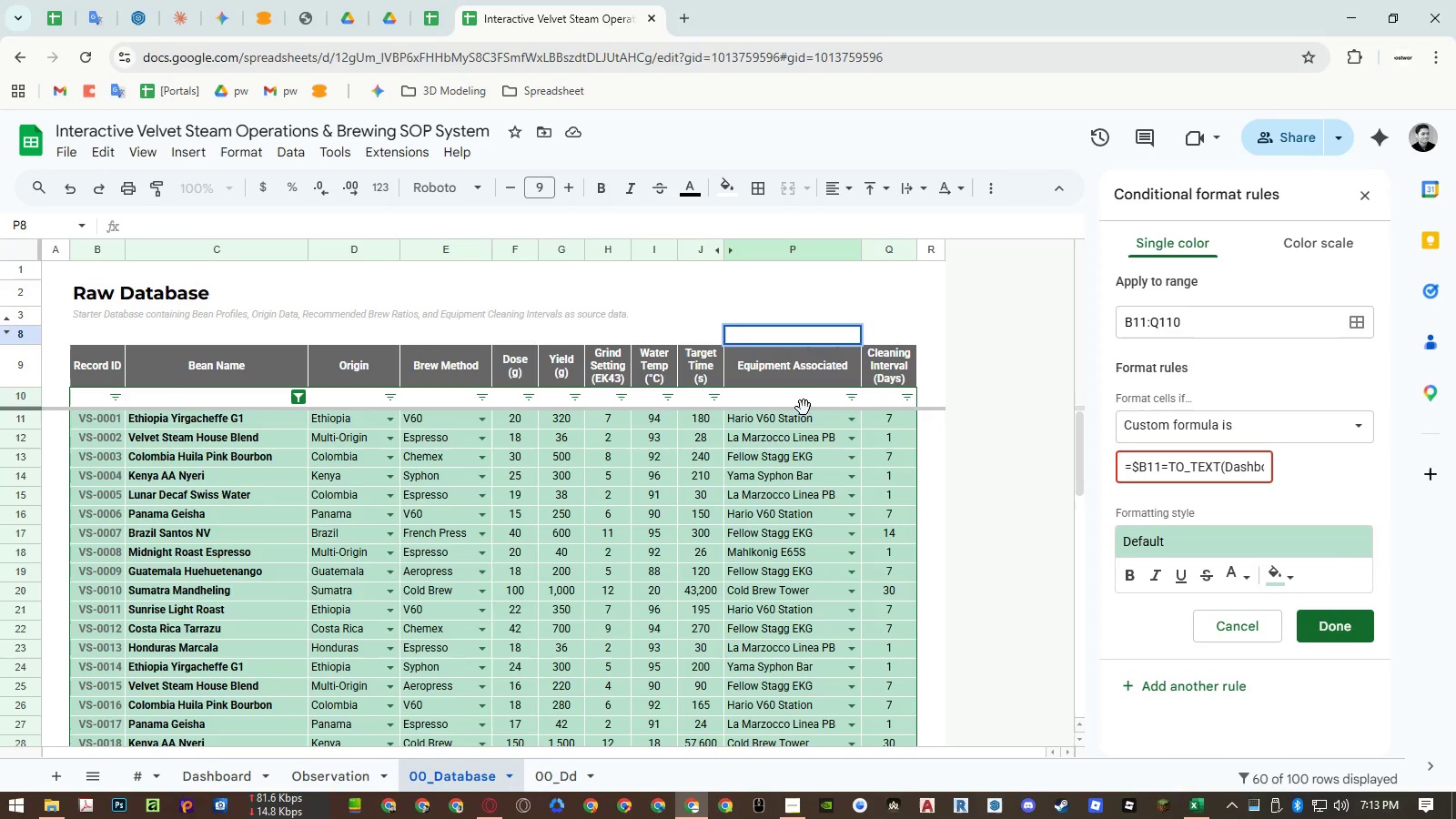 
key(Control+ControlLeft)
 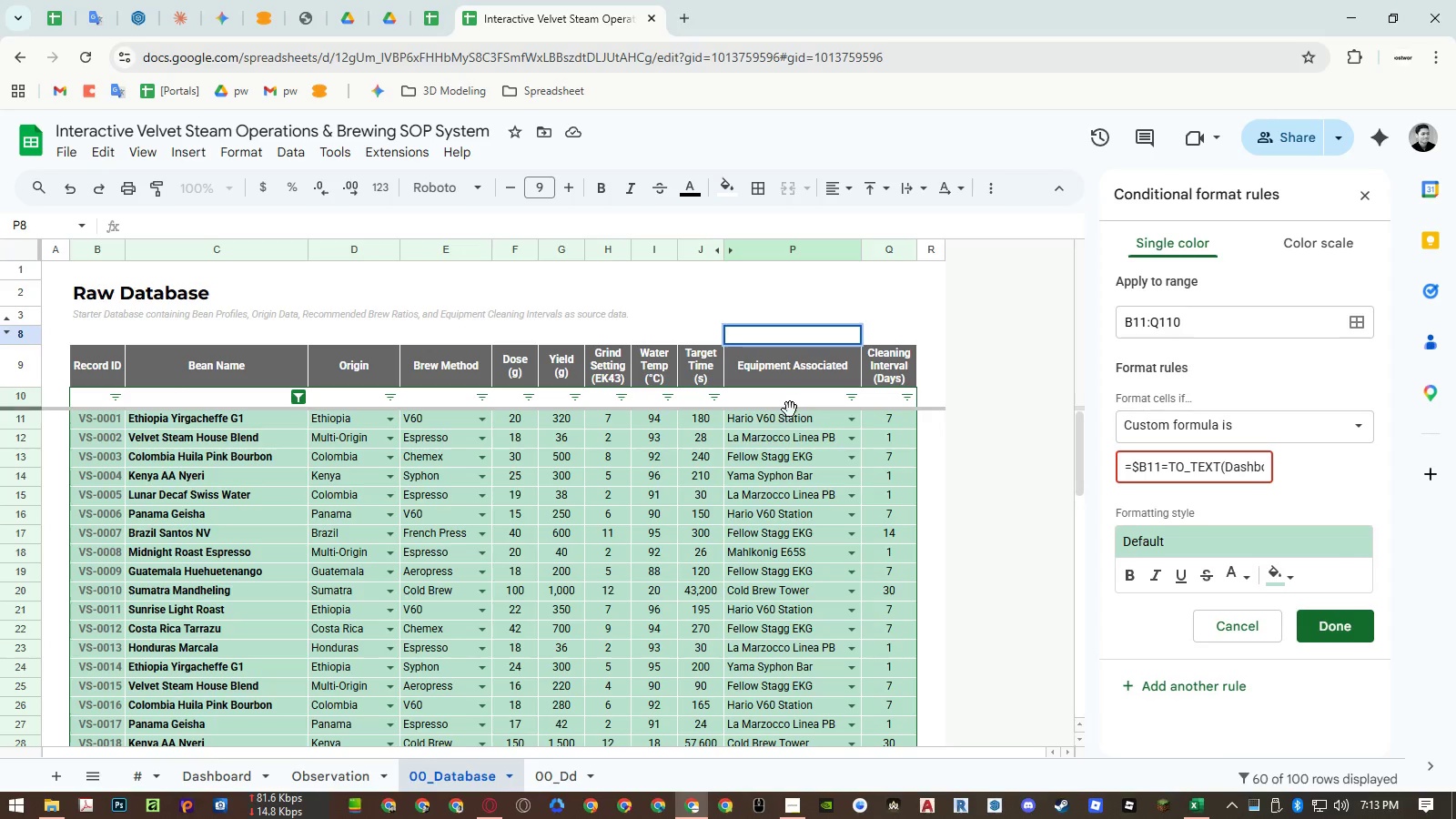 
key(Control+V)
 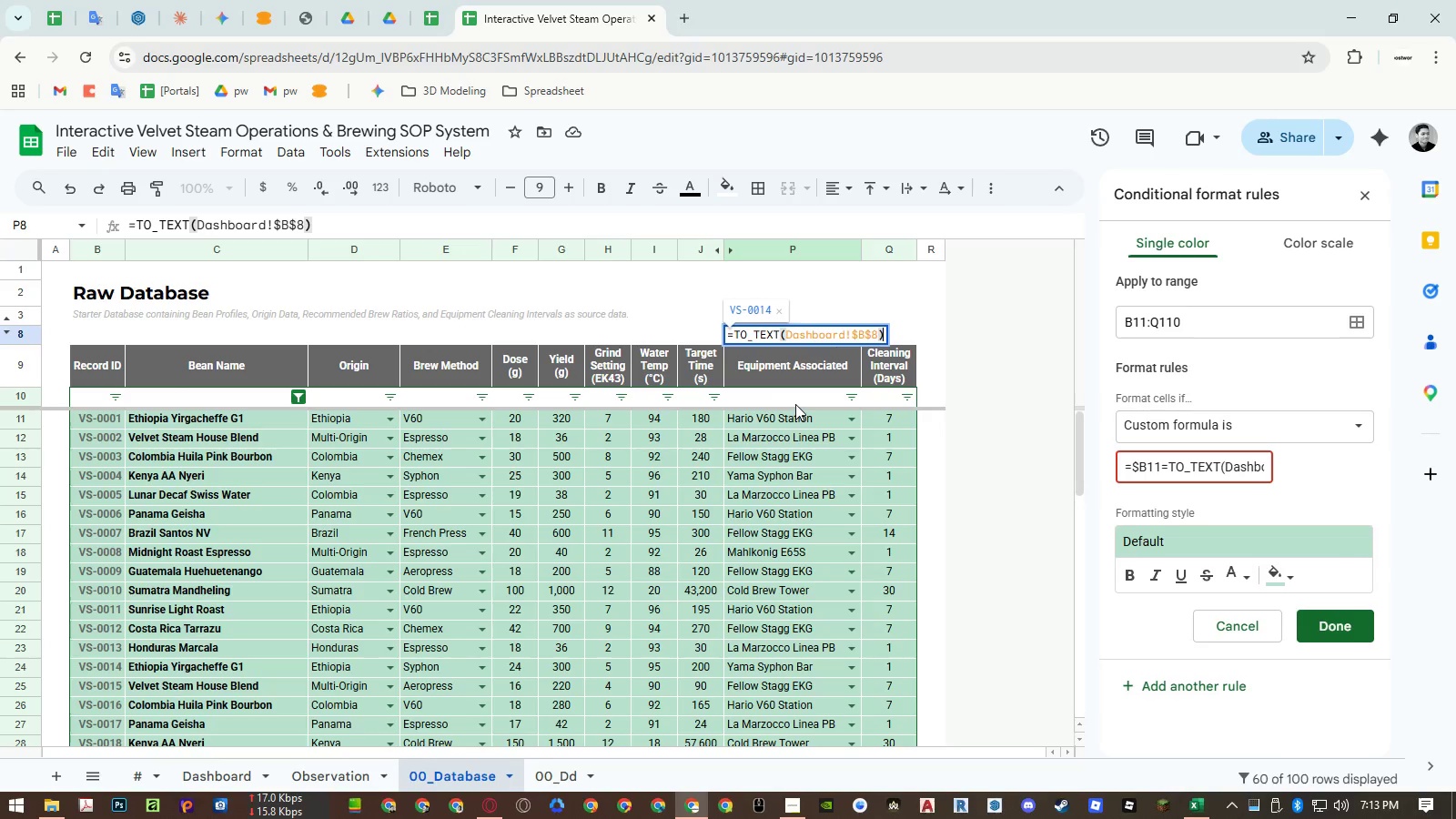 
key(Enter)
 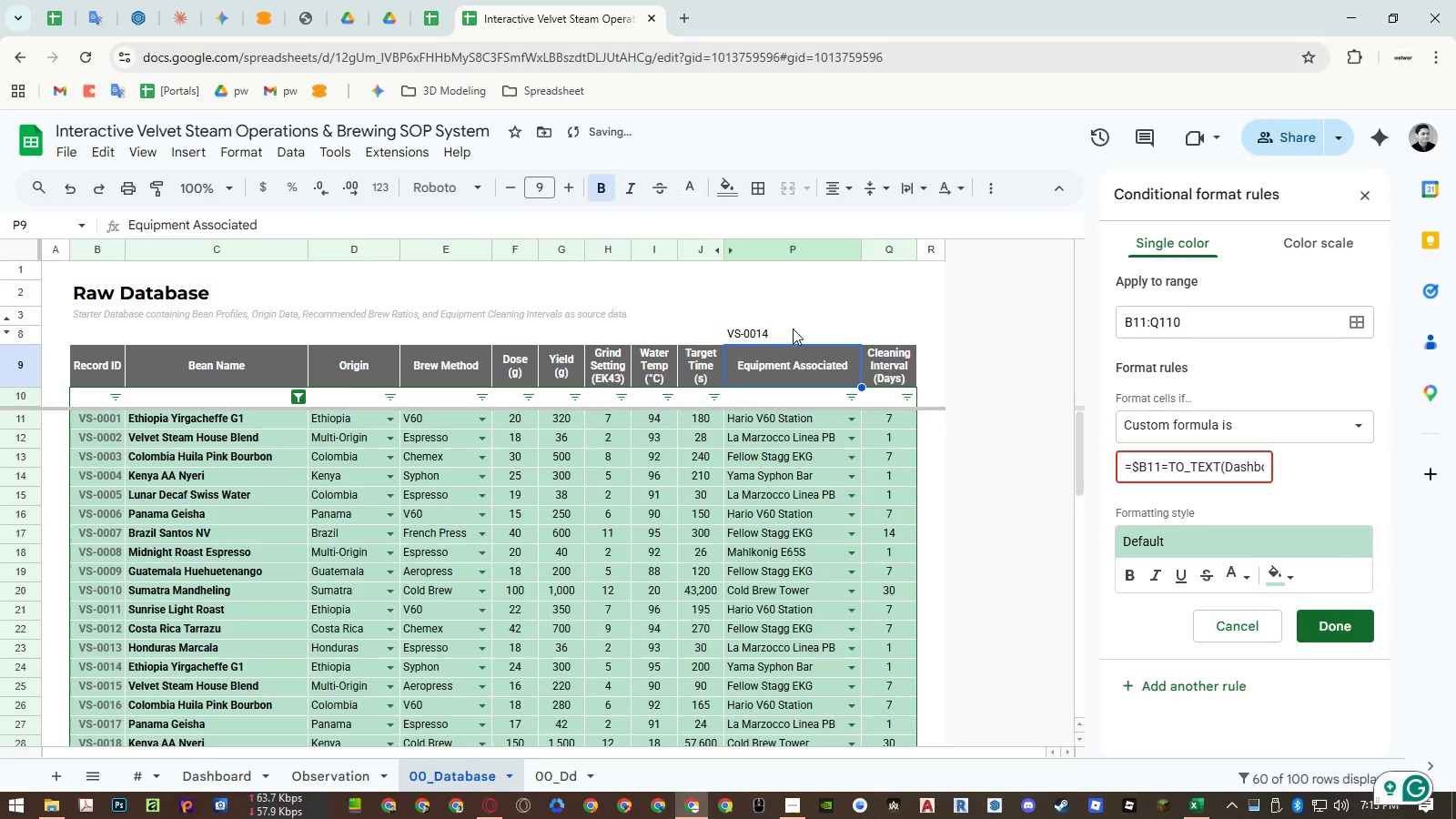 
left_click([793, 329])
 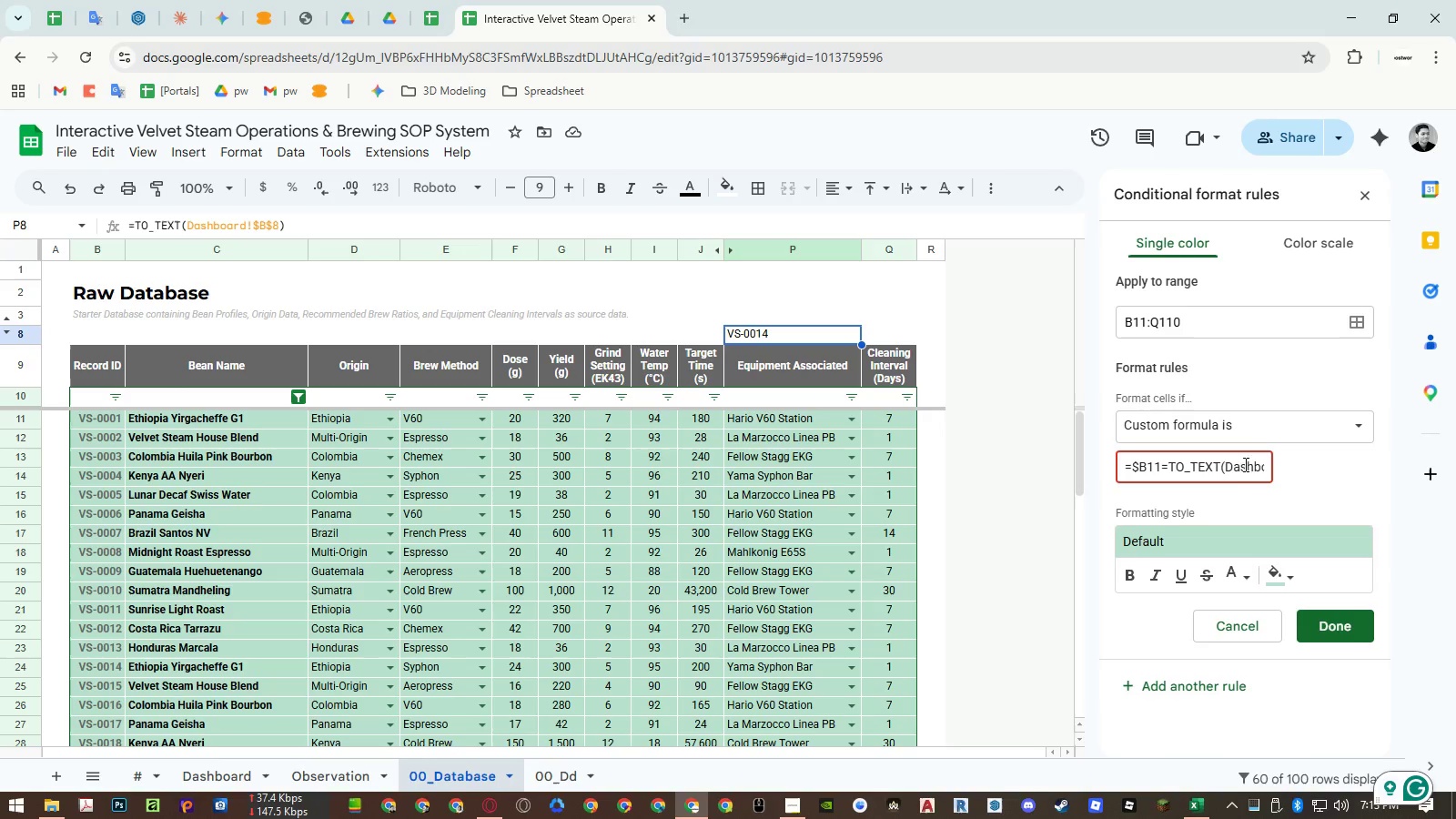 
wait(7.45)
 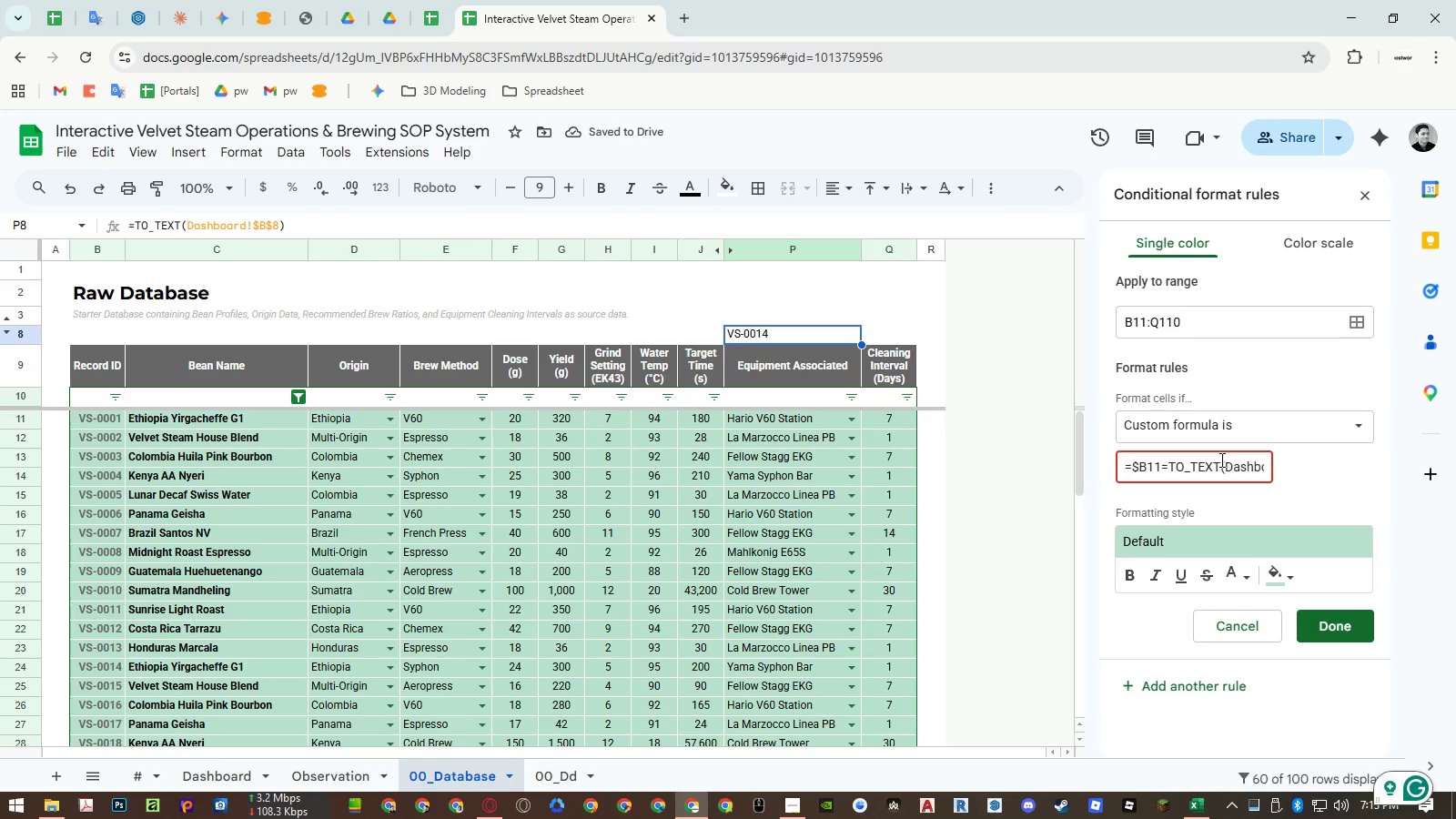 
left_click_drag(start_coordinate=[1220, 468], to_coordinate=[1170, 470])
 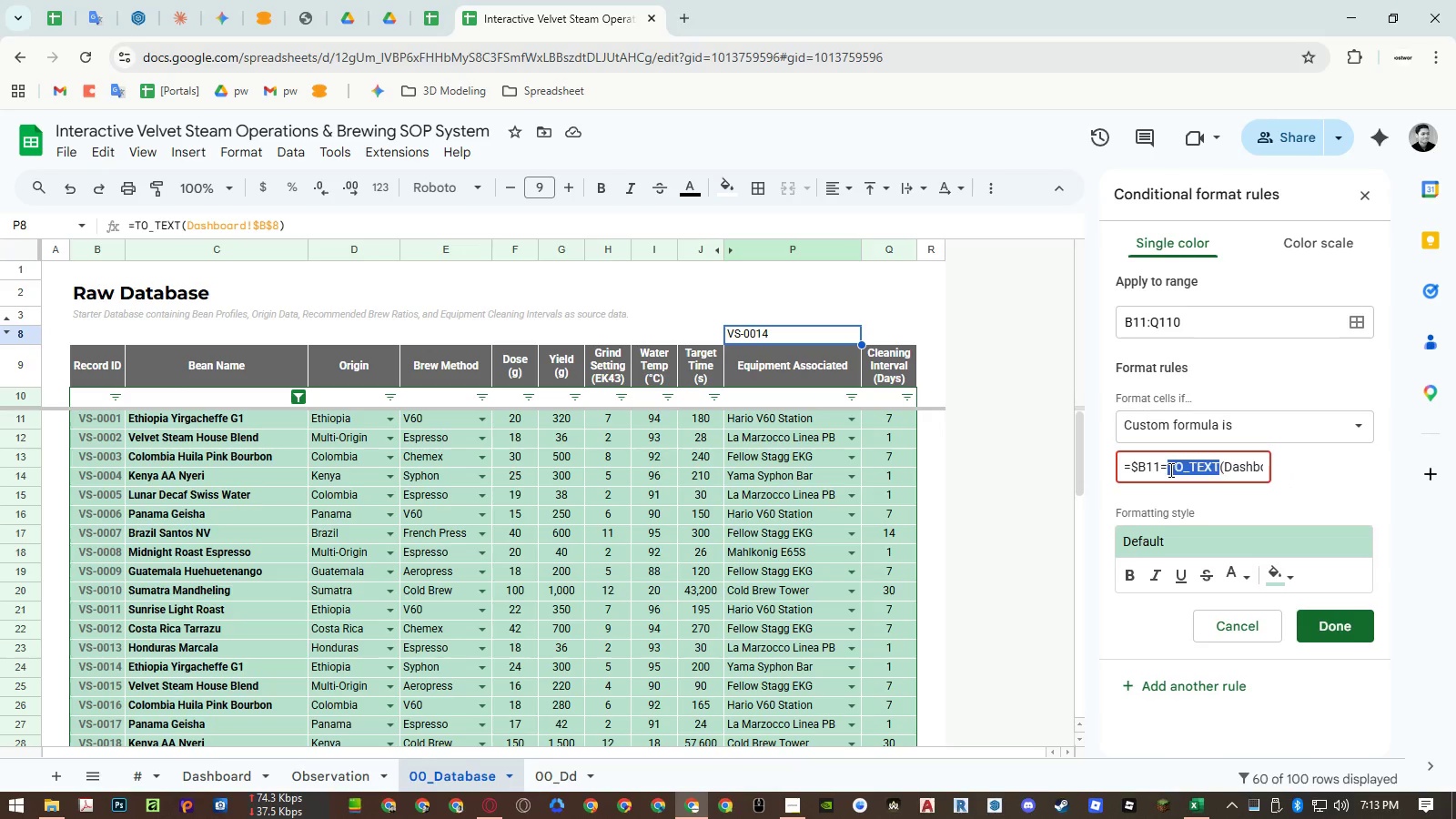 
type(VALUE)
 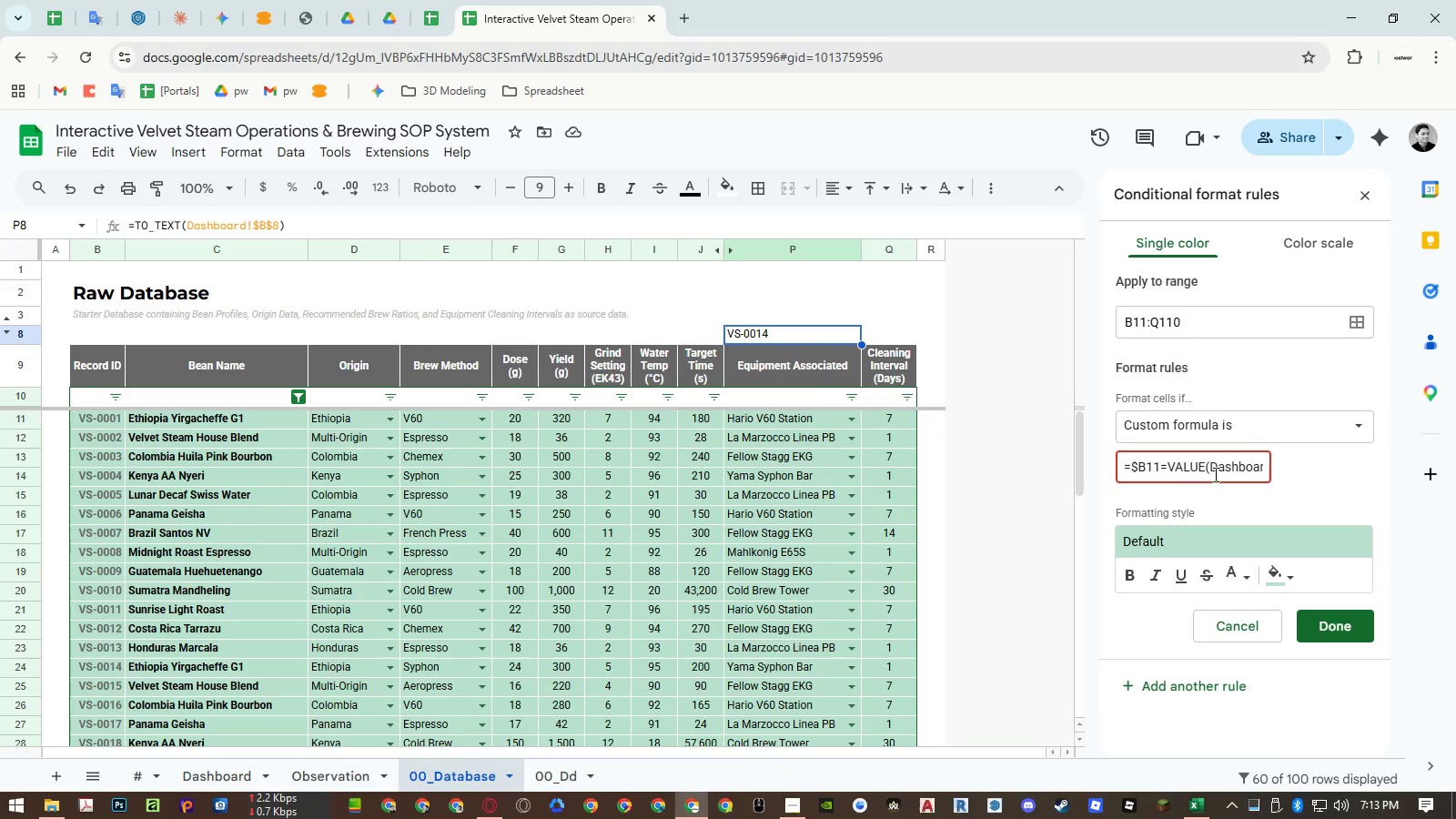 
left_click_drag(start_coordinate=[1243, 471], to_coordinate=[1357, 461])
 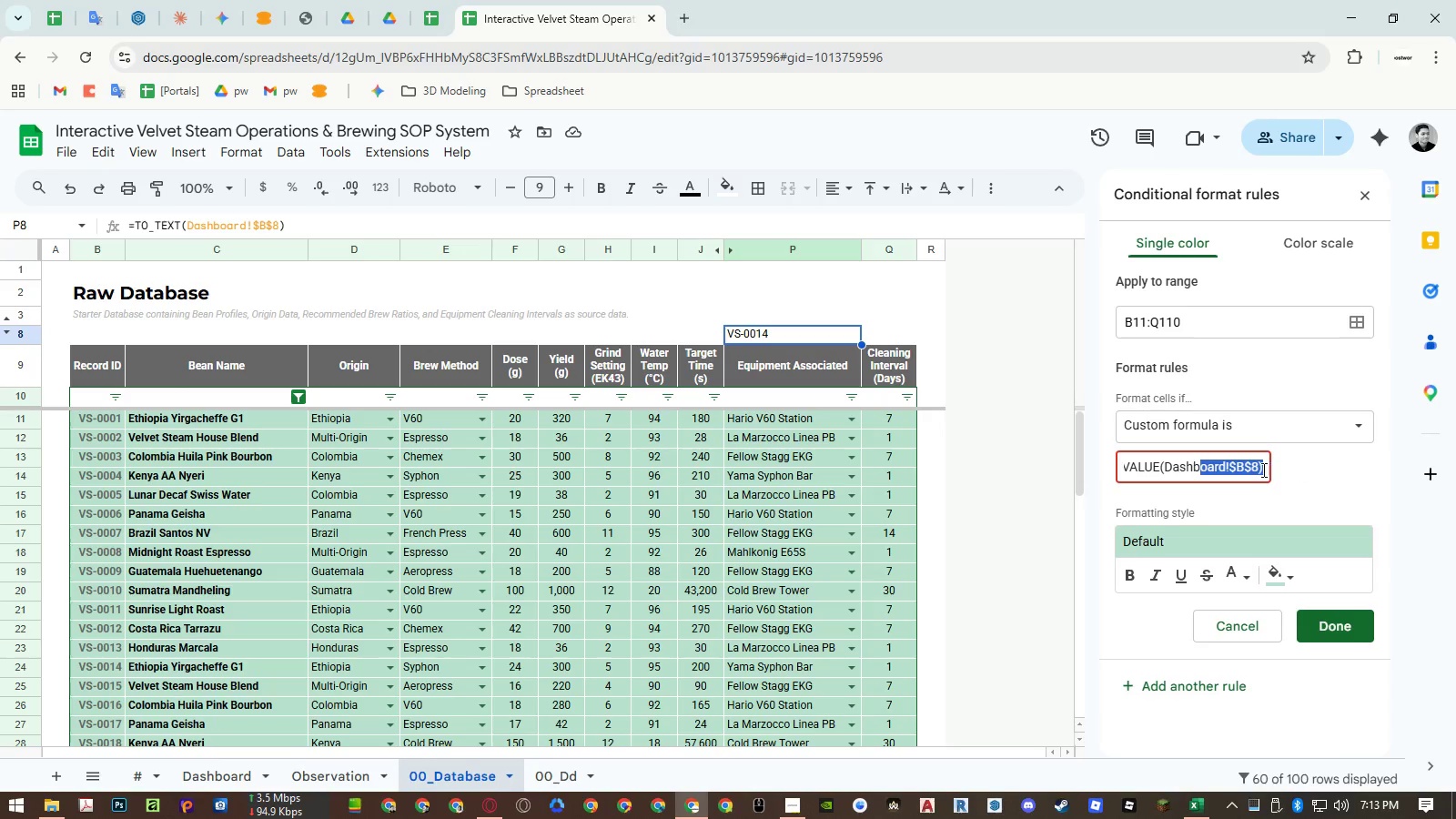 
left_click([1262, 470])
 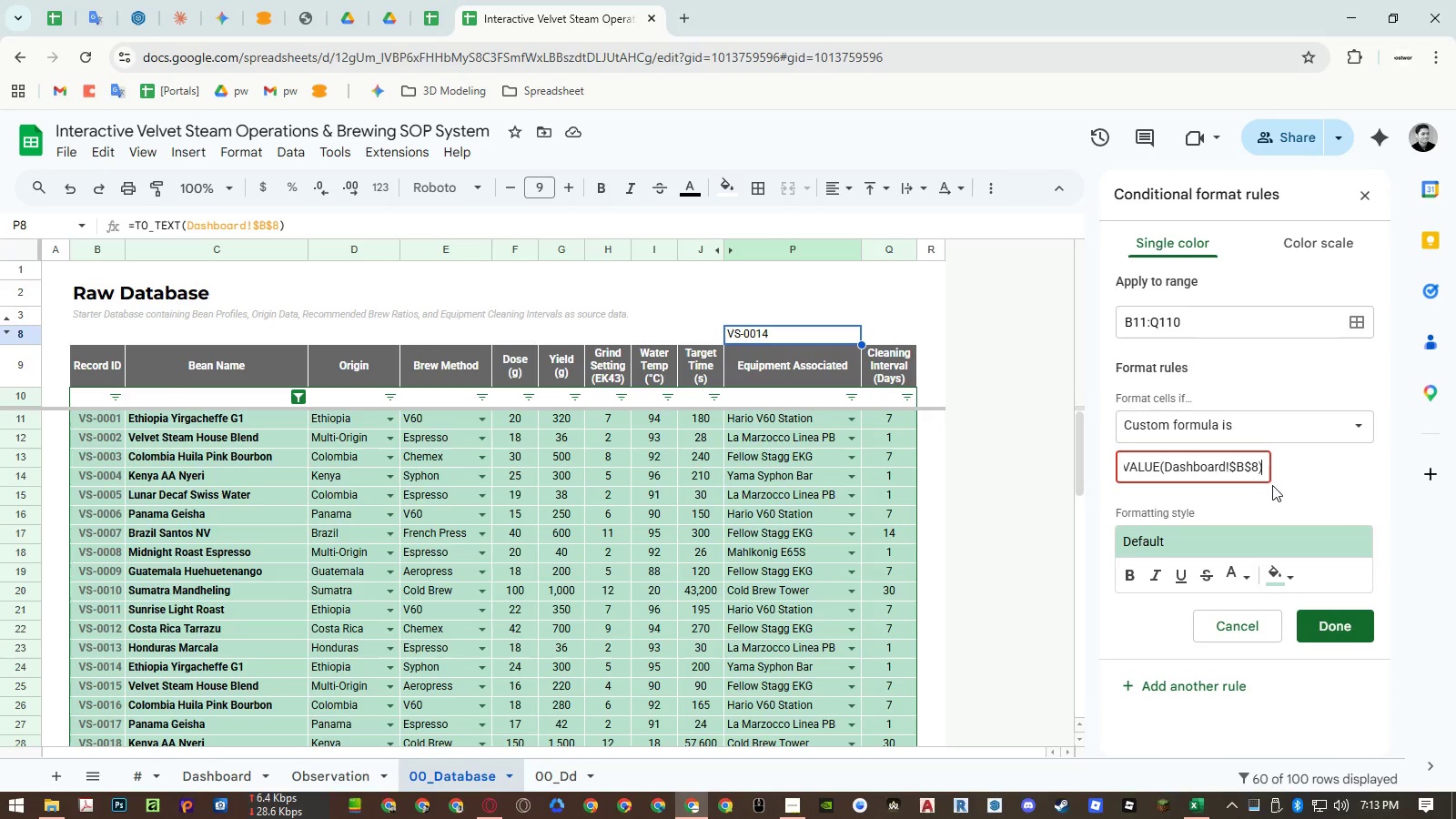 
key(Control+Z)
 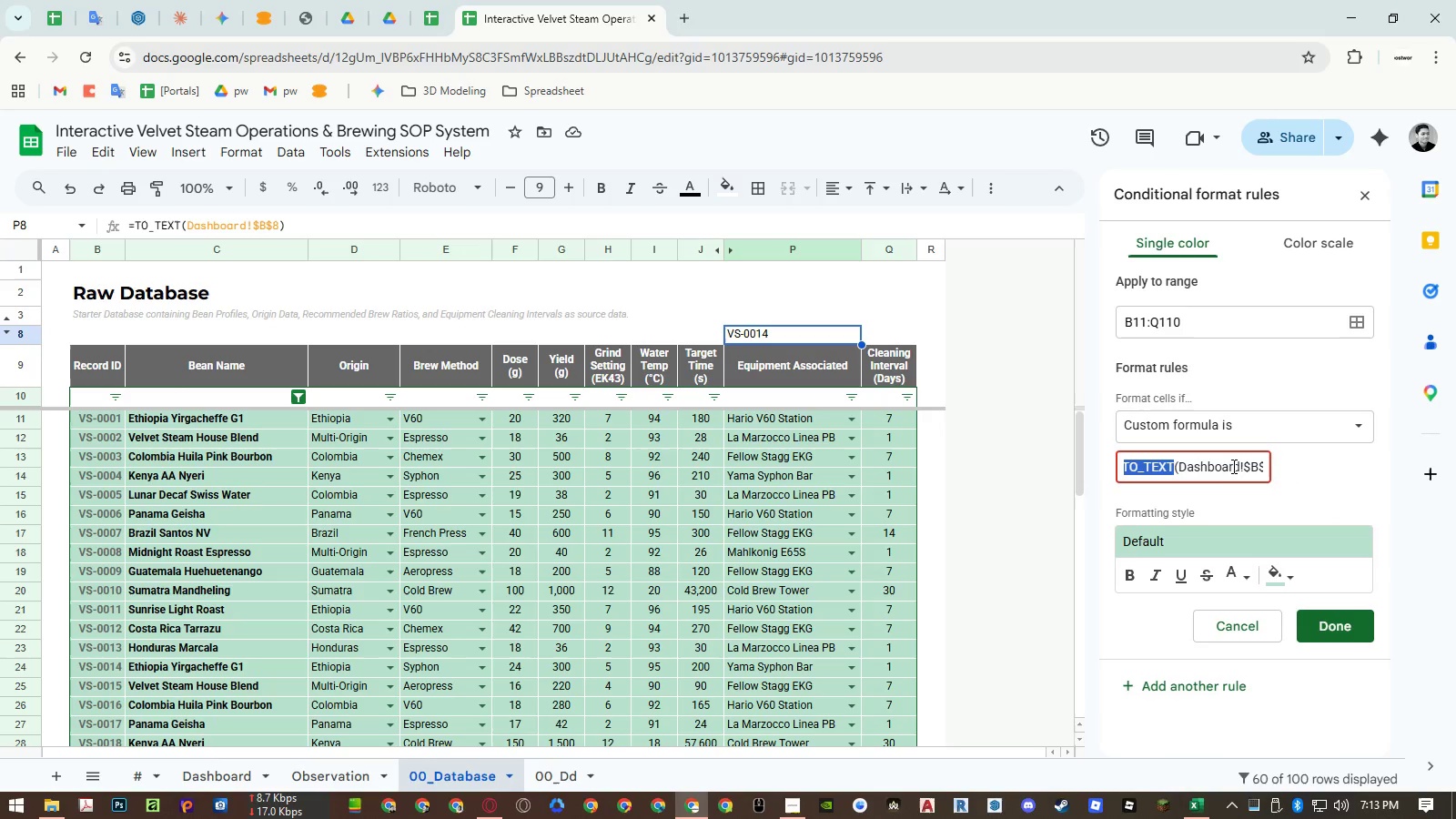 
left_click([1250, 467])
 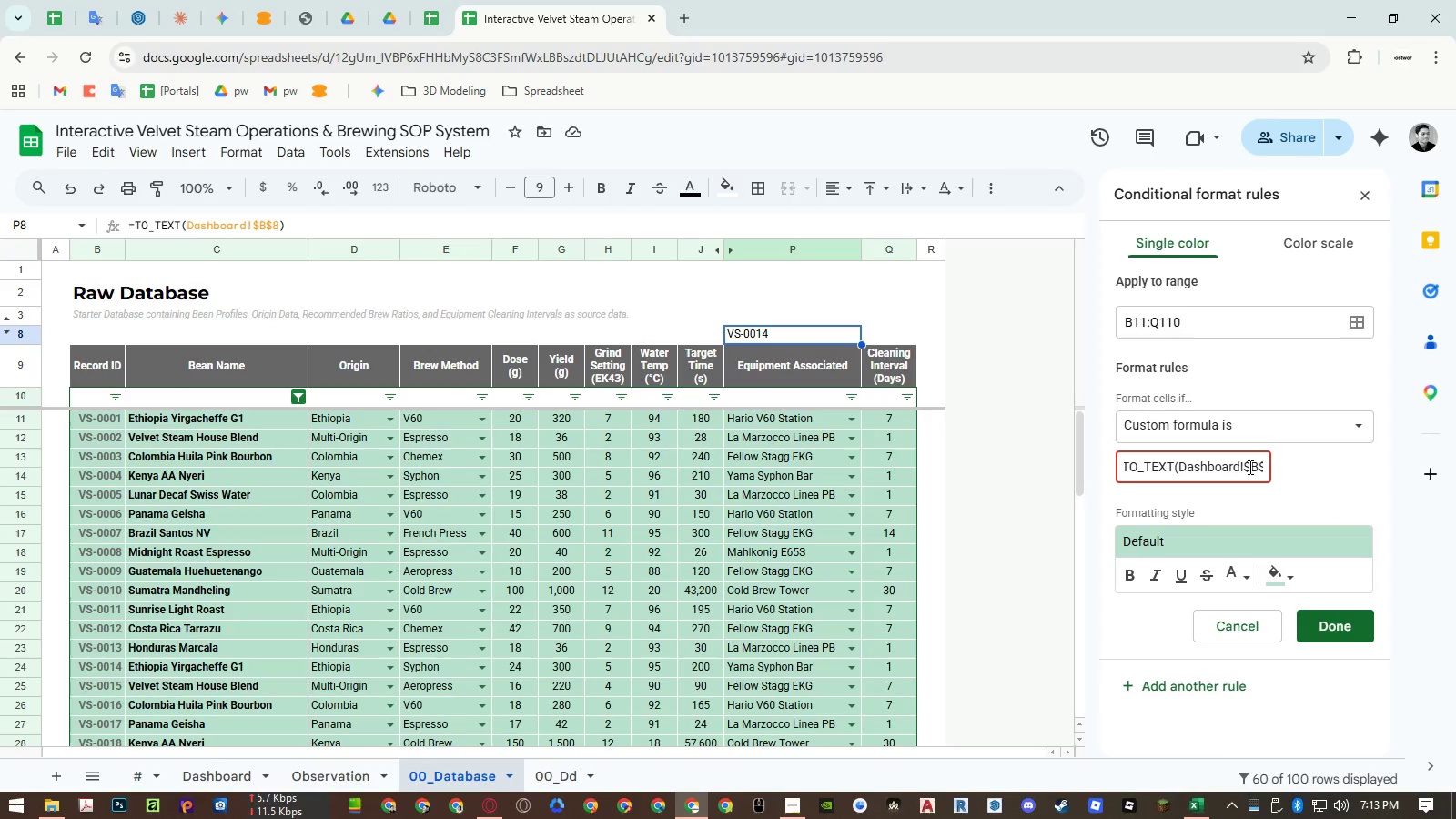 
key(Backspace)
 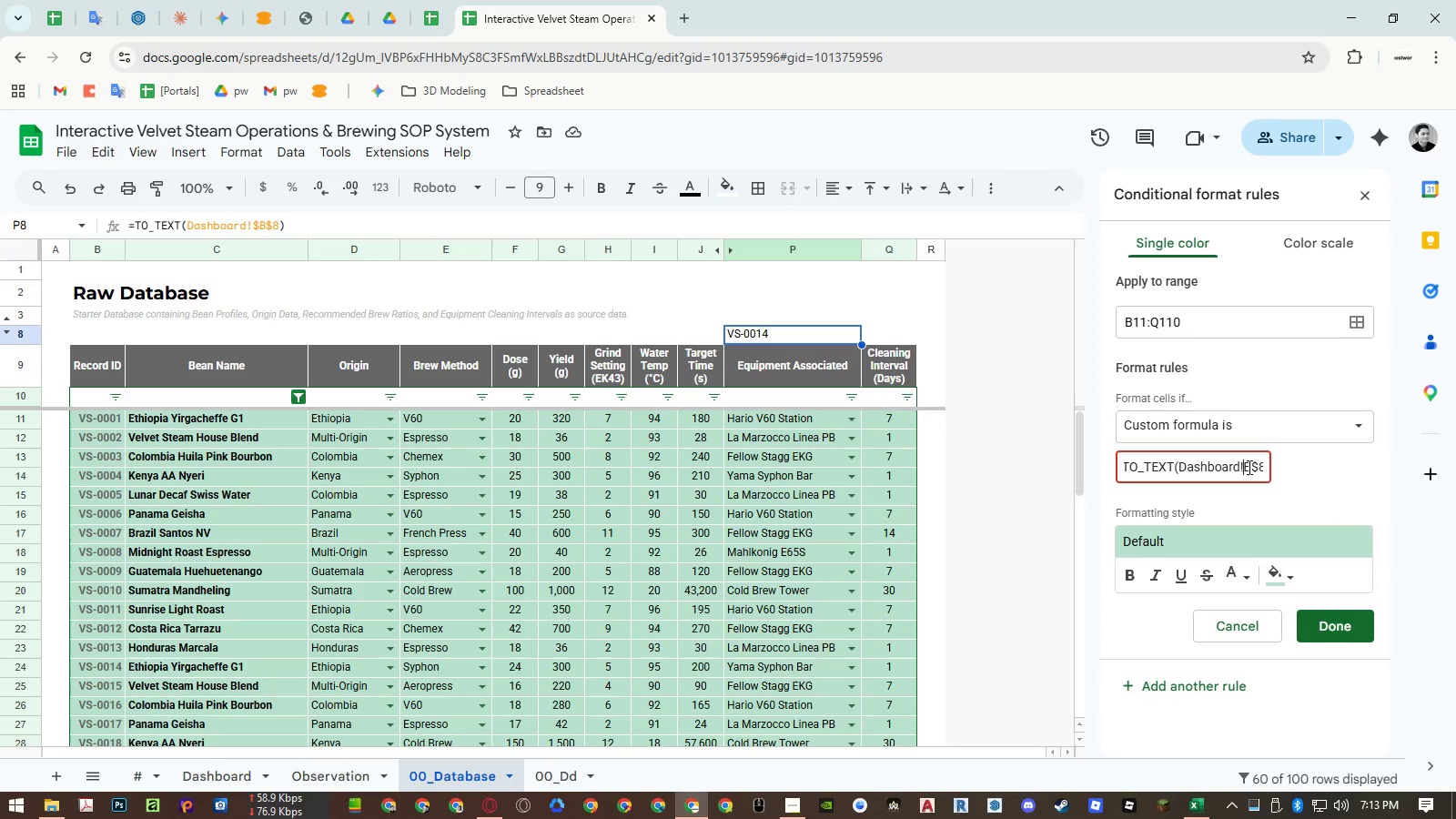 
key(ArrowRight)
 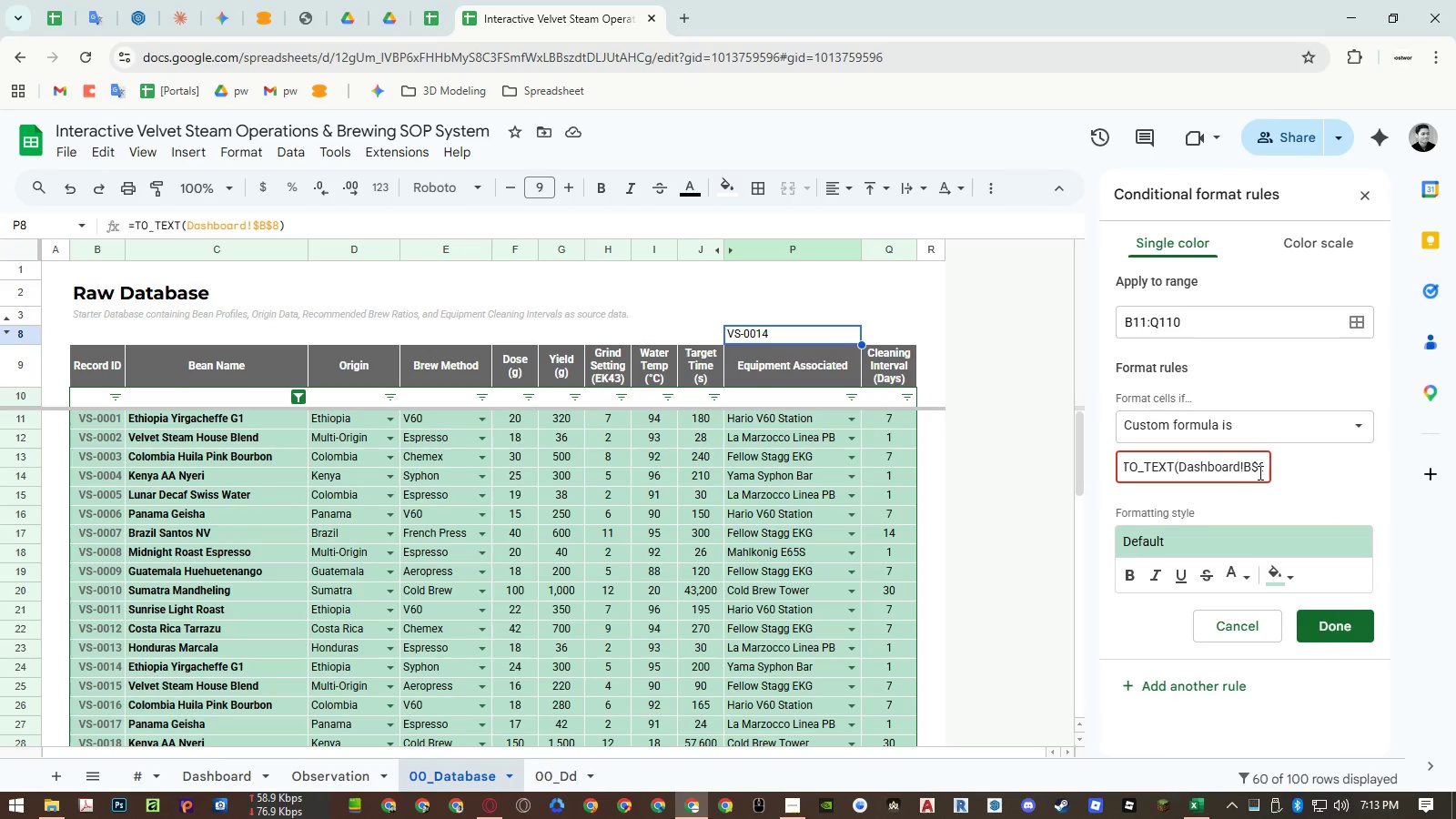 
key(Delete)
 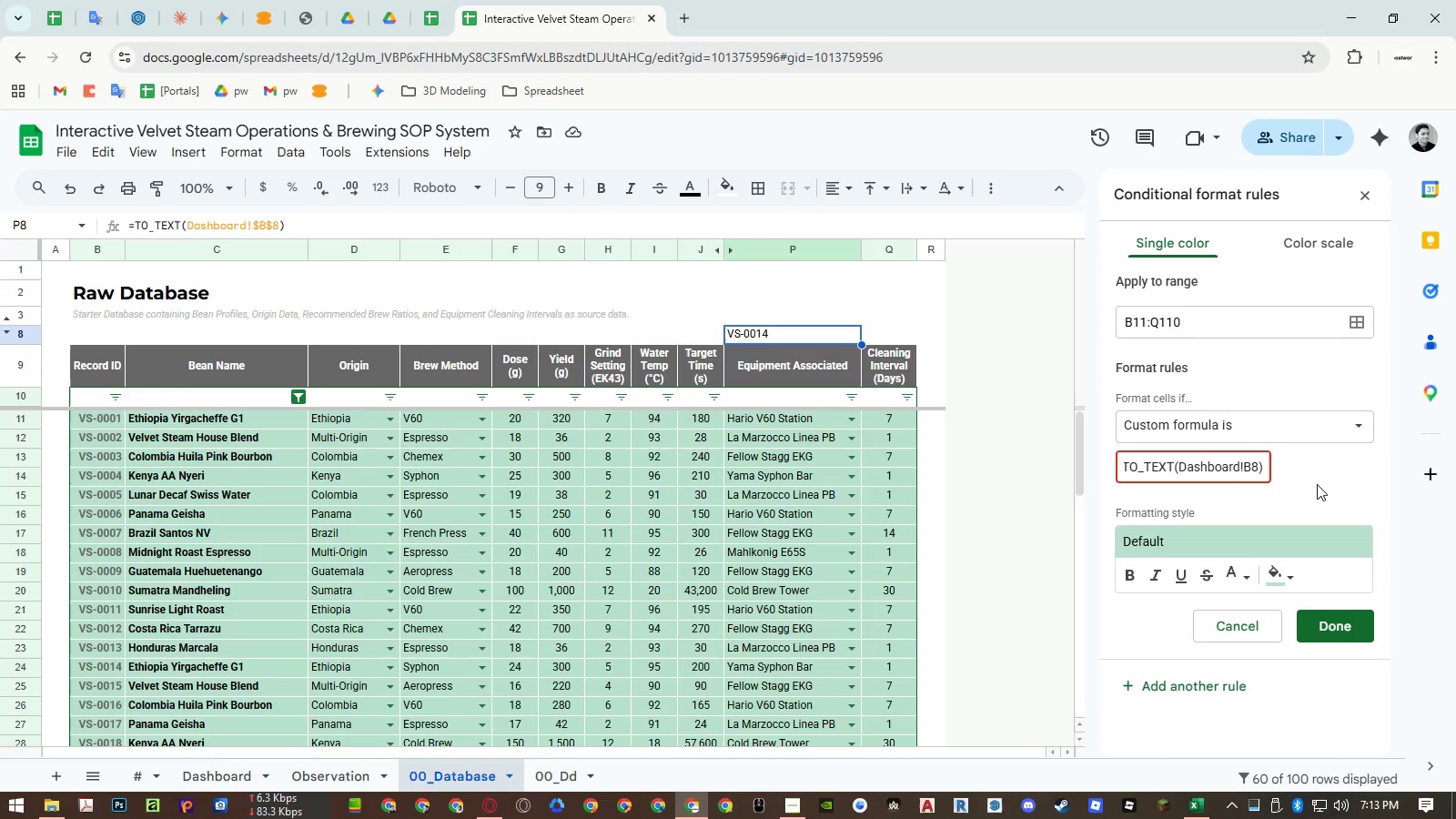 
left_click([1317, 484])
 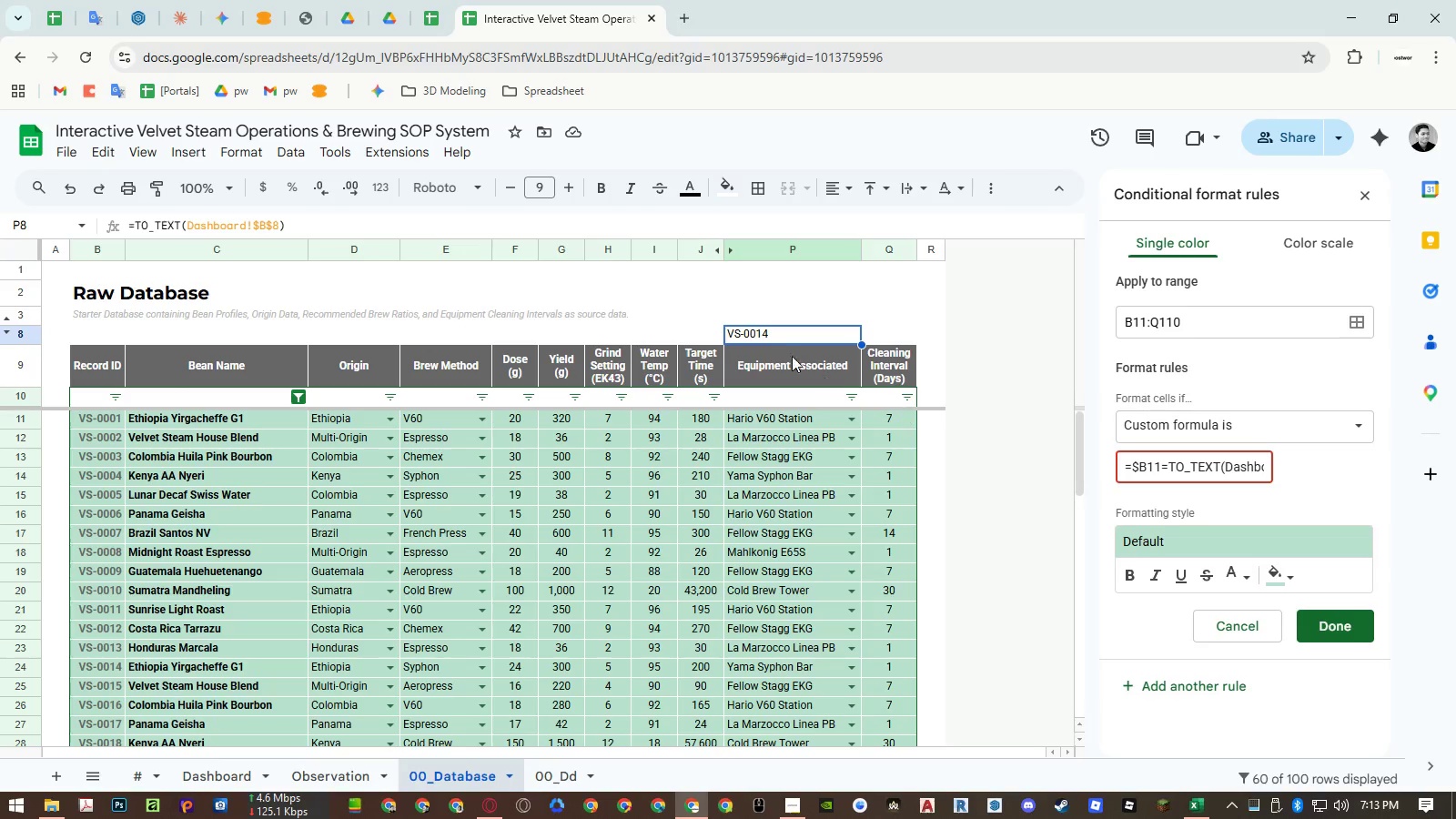 
double_click([778, 333])
 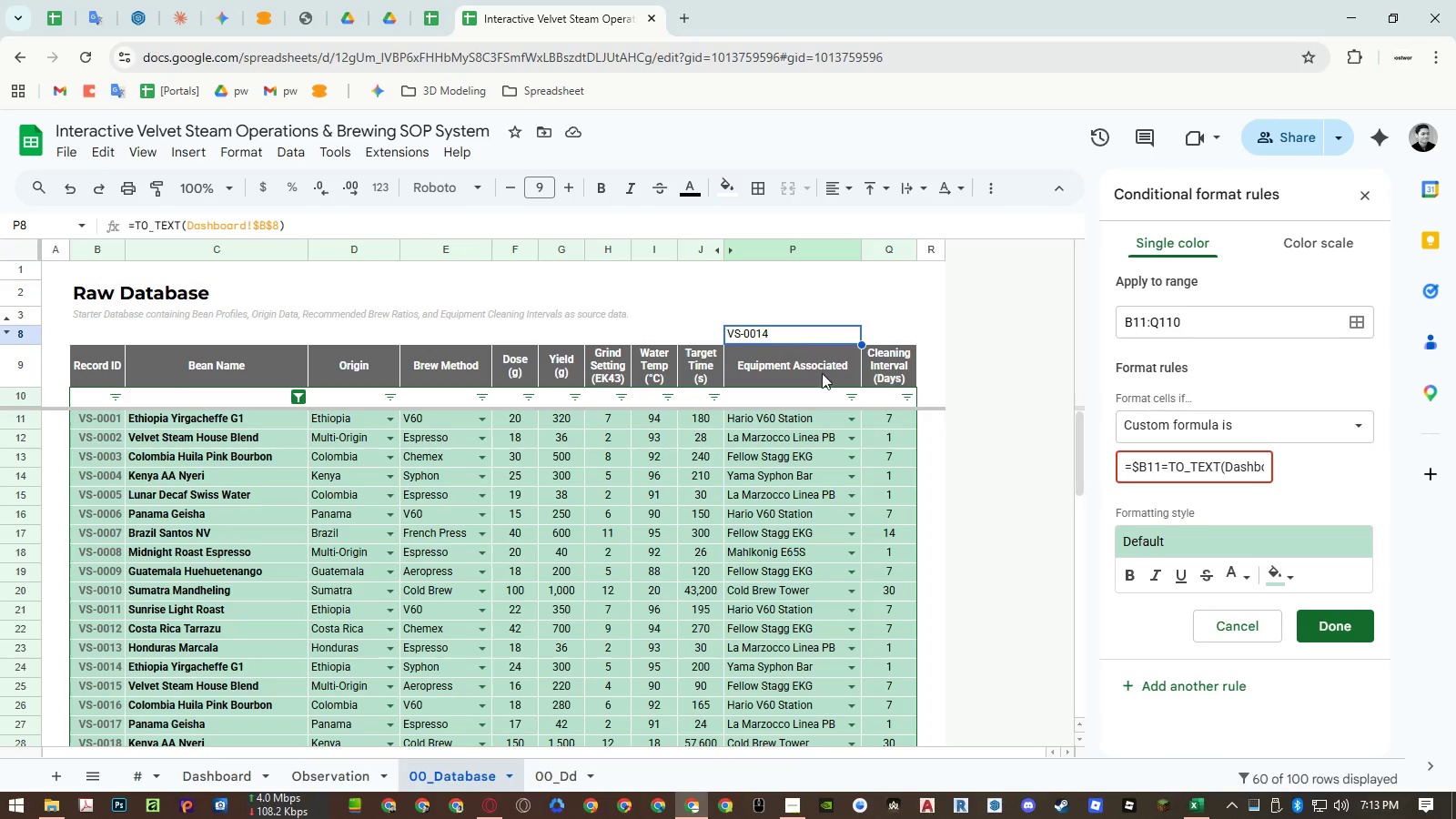 
key(Control+ControlLeft)
 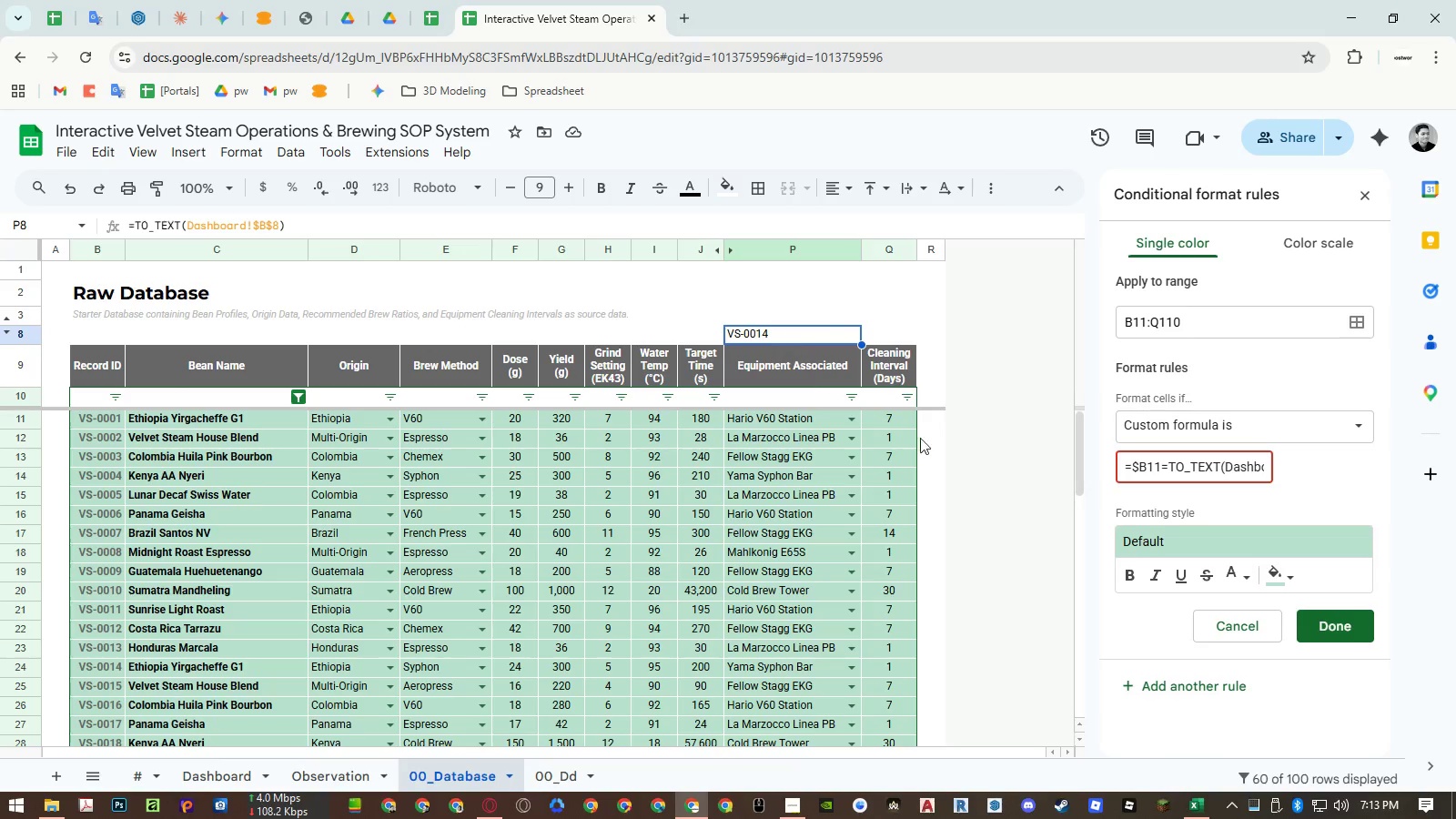 
key(Control+C)
 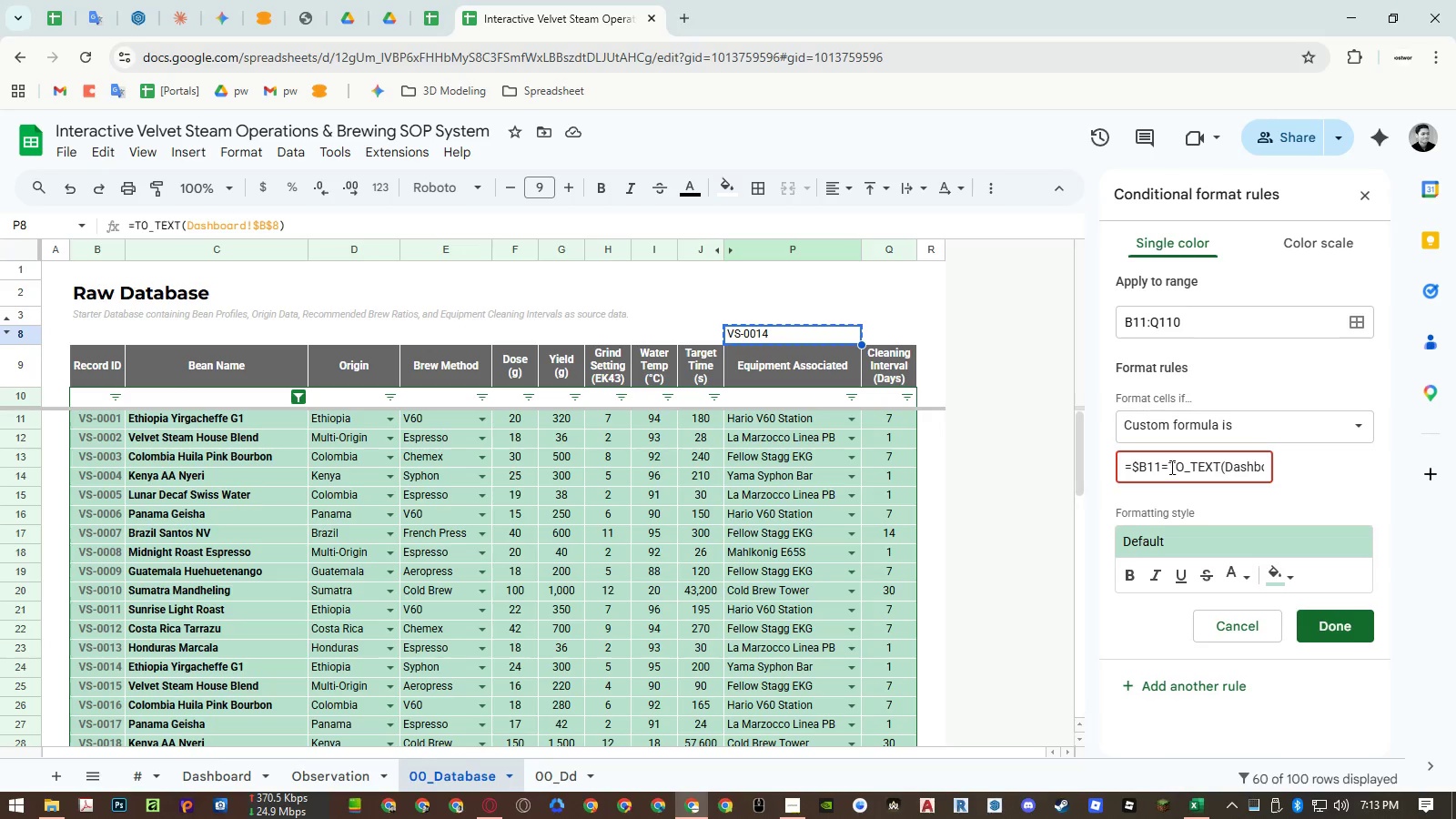 
left_click_drag(start_coordinate=[1169, 467], to_coordinate=[1455, 475])
 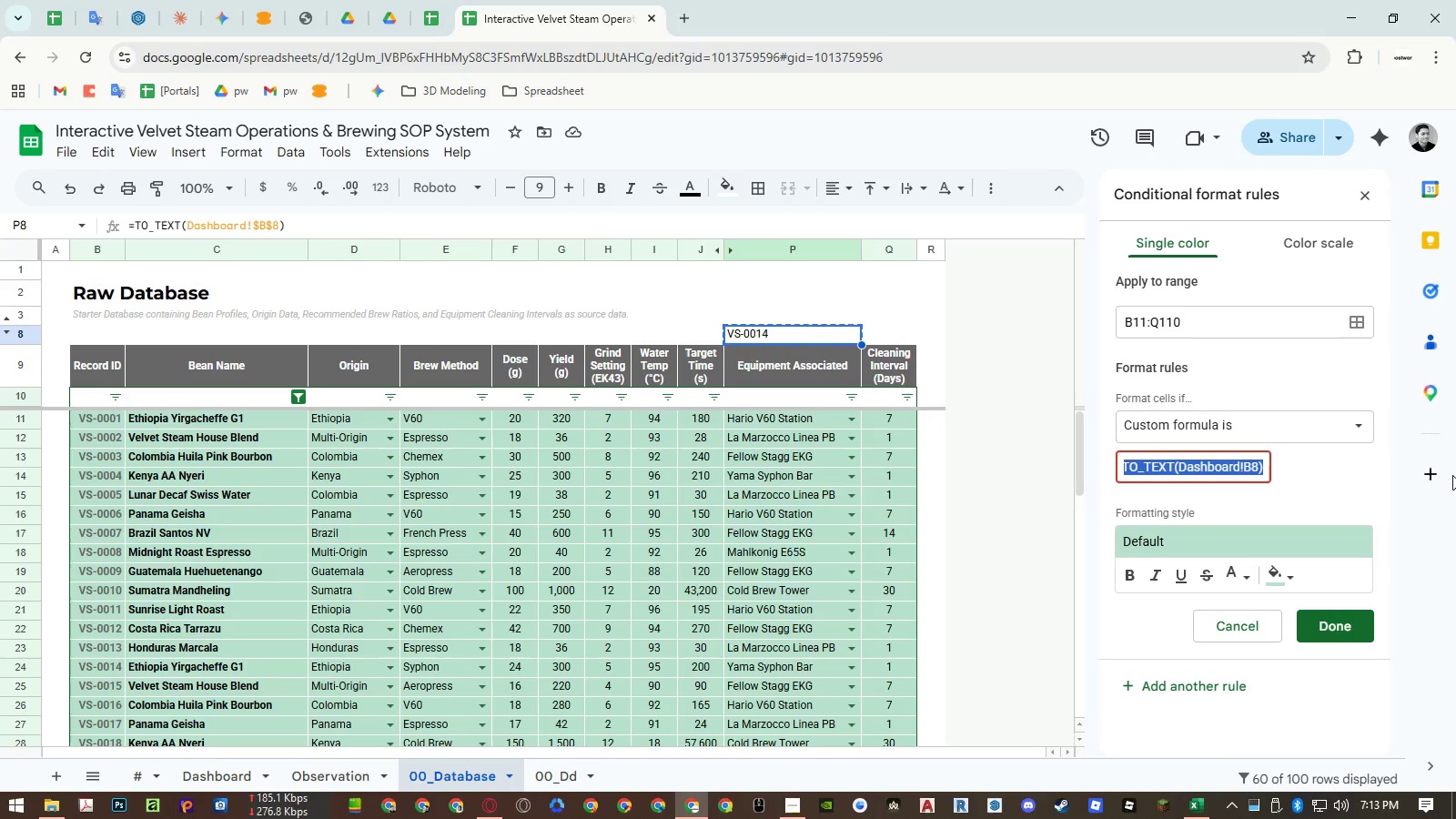 
key(Shift+ShiftRight)
 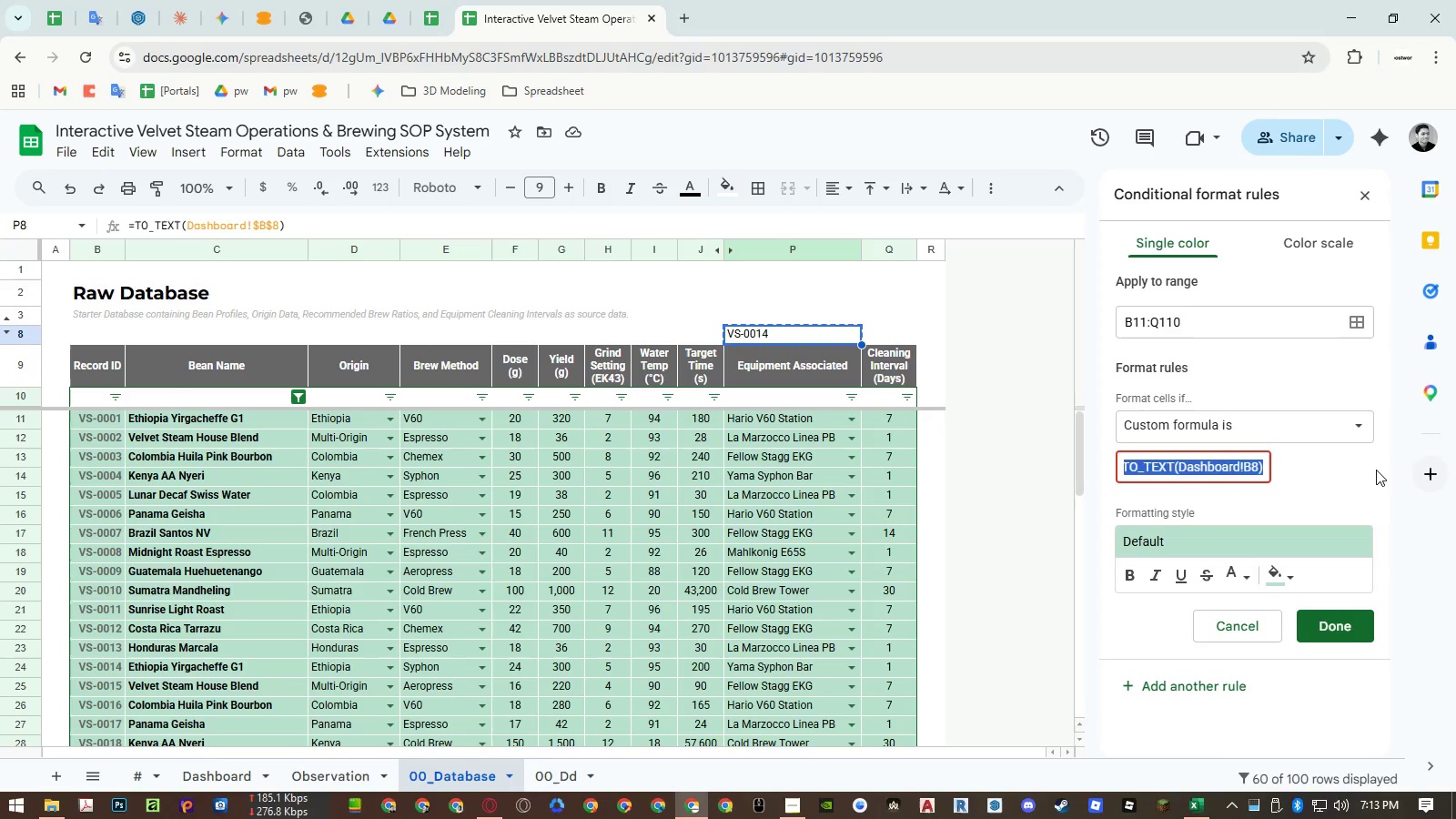 
key(Shift+Quote)
 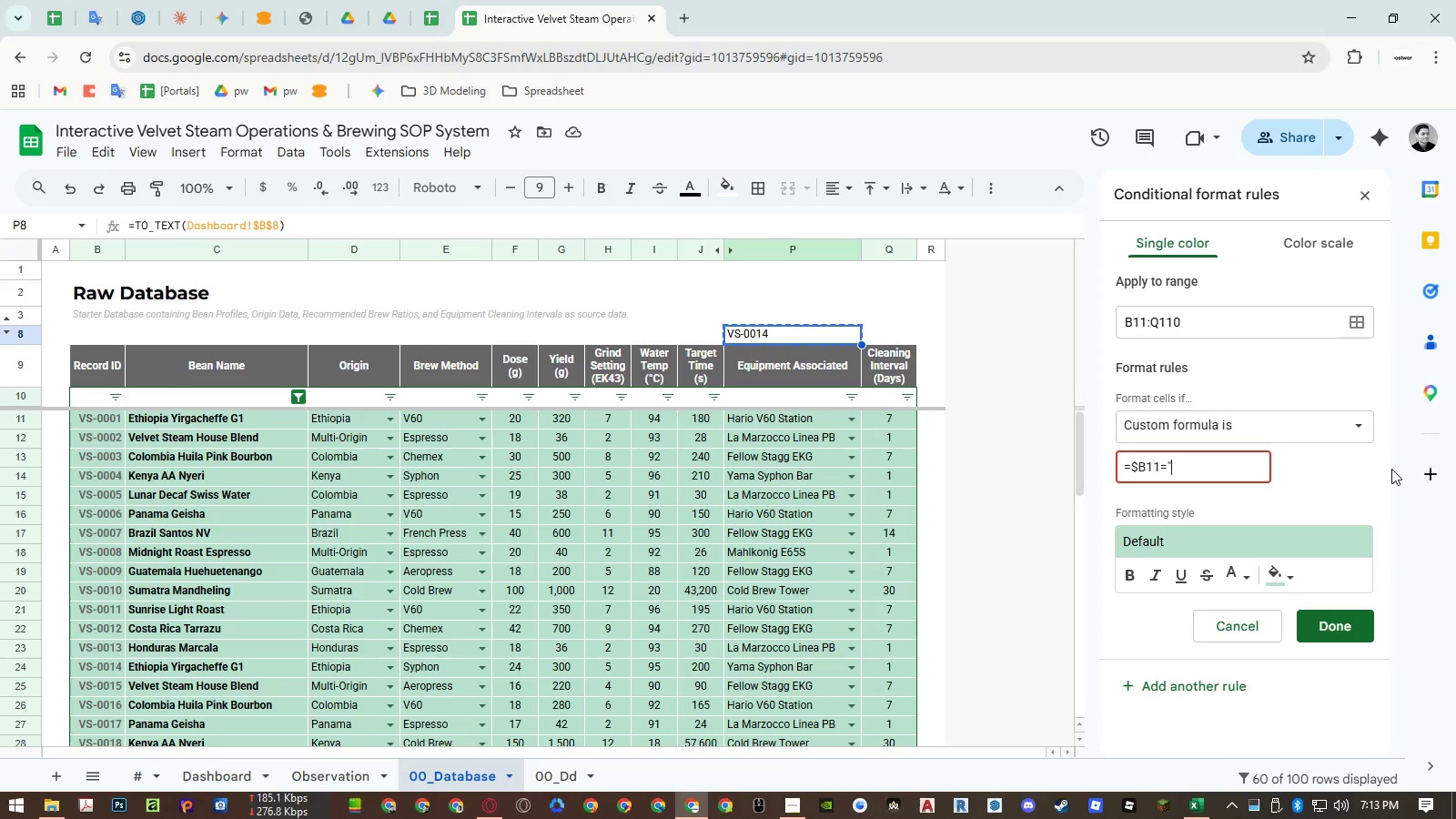 
key(Shift+ShiftRight)
 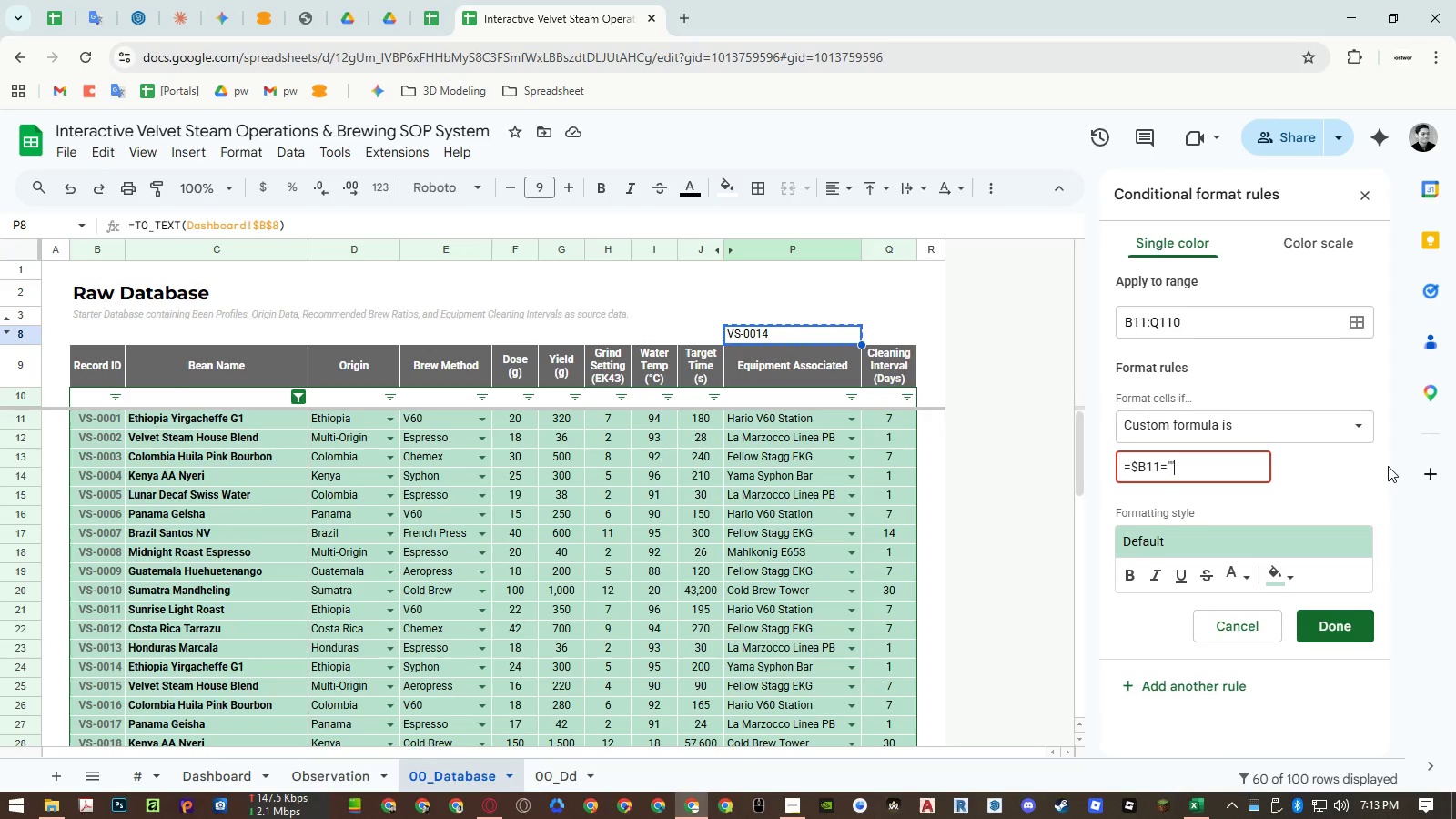 
key(Shift+Quote)
 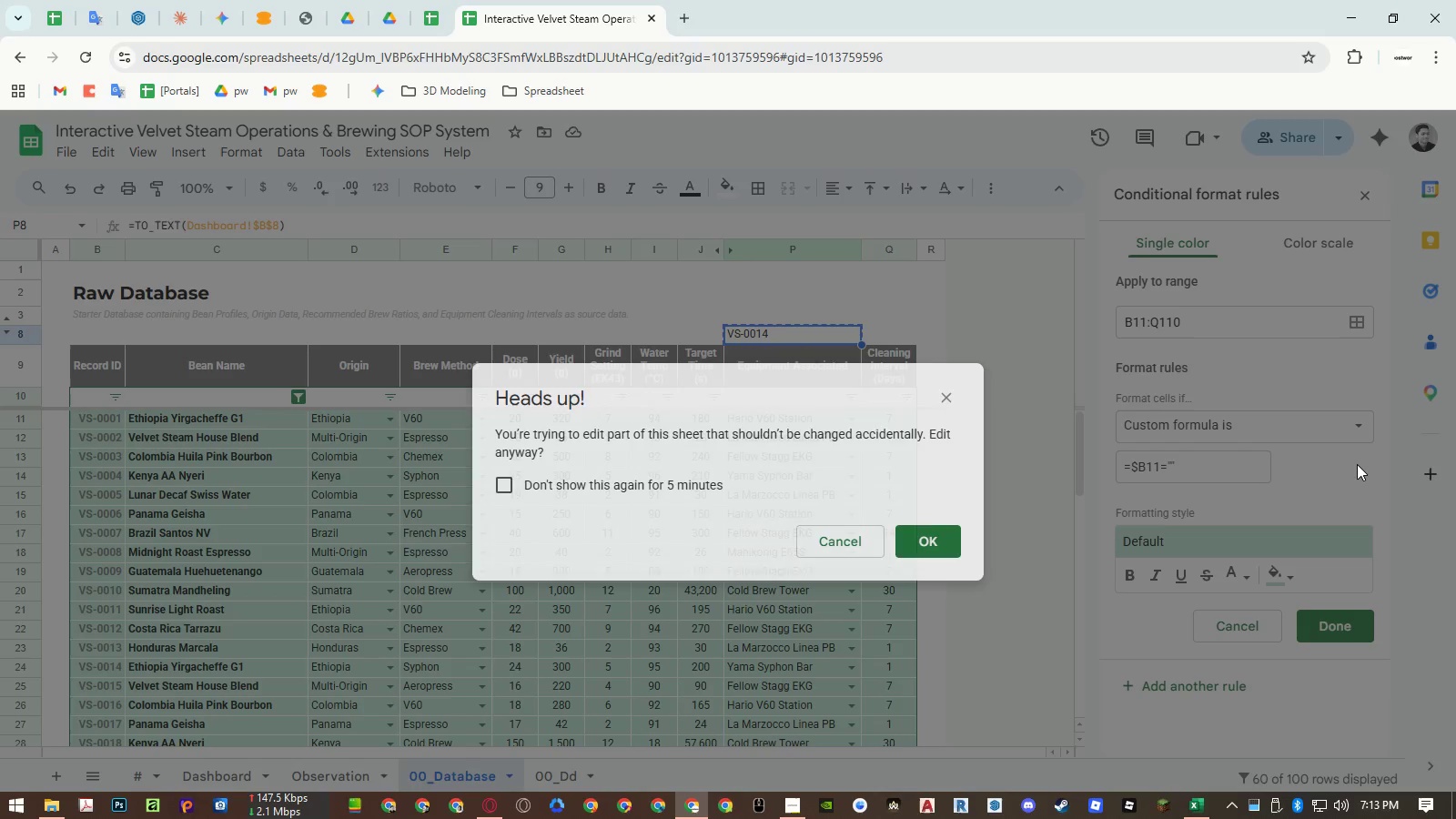 
key(Backspace)
 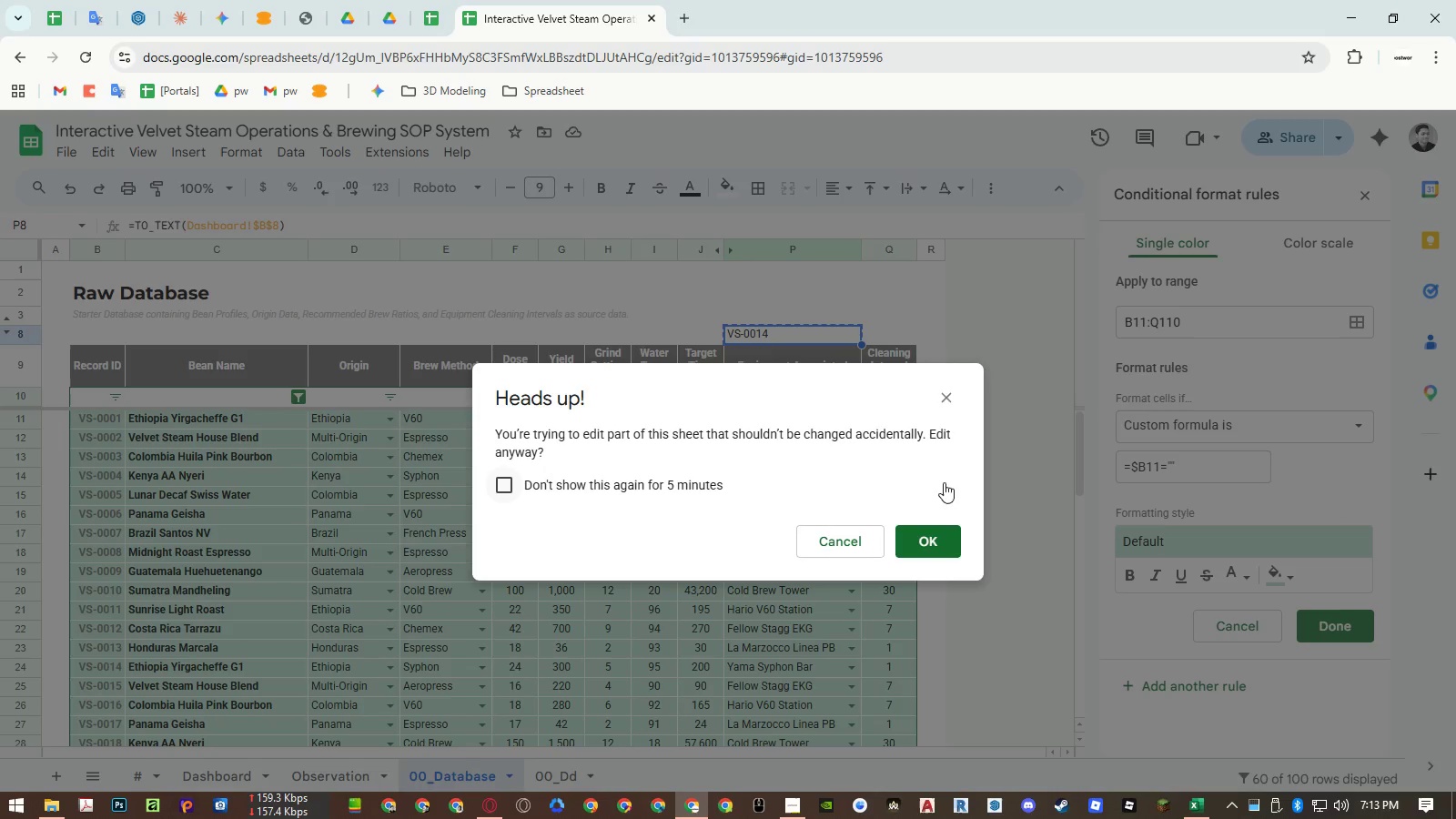 
left_click([925, 533])
 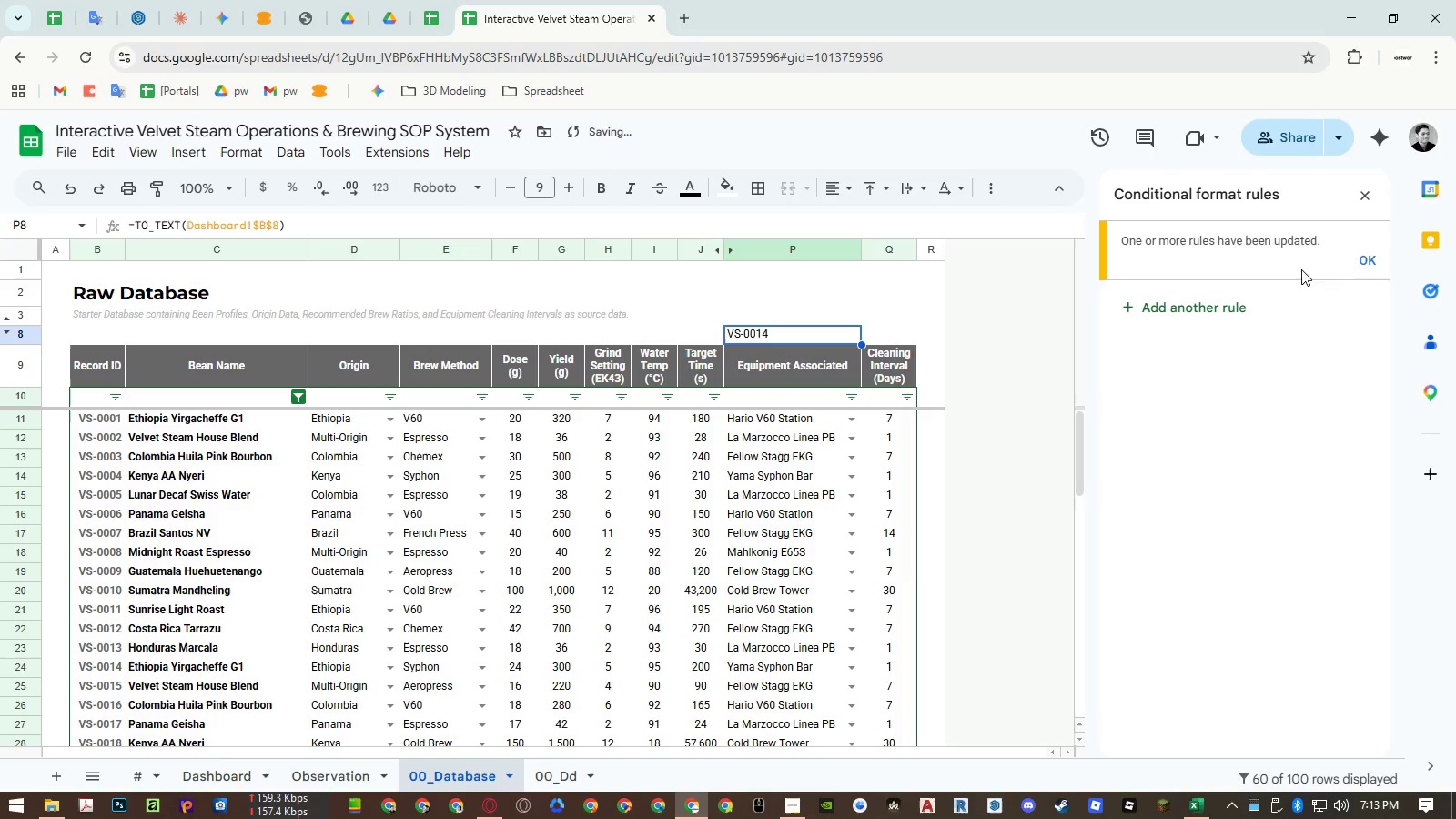 
left_click([1370, 257])
 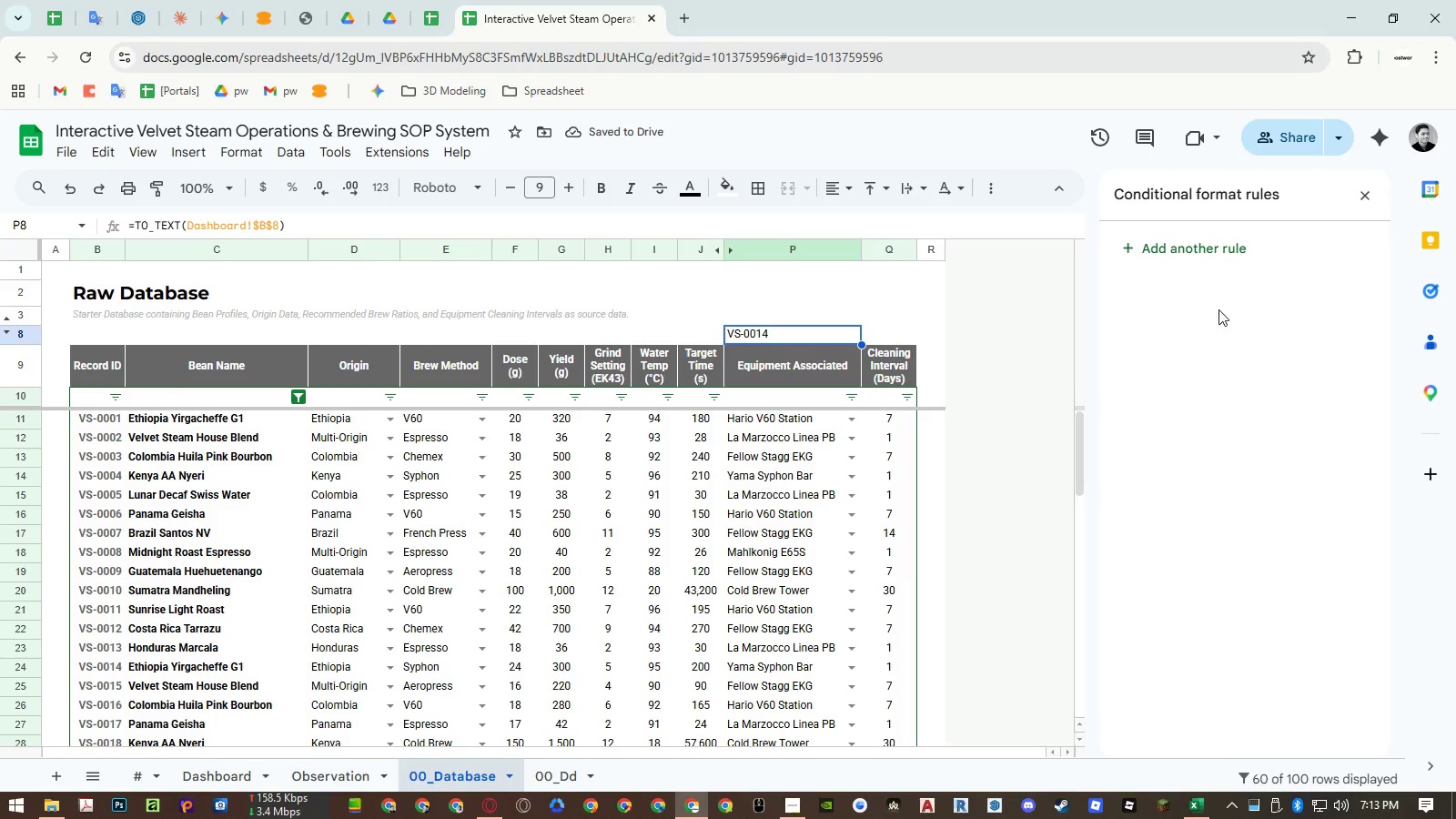 
left_click([793, 444])
 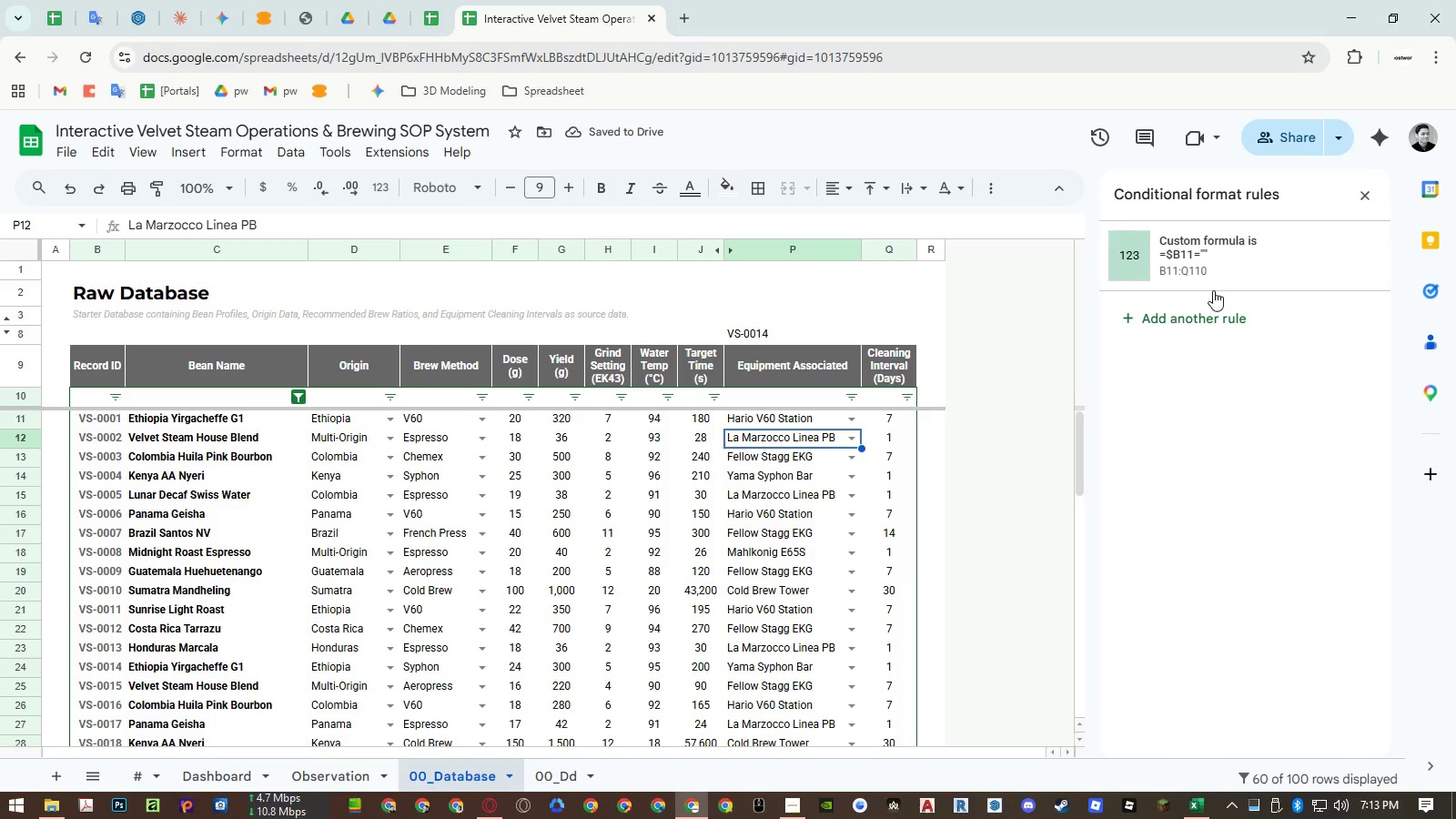 
left_click([1221, 267])
 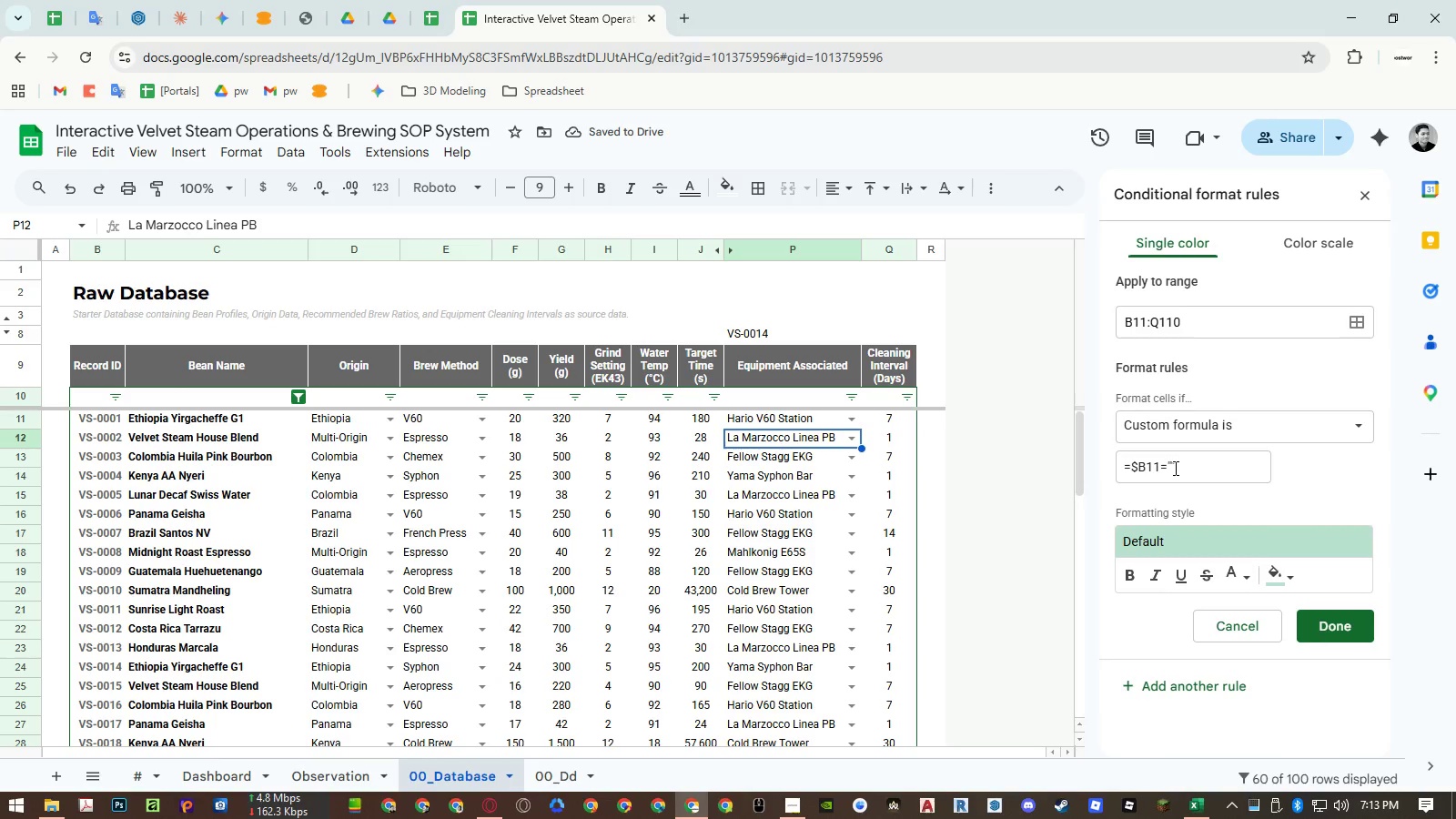 
left_click([1171, 468])
 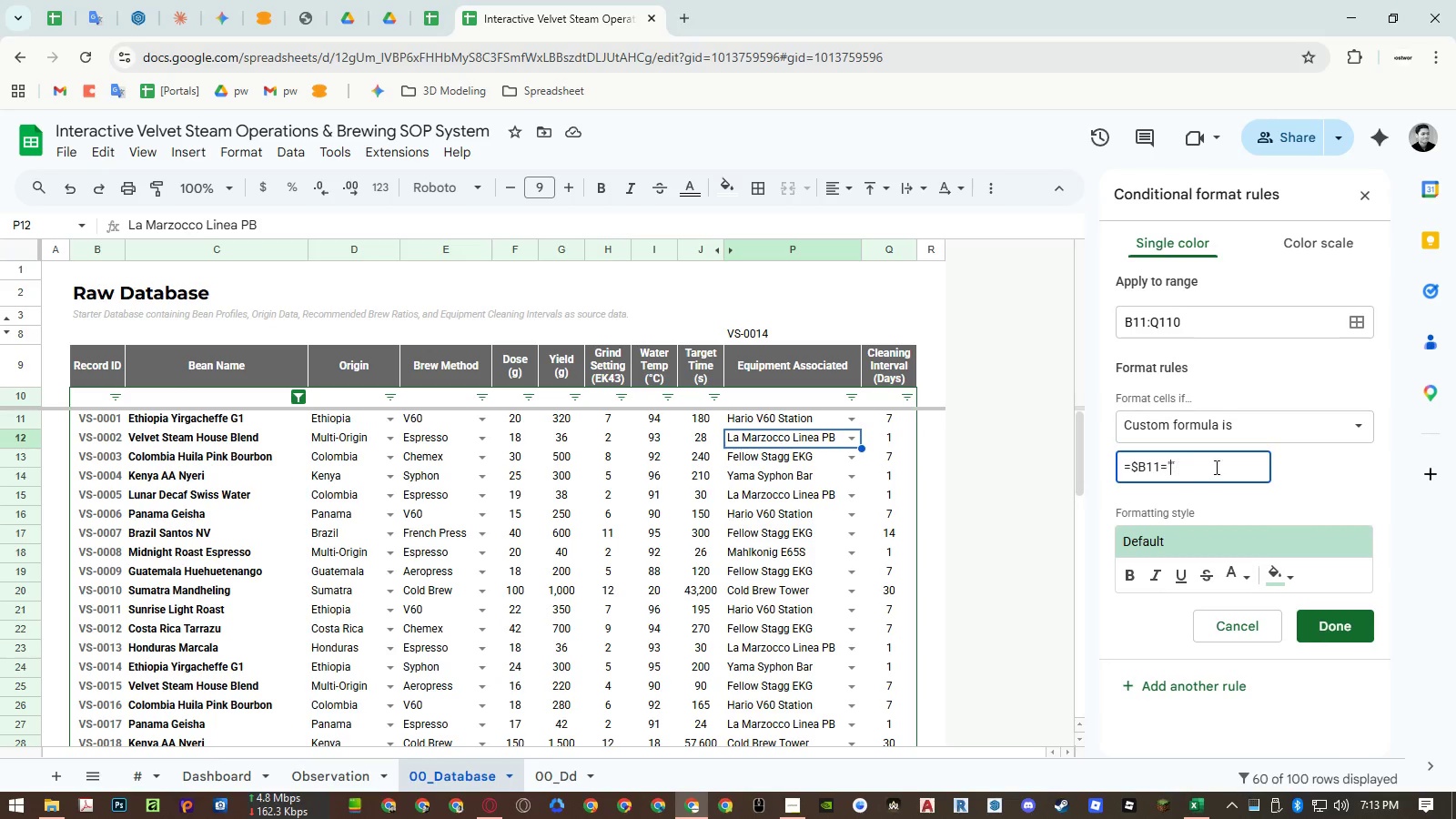 
key(Control+ControlLeft)
 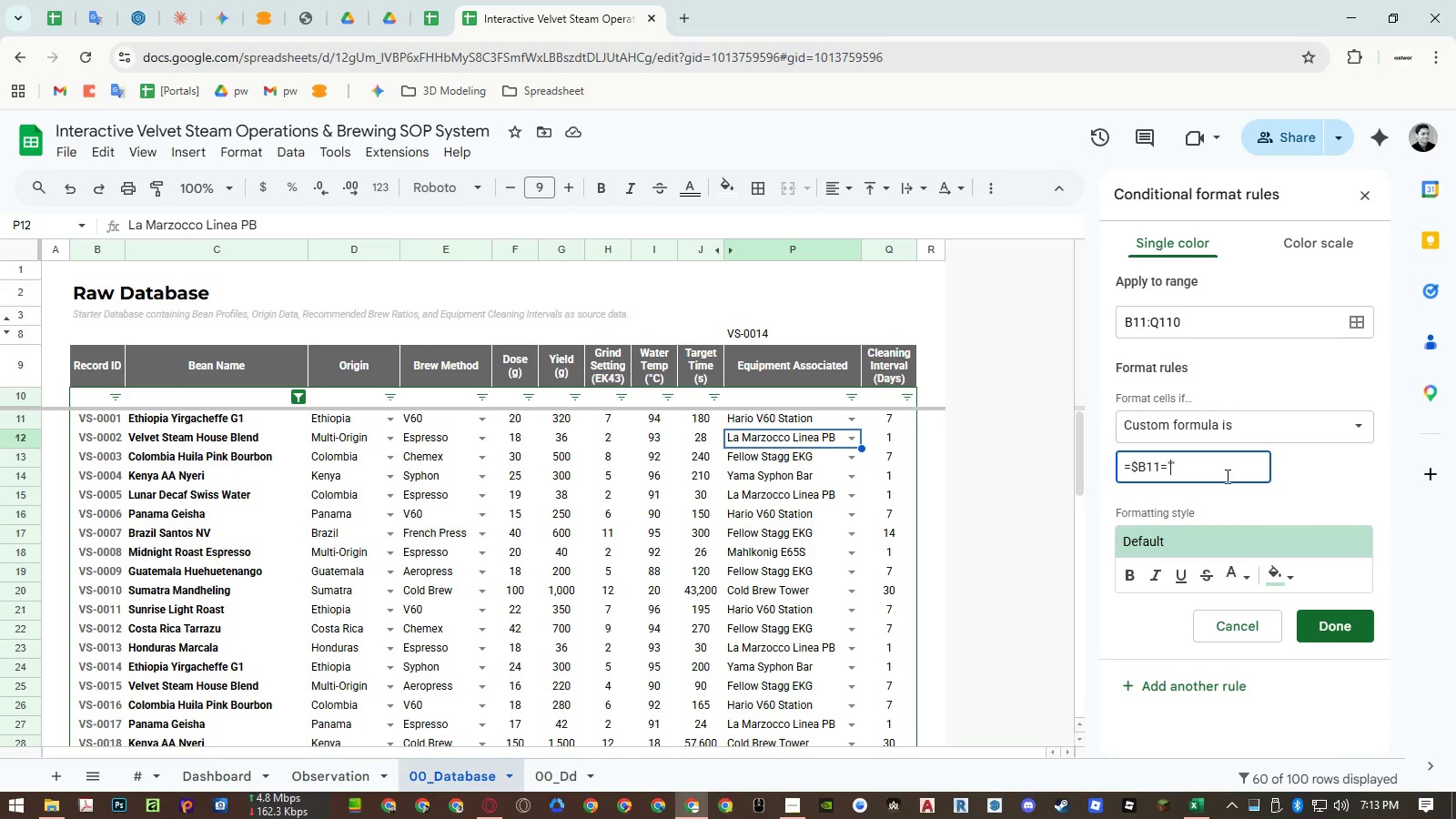 
key(Control+V)
 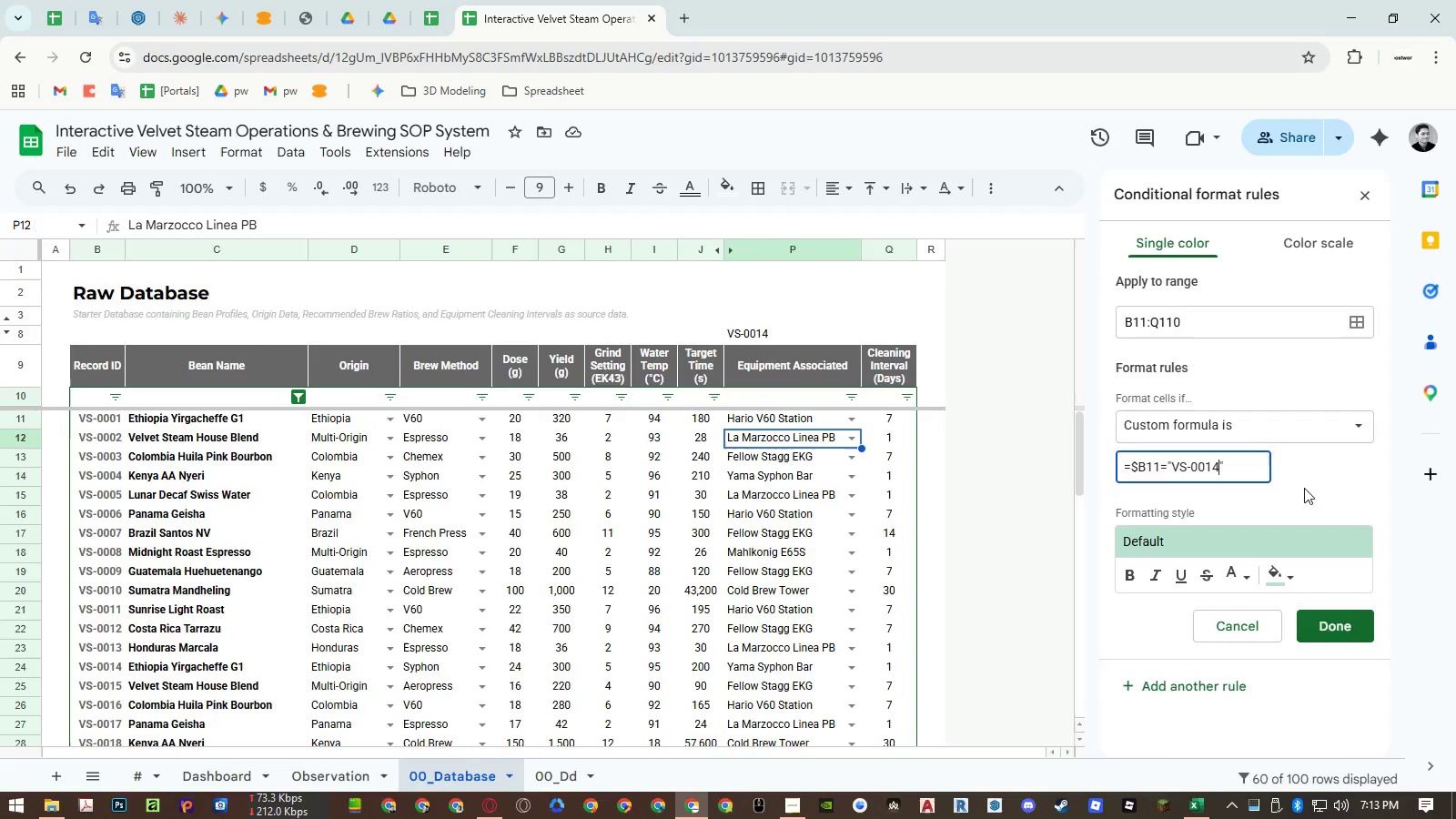 
left_click([1339, 491])
 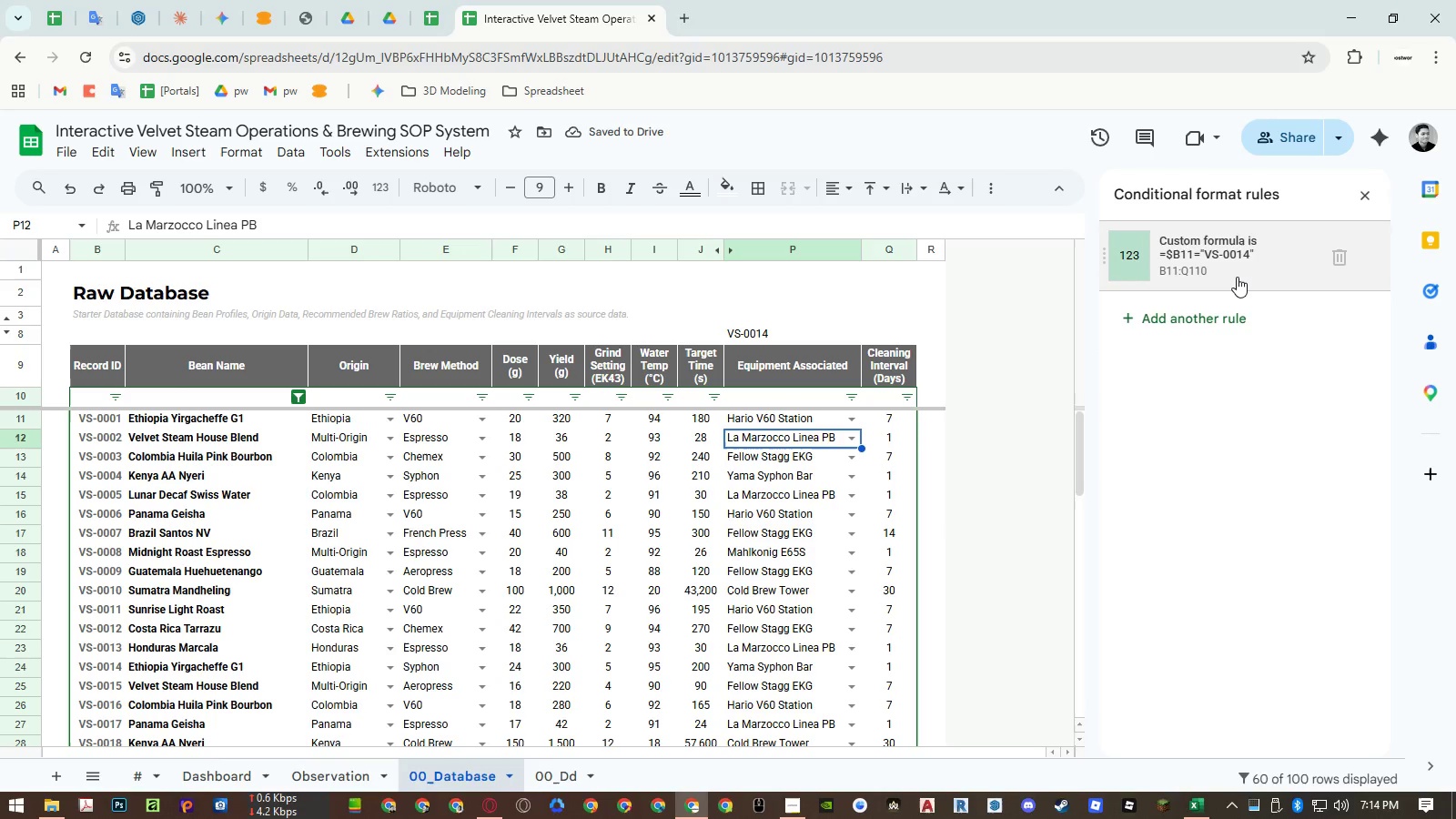 
wait(5.2)
 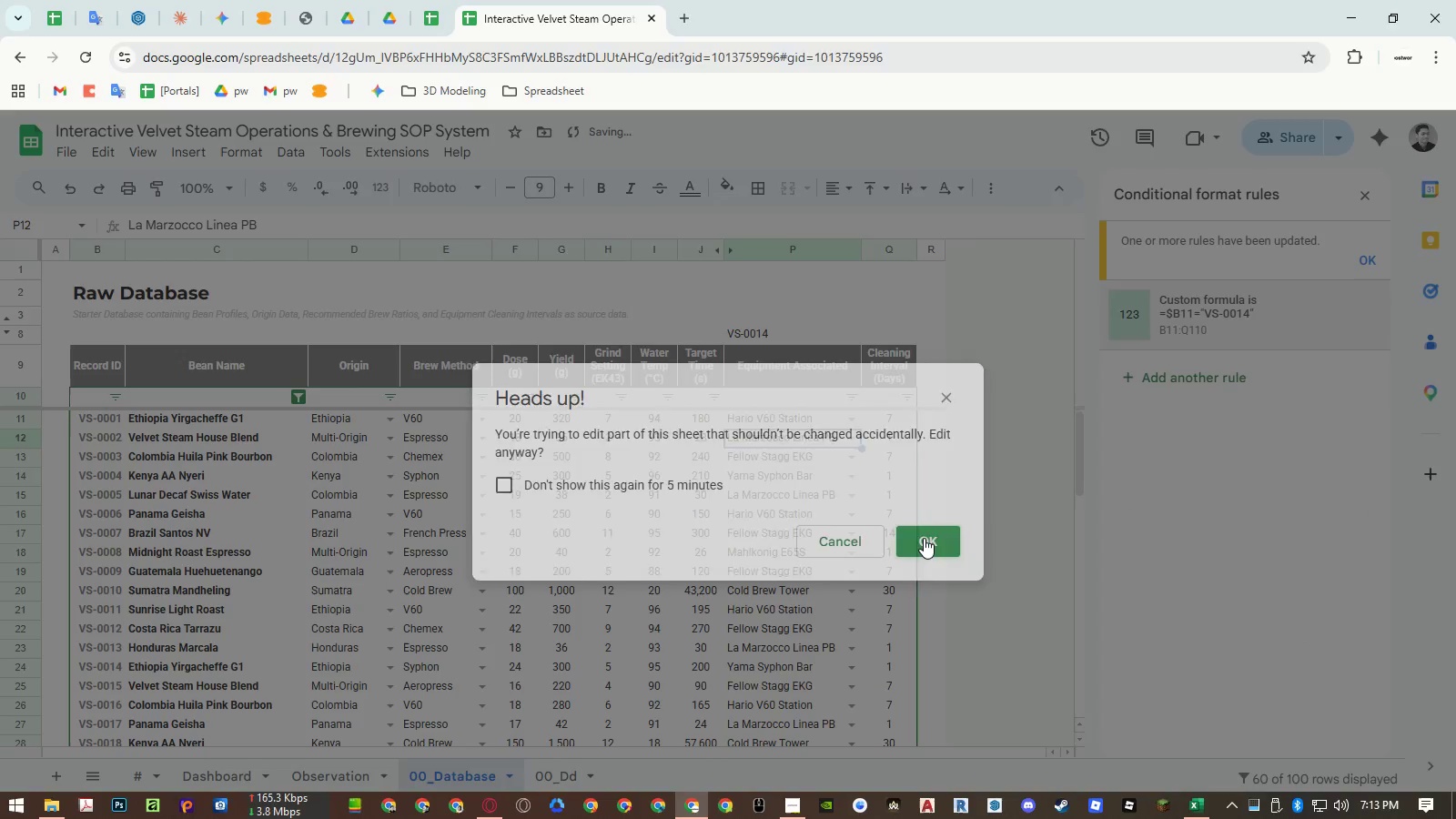 
left_click([1237, 277])
 